 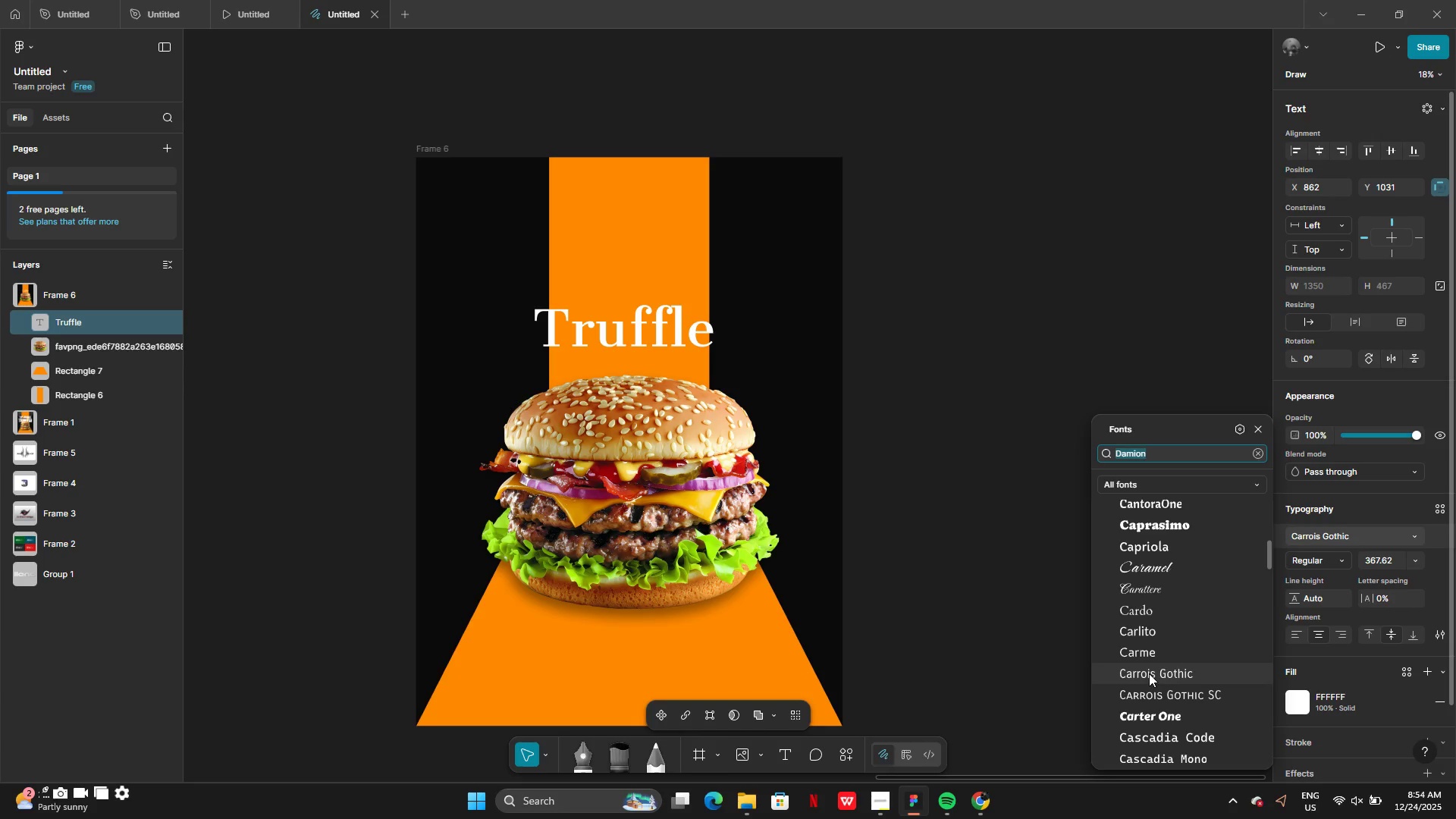 
scroll: coordinate [1154, 667], scroll_direction: down, amount: 8.0
 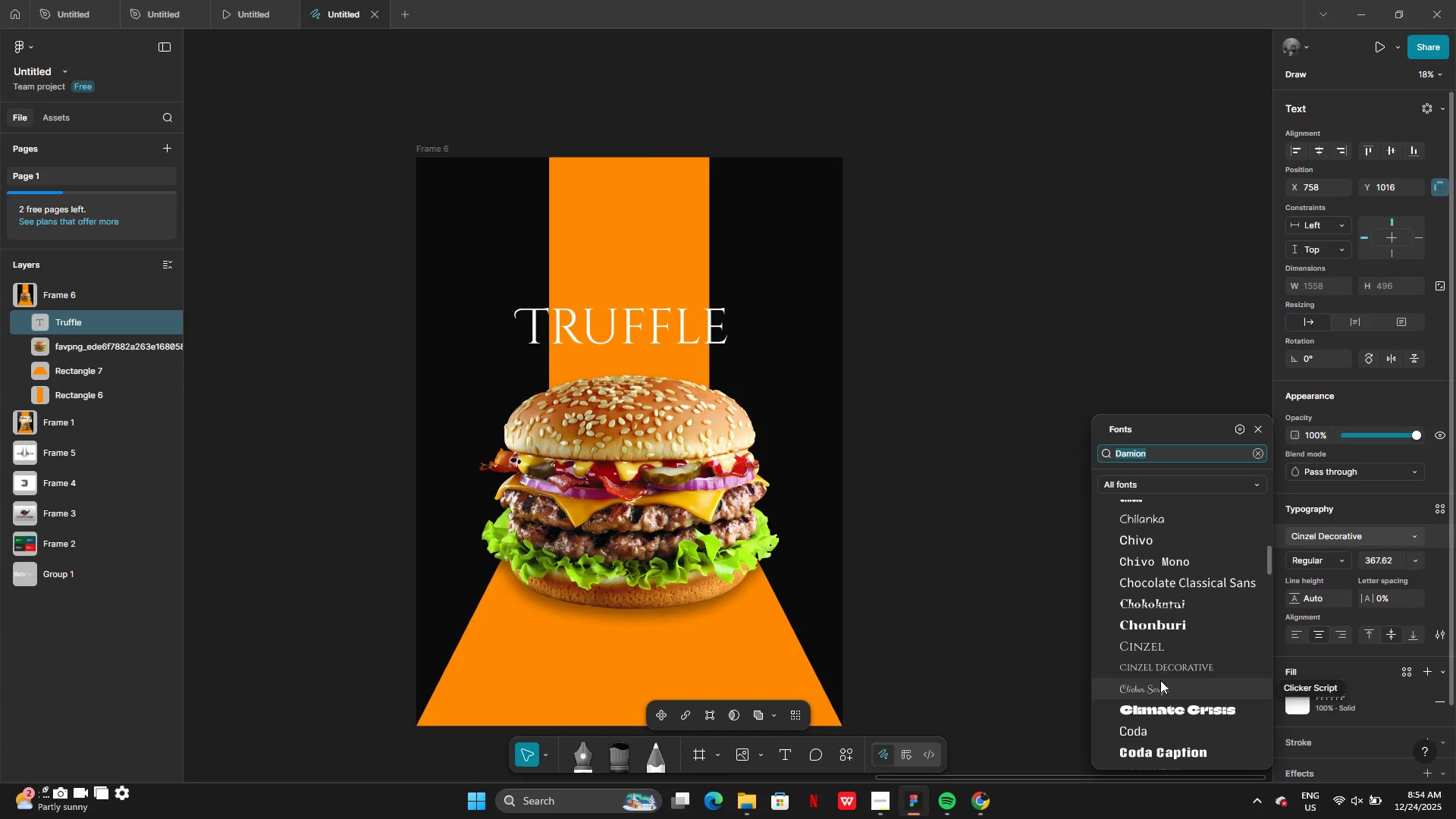 
scroll: coordinate [1162, 674], scroll_direction: down, amount: 10.0
 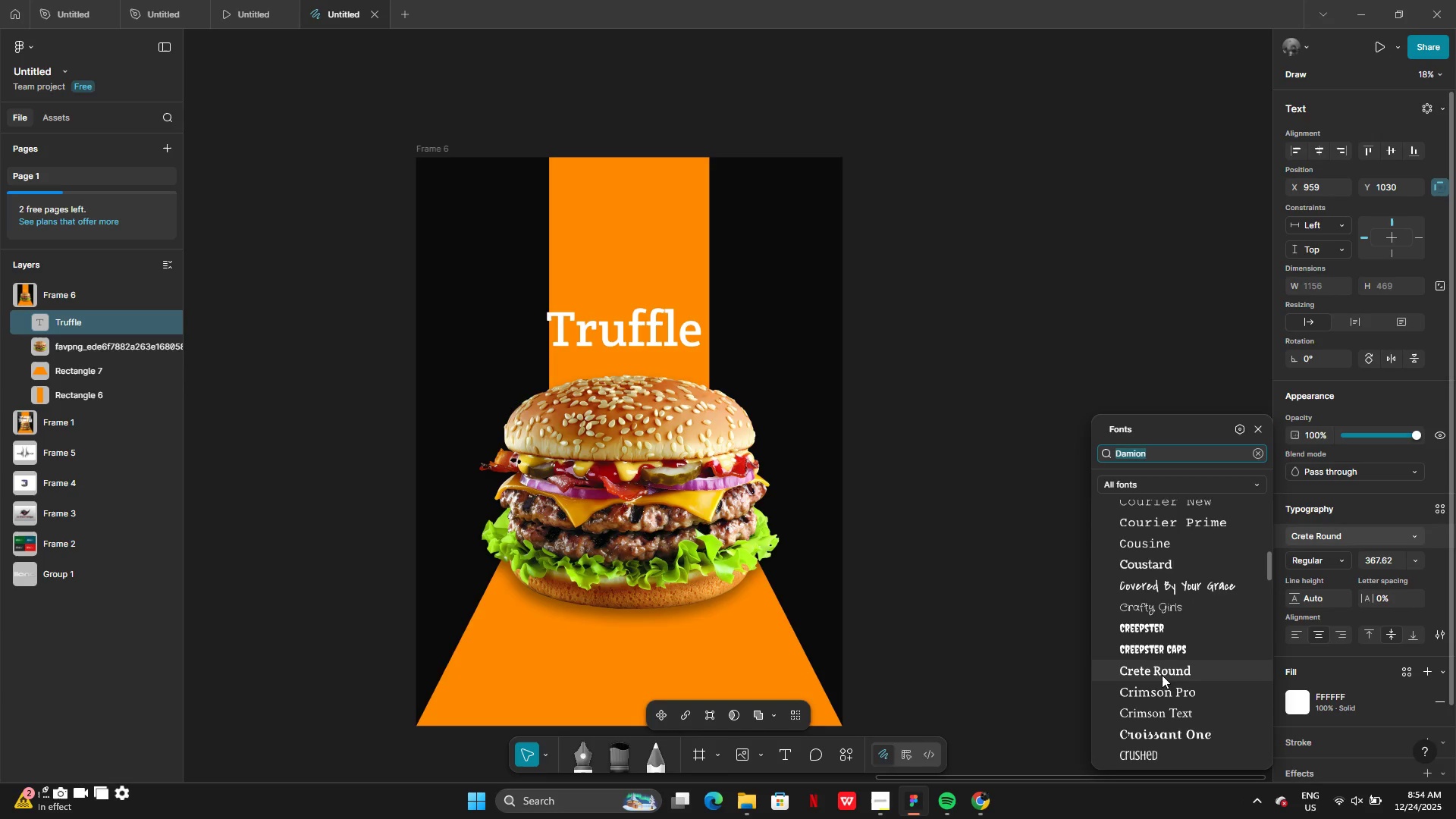 
scroll: coordinate [1156, 648], scroll_direction: down, amount: 16.0
 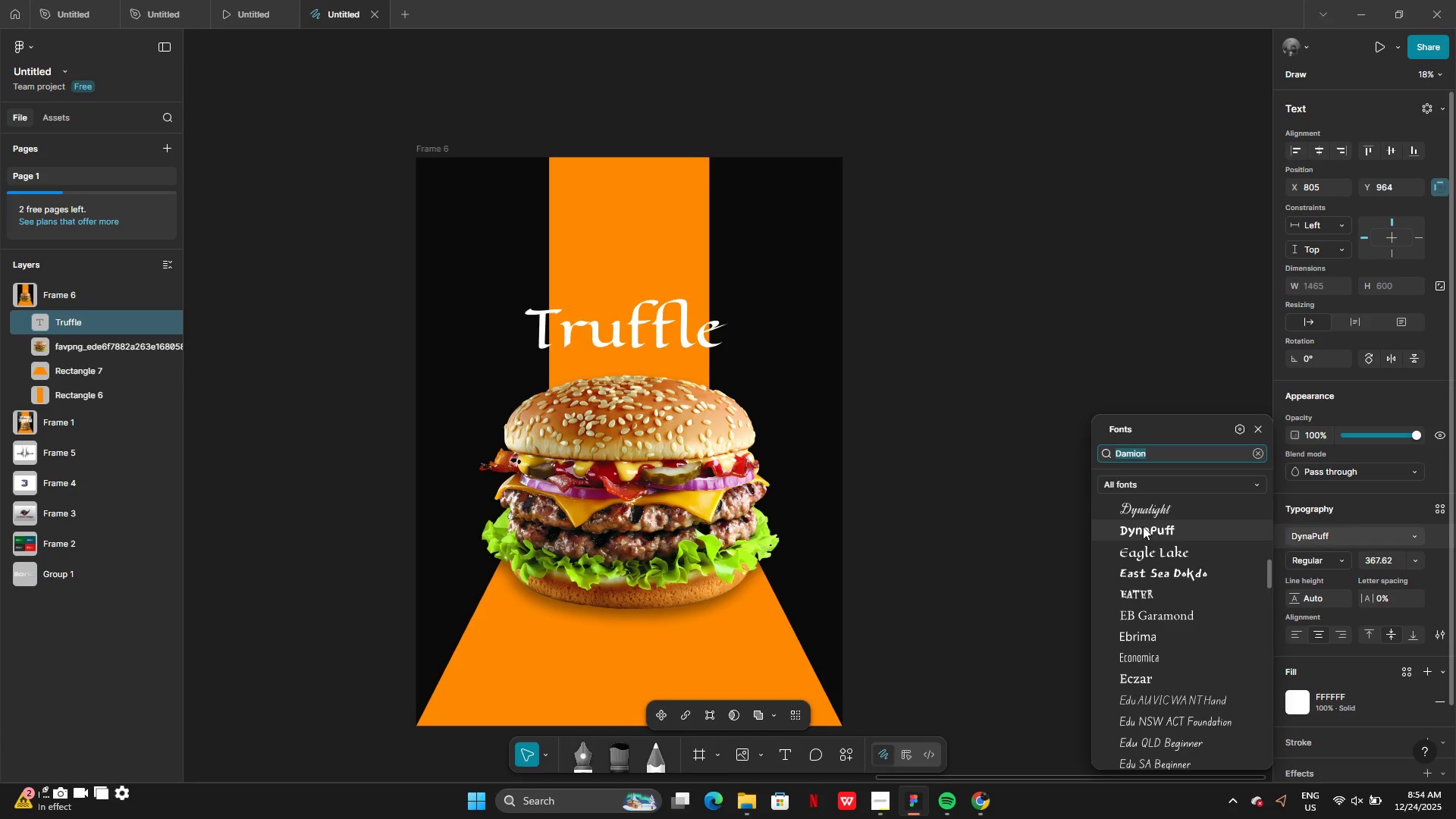 
scroll: coordinate [1156, 692], scroll_direction: down, amount: 9.0
 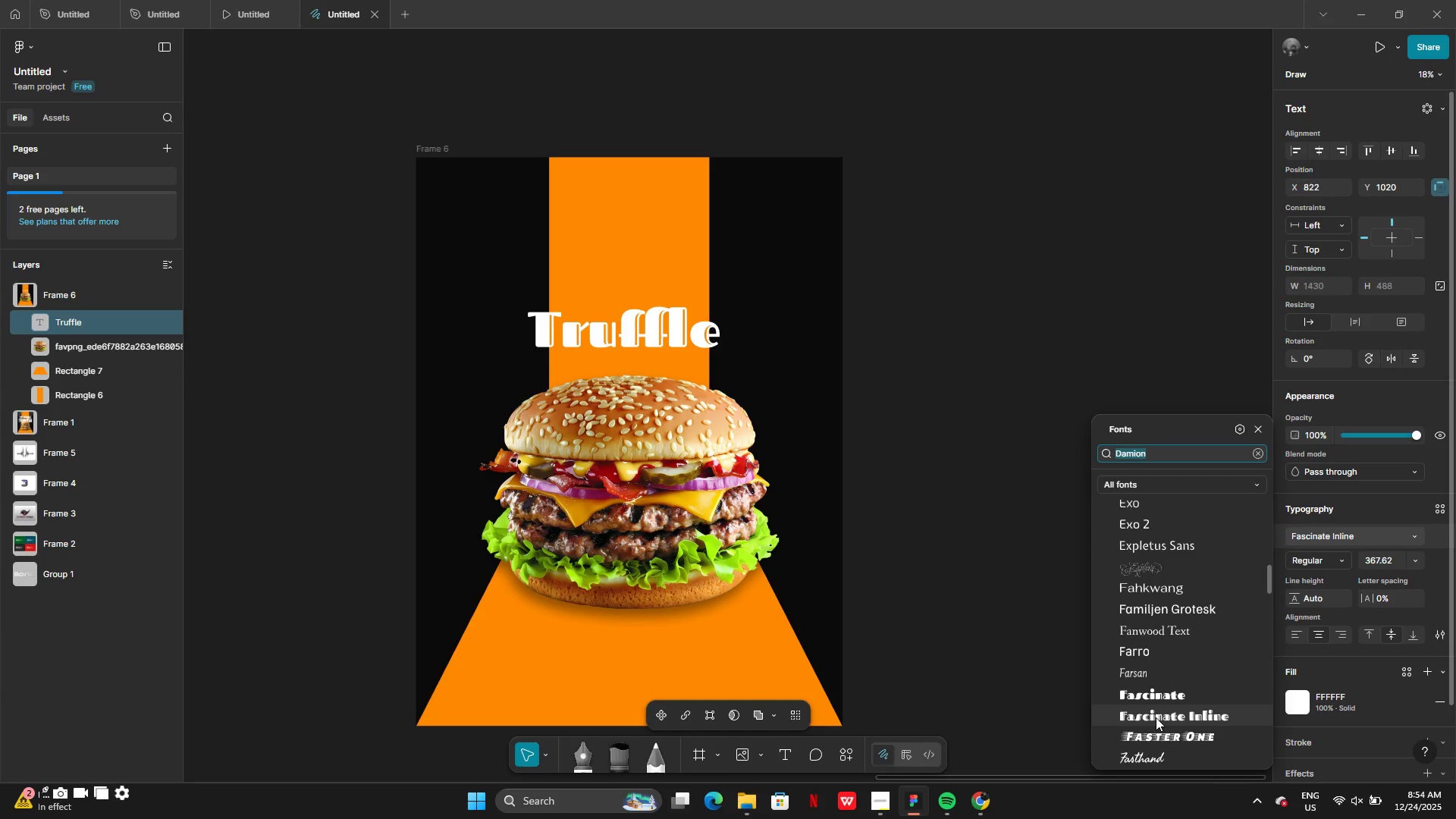 
scroll: coordinate [1154, 705], scroll_direction: up, amount: 1.0
 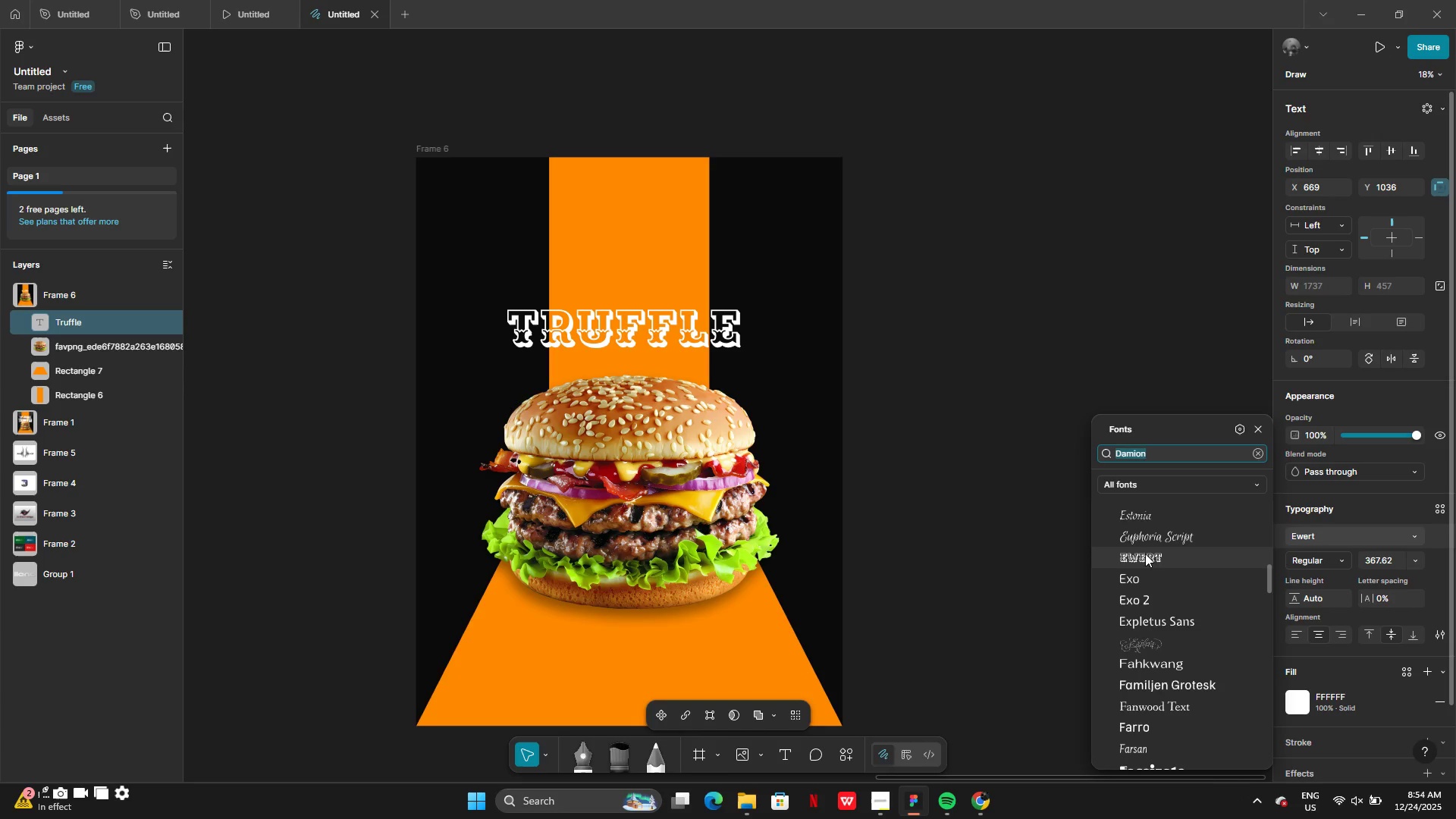 
scroll: coordinate [1170, 698], scroll_direction: down, amount: 22.0
 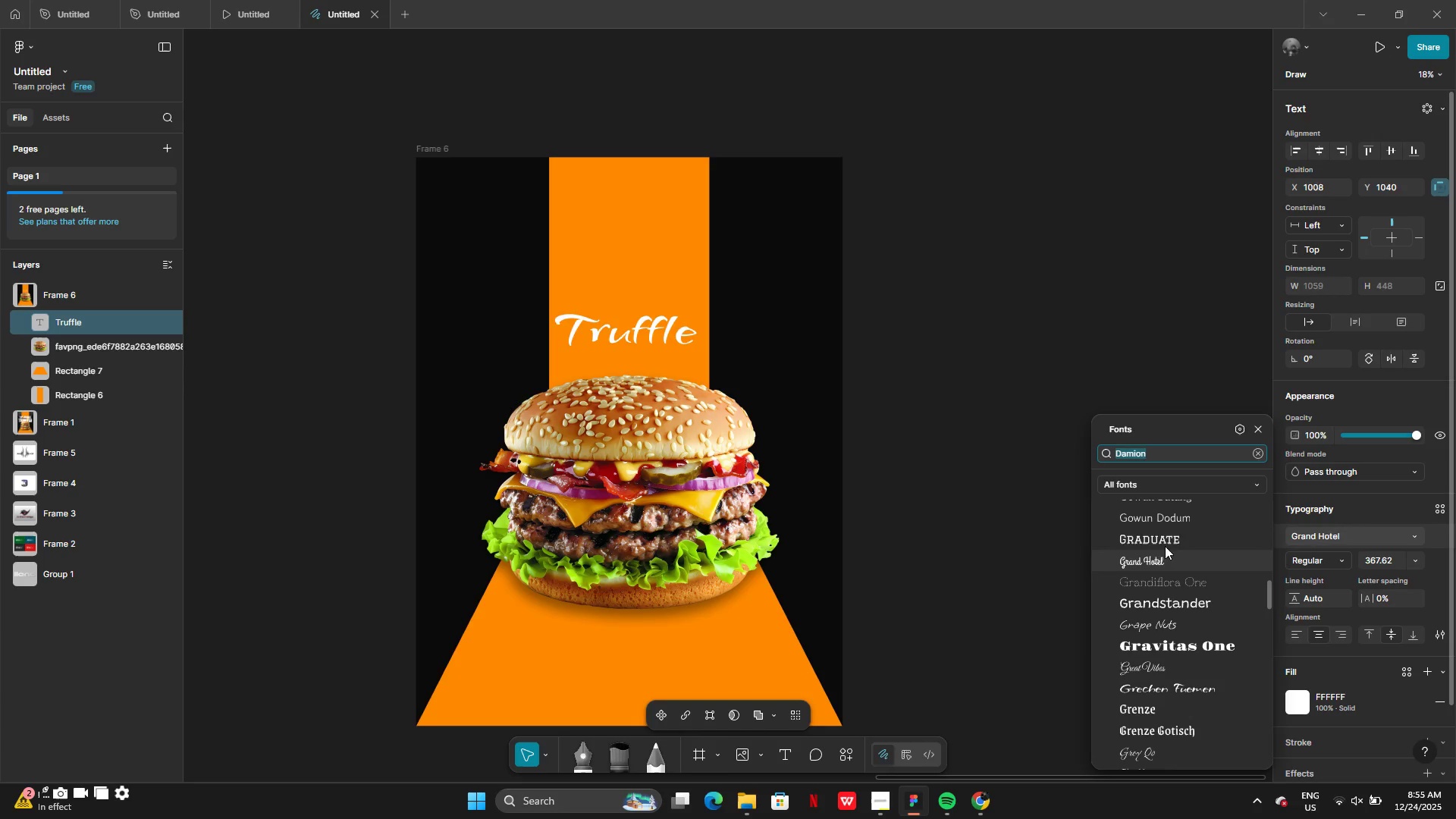 
scroll: coordinate [1153, 708], scroll_direction: down, amount: 18.0
 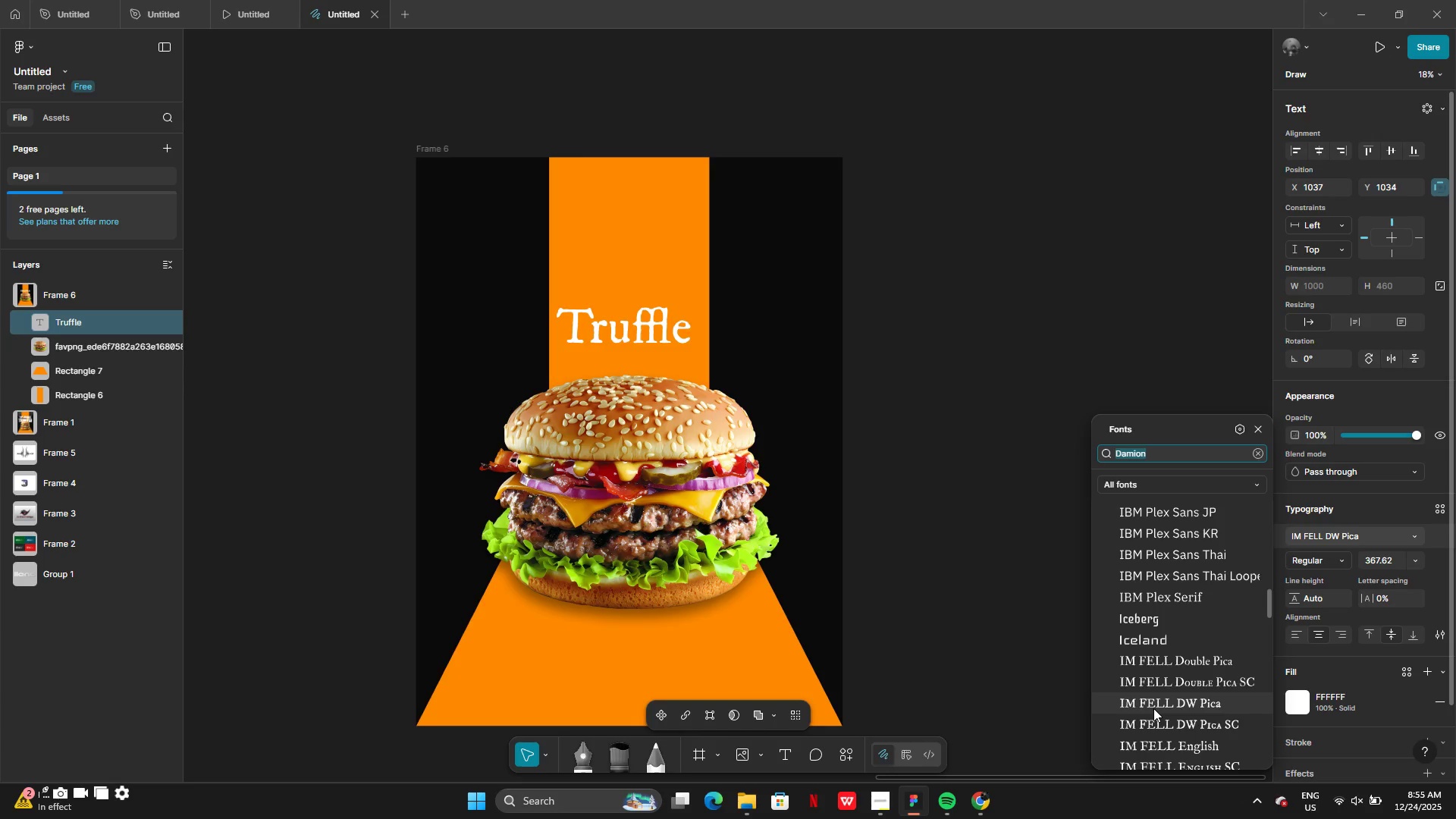 
scroll: coordinate [1150, 736], scroll_direction: down, amount: 15.0
 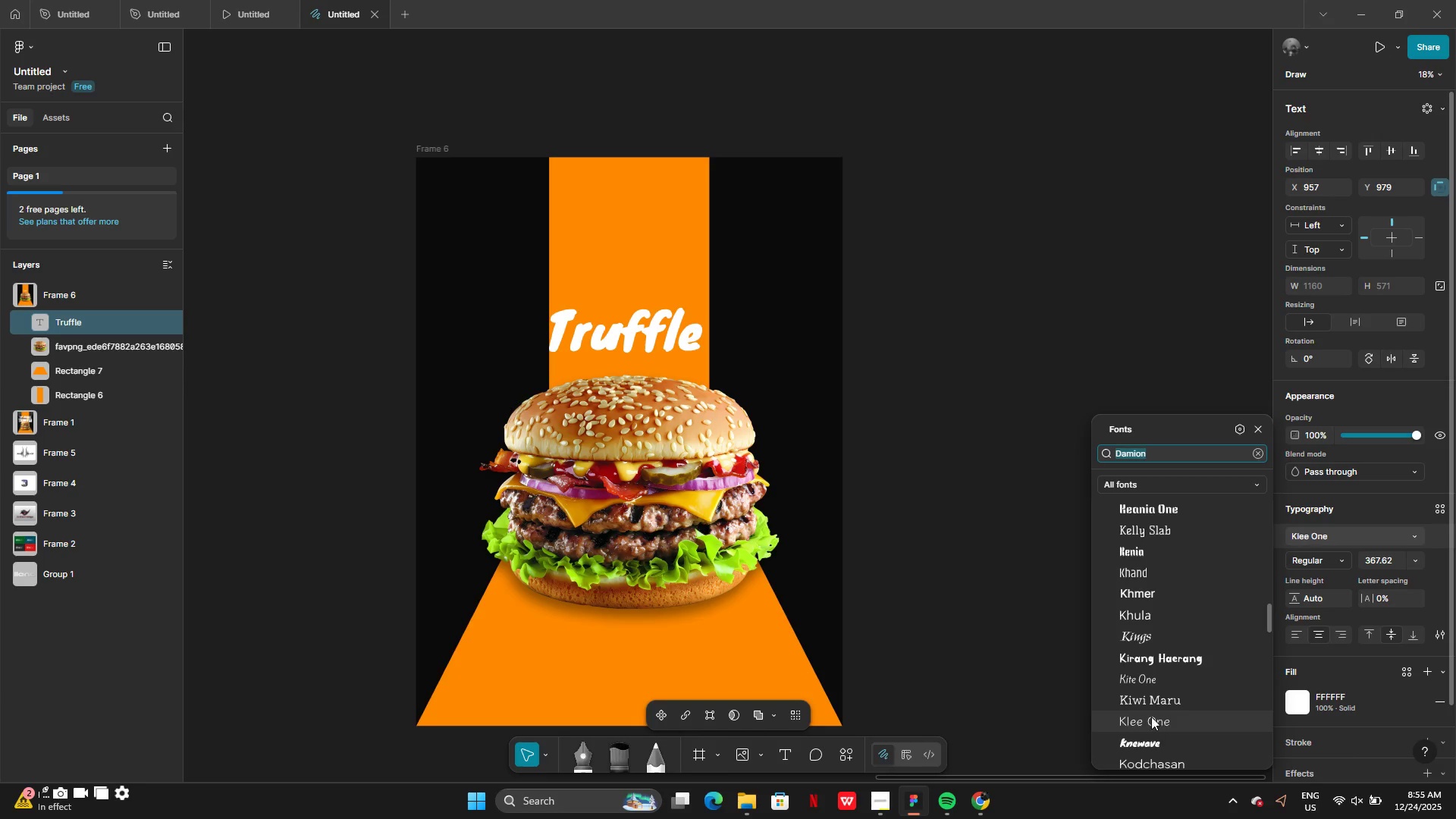 
scroll: coordinate [1160, 698], scroll_direction: down, amount: 11.0
 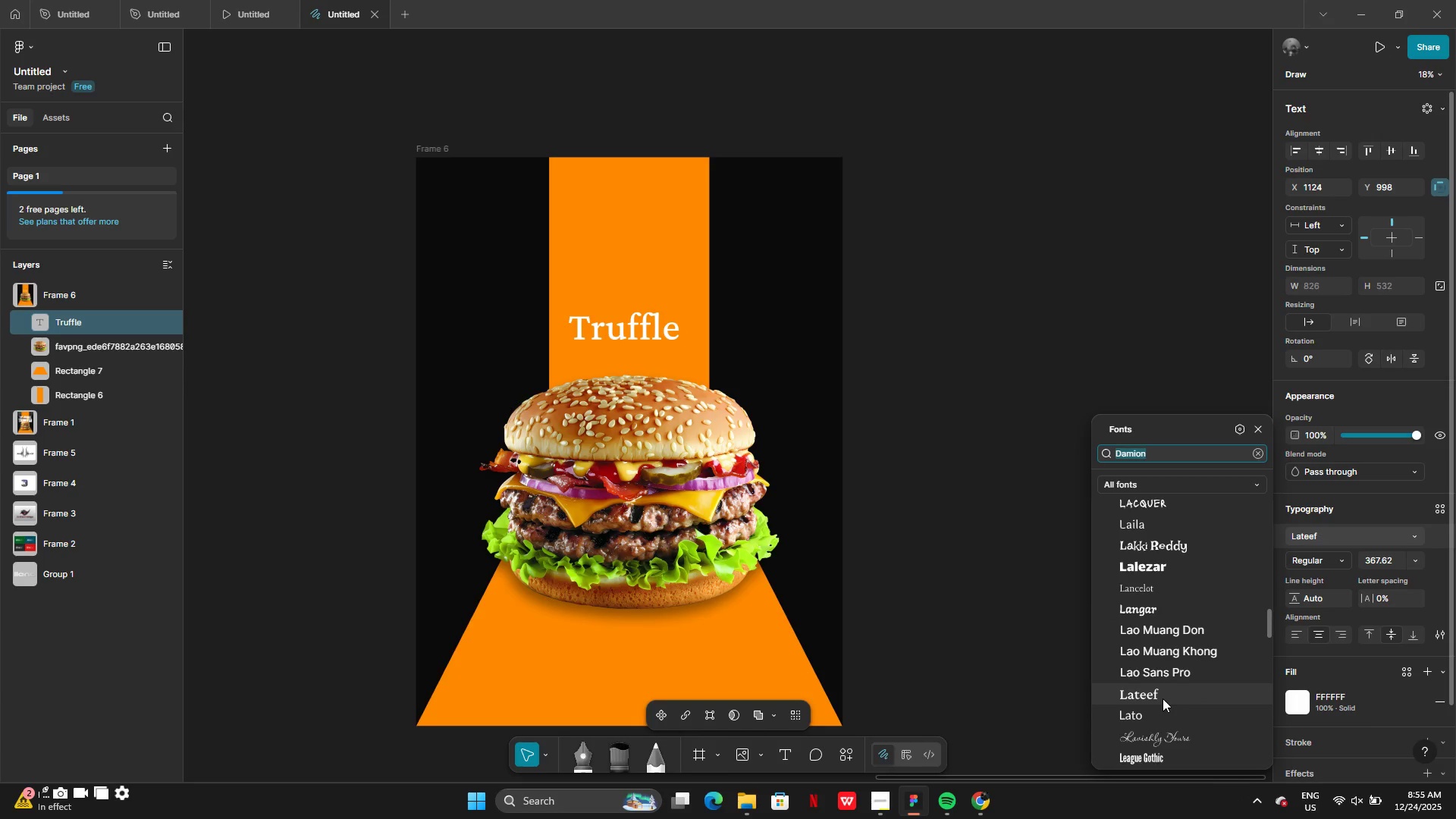 
scroll: coordinate [1163, 698], scroll_direction: none, amount: 0.0
 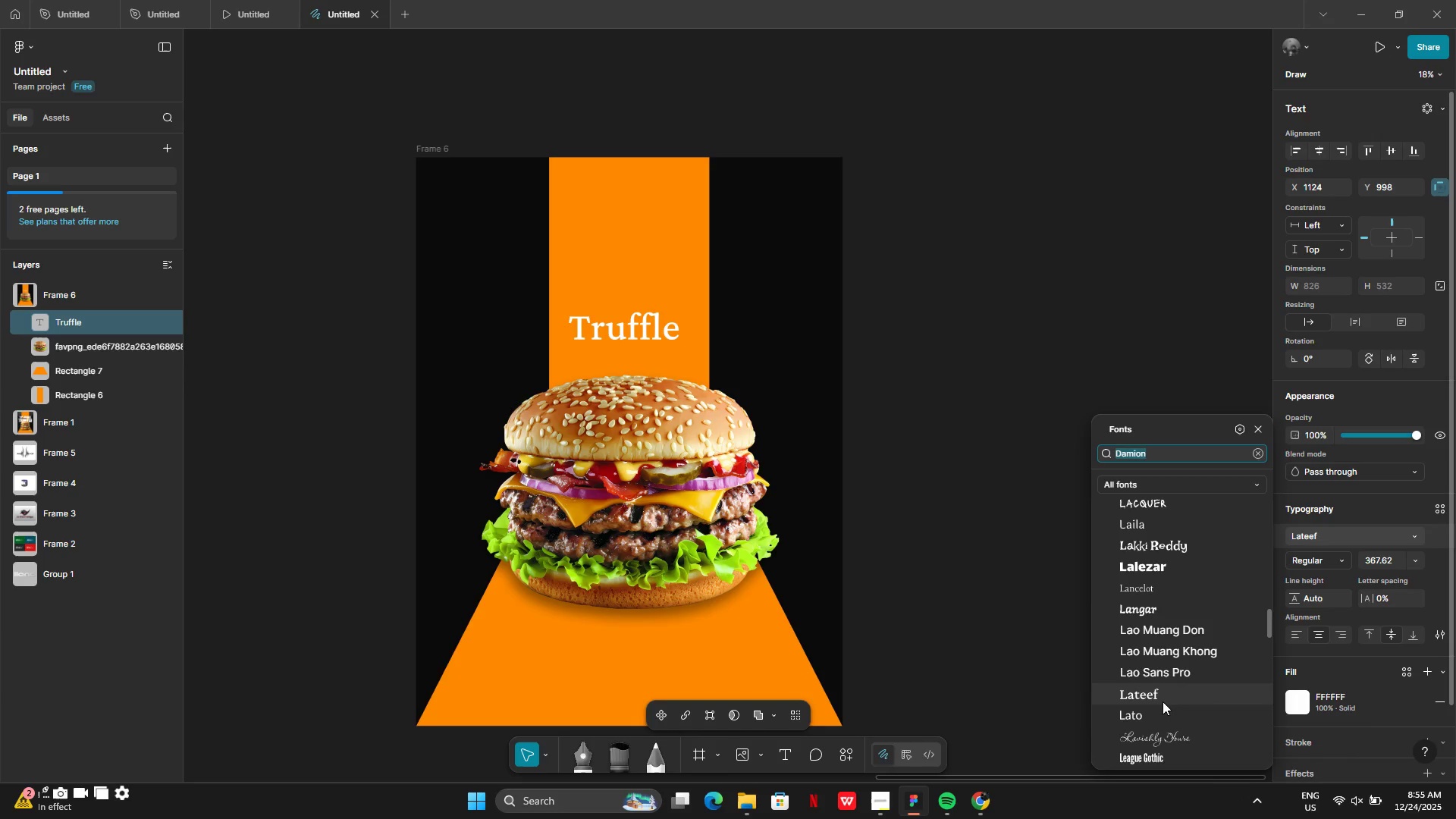 
scroll: coordinate [1156, 682], scroll_direction: down, amount: 18.0
 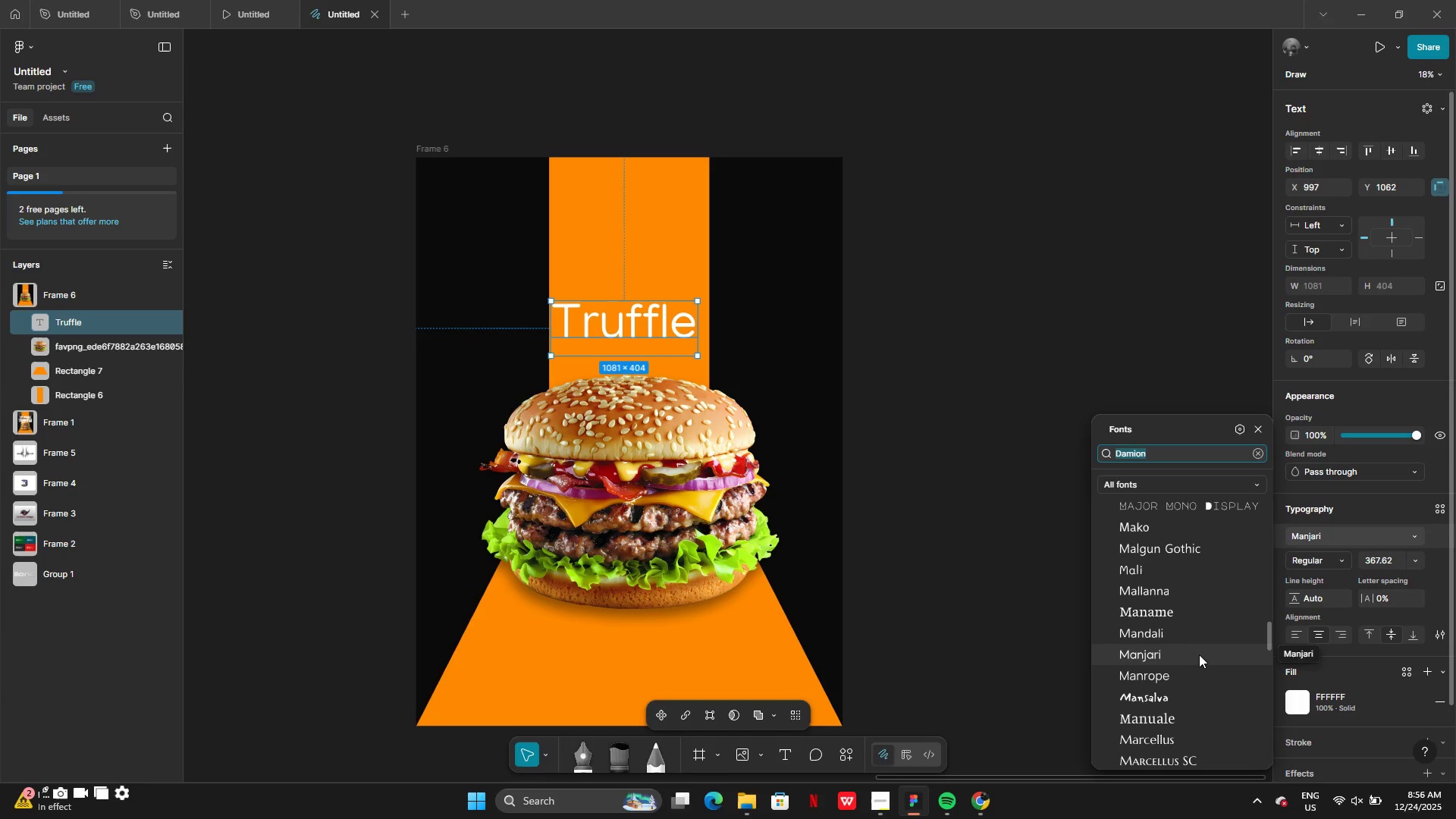 
wait(30.36)
 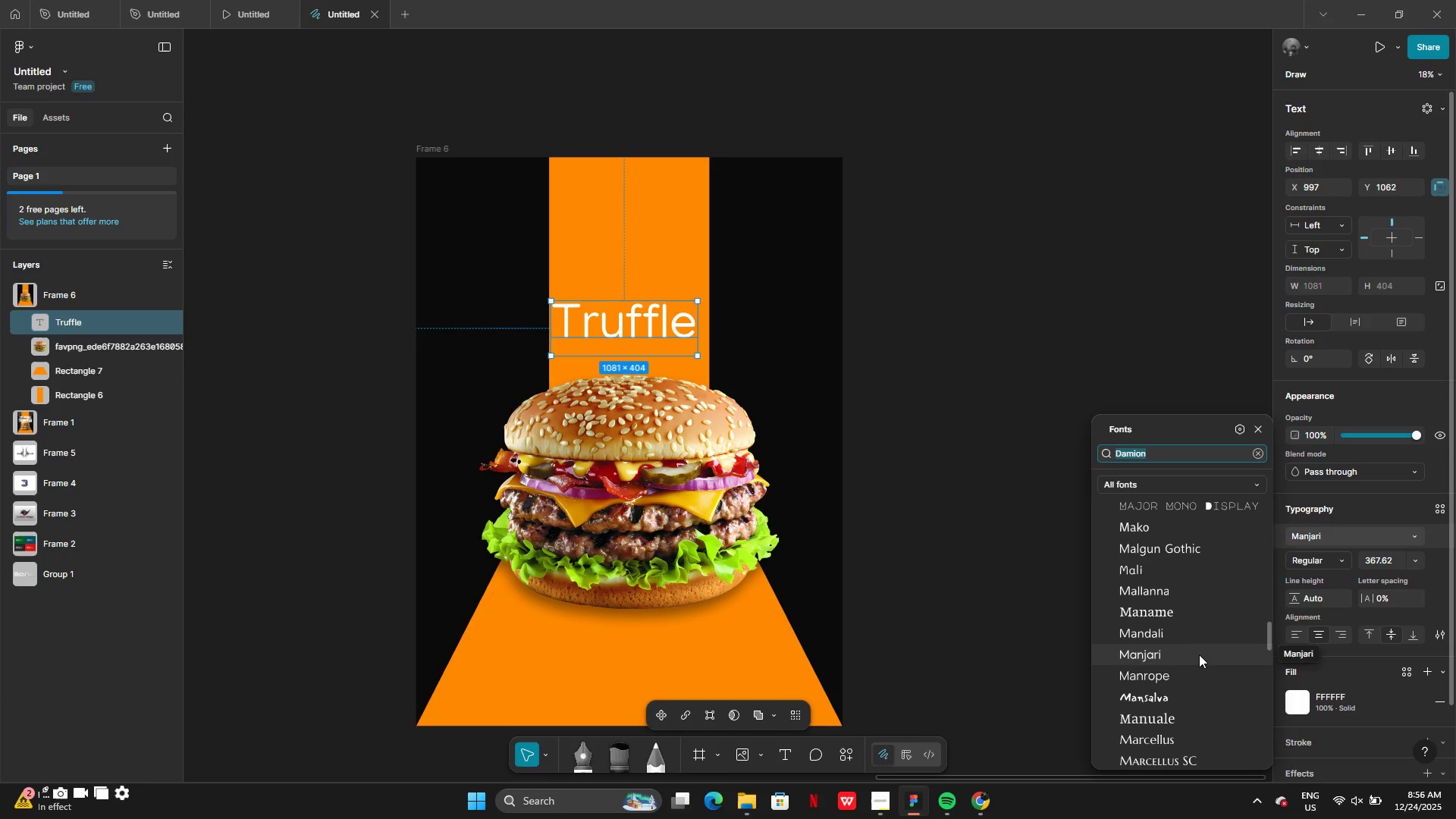 
scroll: coordinate [1169, 716], scroll_direction: down, amount: 16.0
 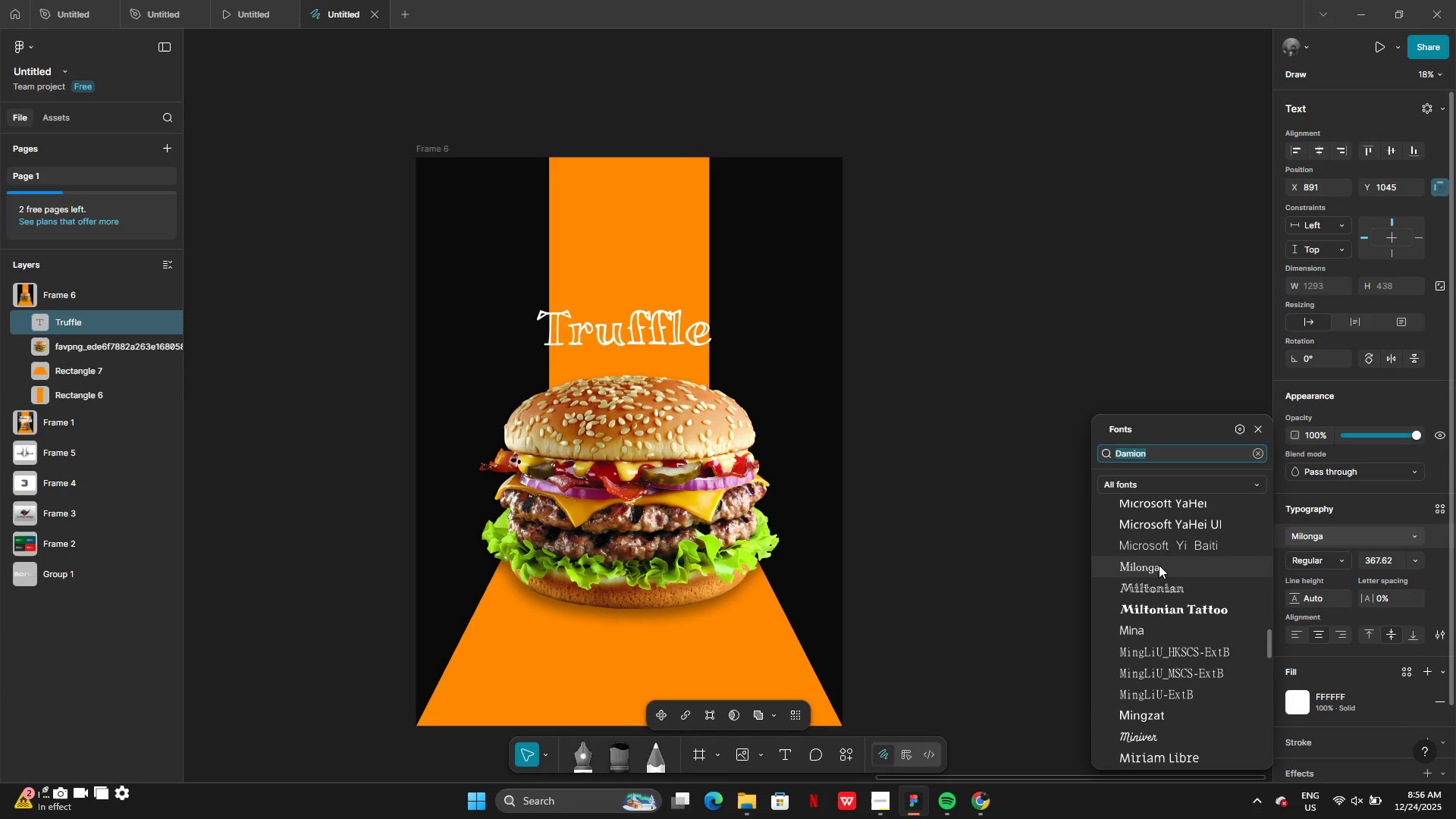 
scroll: coordinate [1175, 695], scroll_direction: up, amount: 1.0
 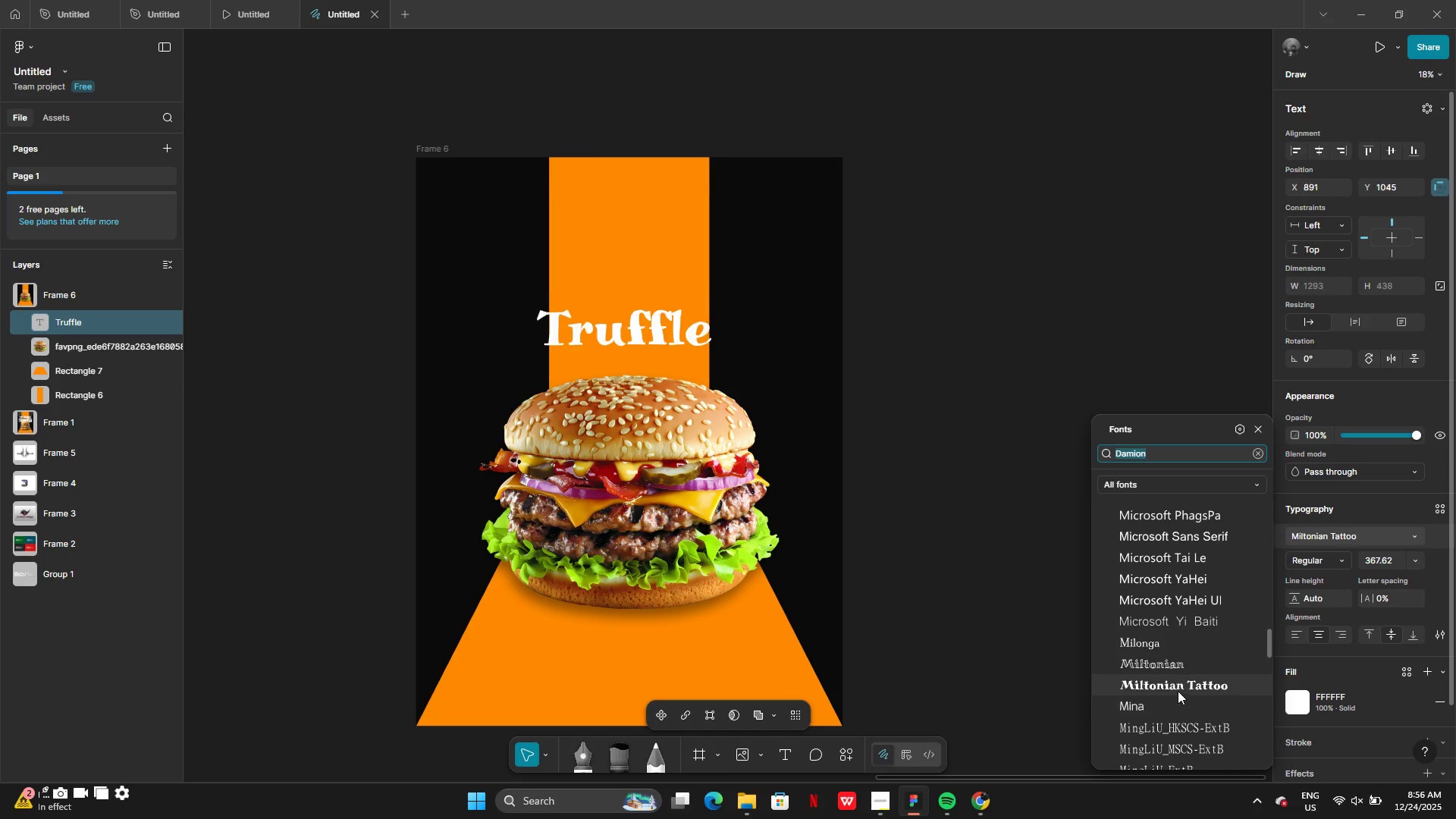 
scroll: coordinate [1163, 756], scroll_direction: down, amount: 12.0
 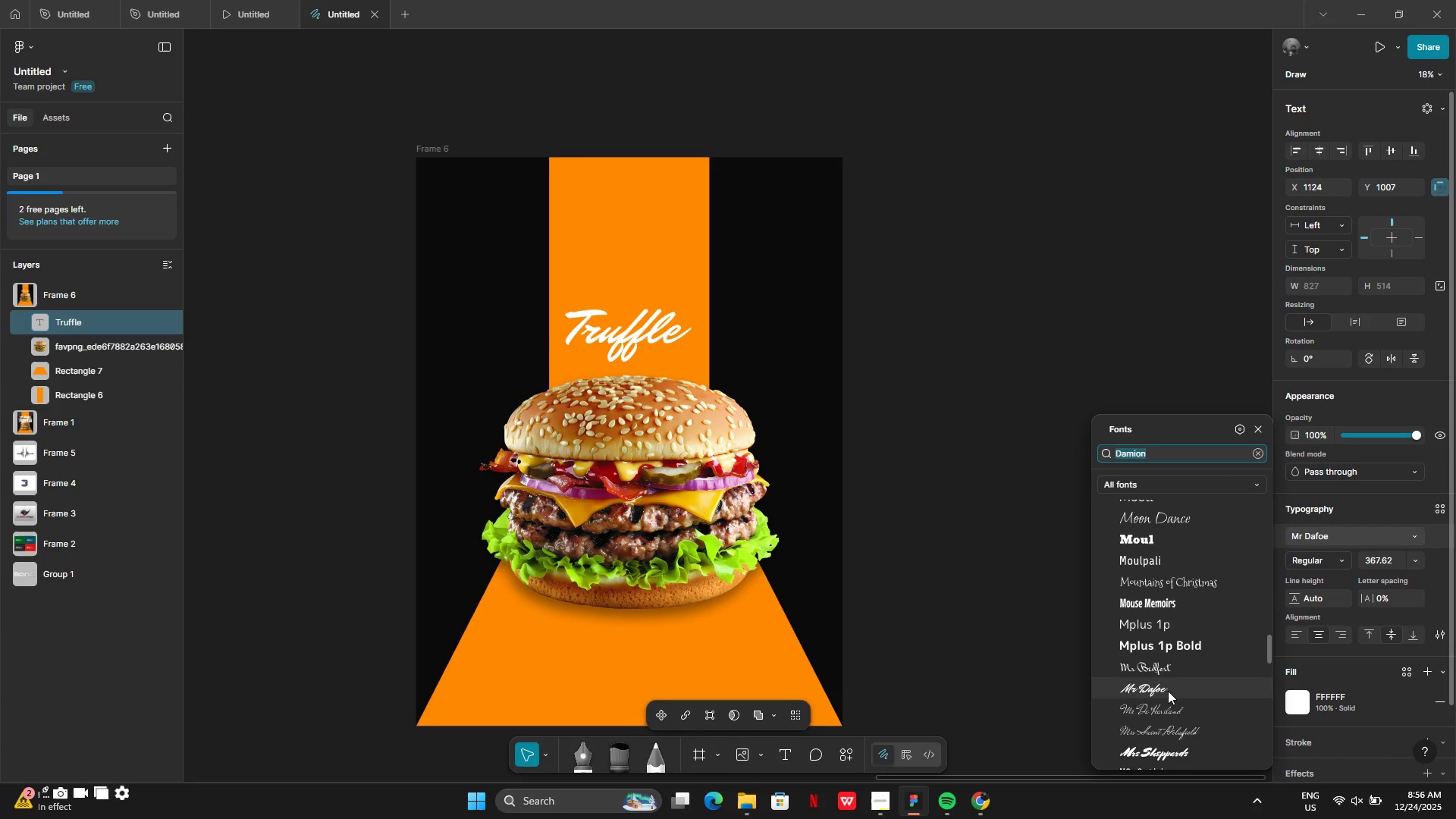 
scroll: coordinate [1176, 726], scroll_direction: down, amount: 15.0
 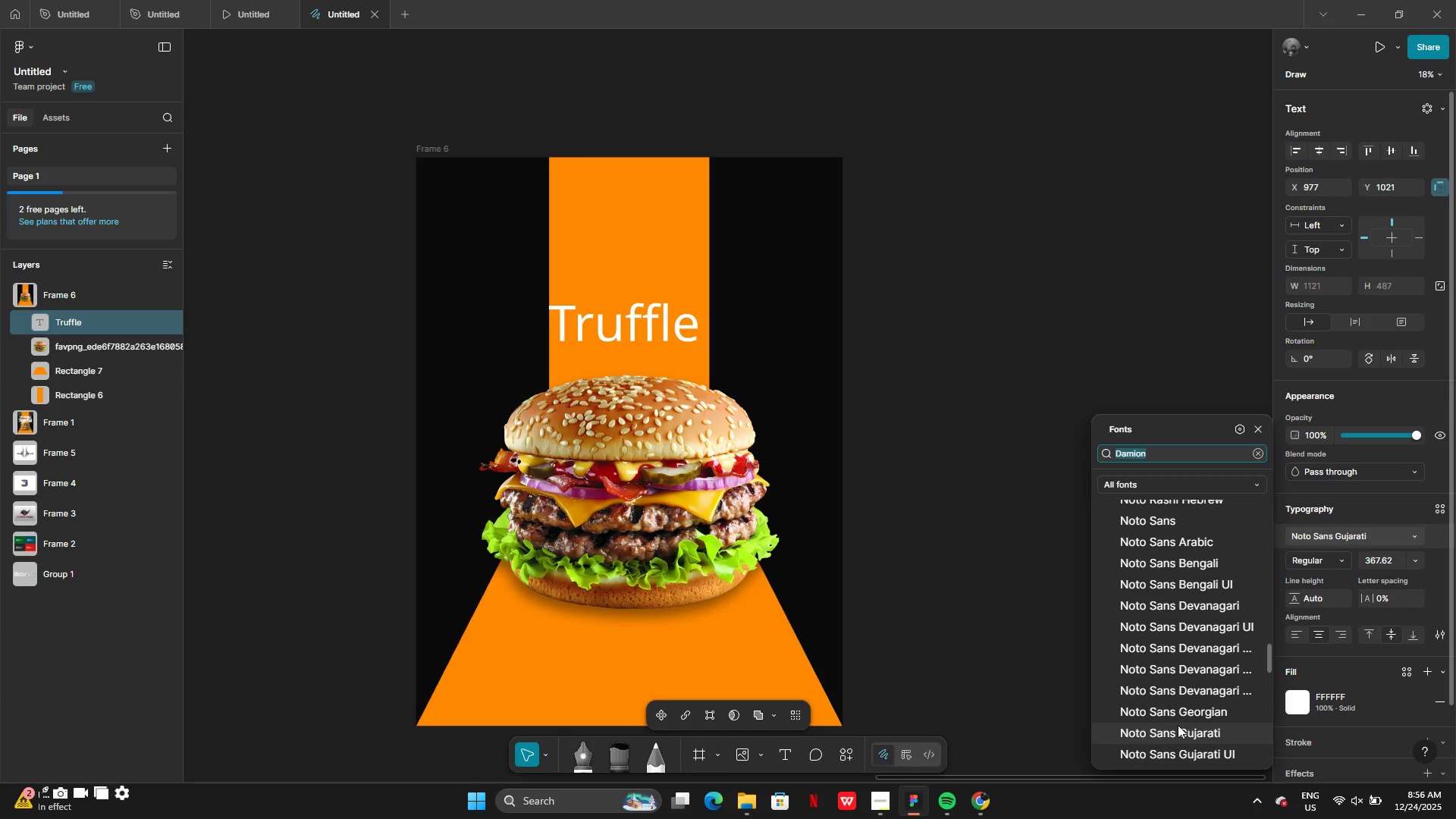 
scroll: coordinate [1155, 684], scroll_direction: down, amount: 22.0
 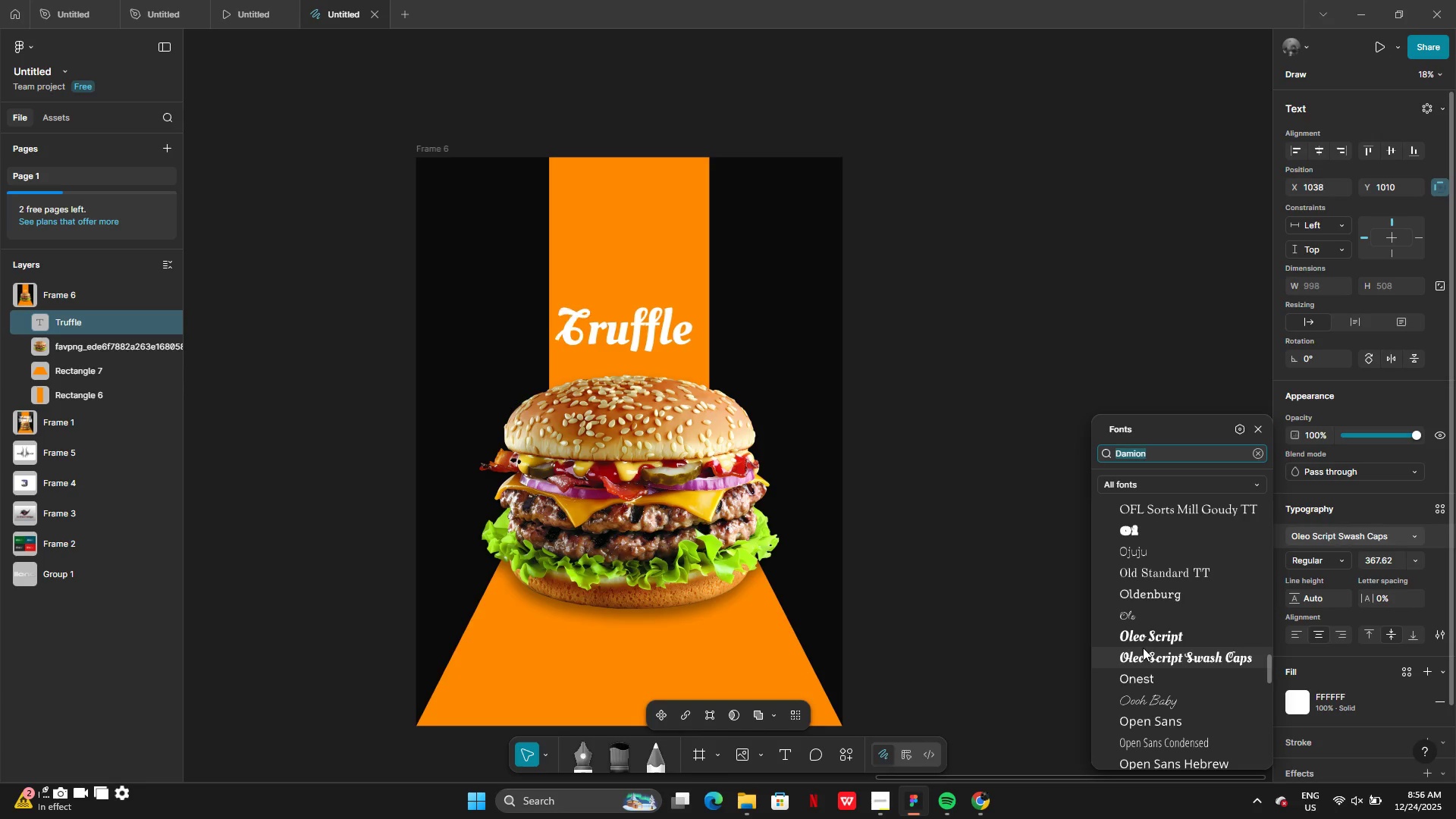 
scroll: coordinate [1172, 721], scroll_direction: down, amount: 13.0
 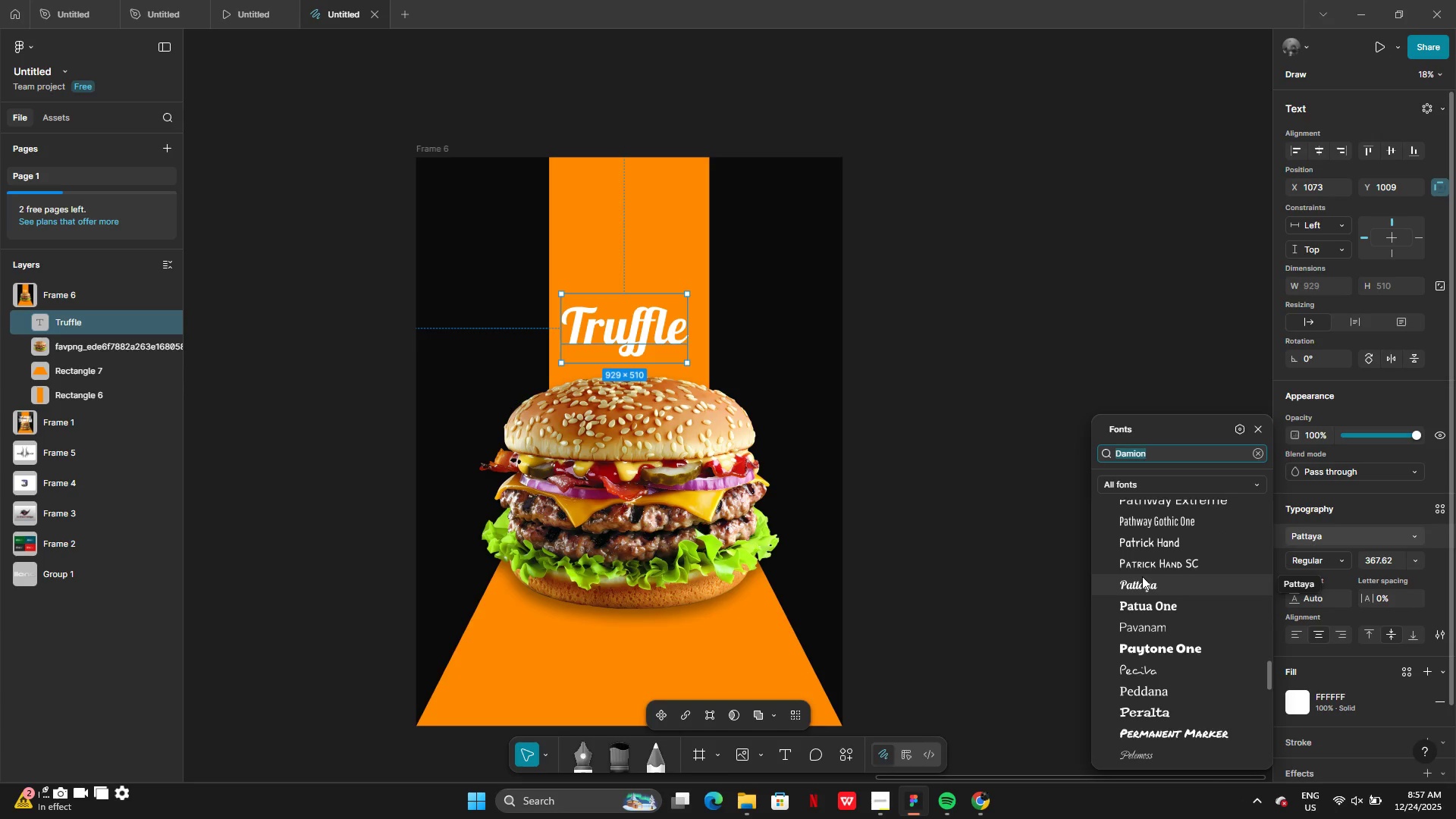 
wait(10.15)
 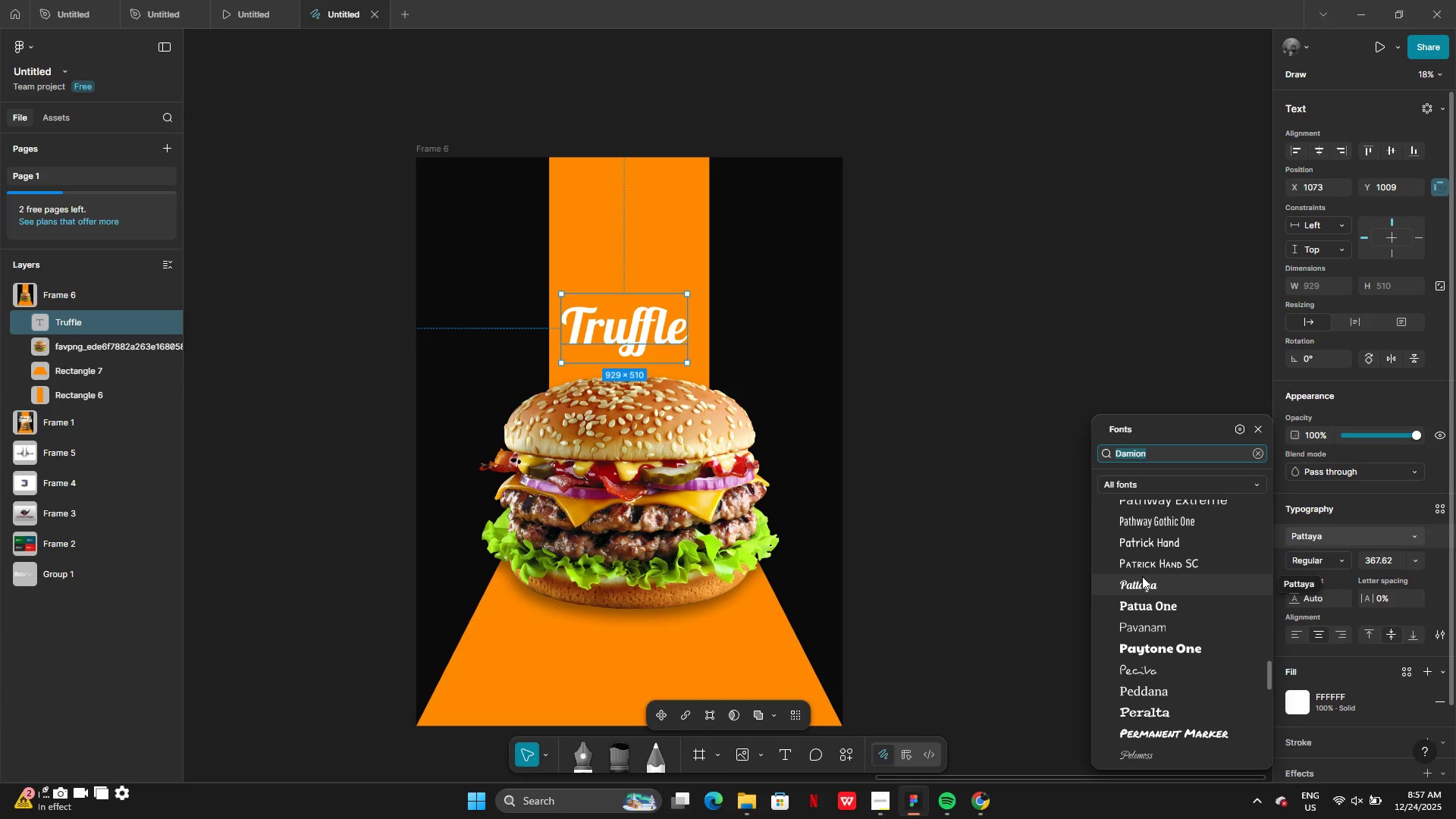 
left_click([1142, 576])
 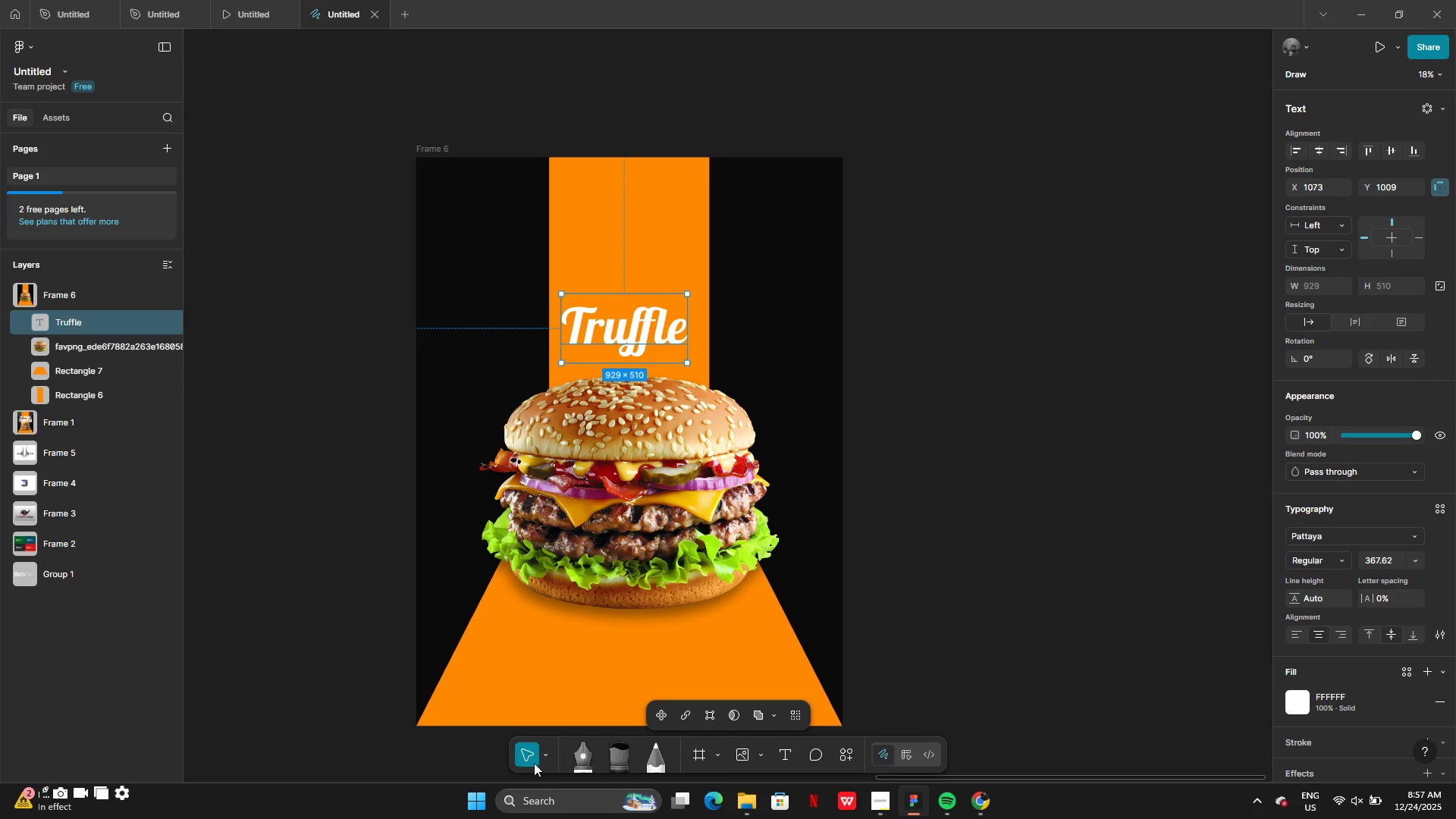 
left_click([542, 749])
 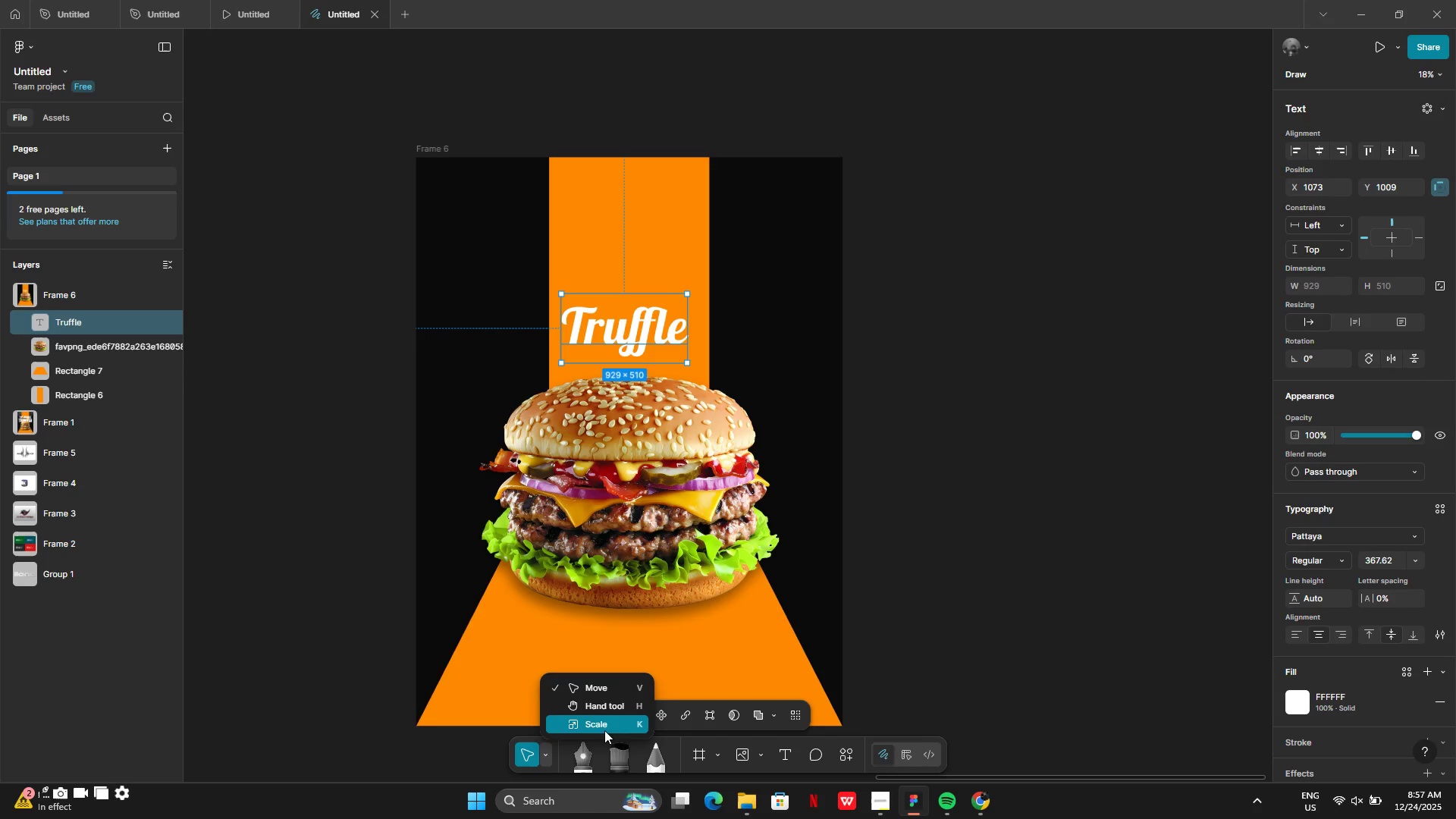 
left_click([604, 727])
 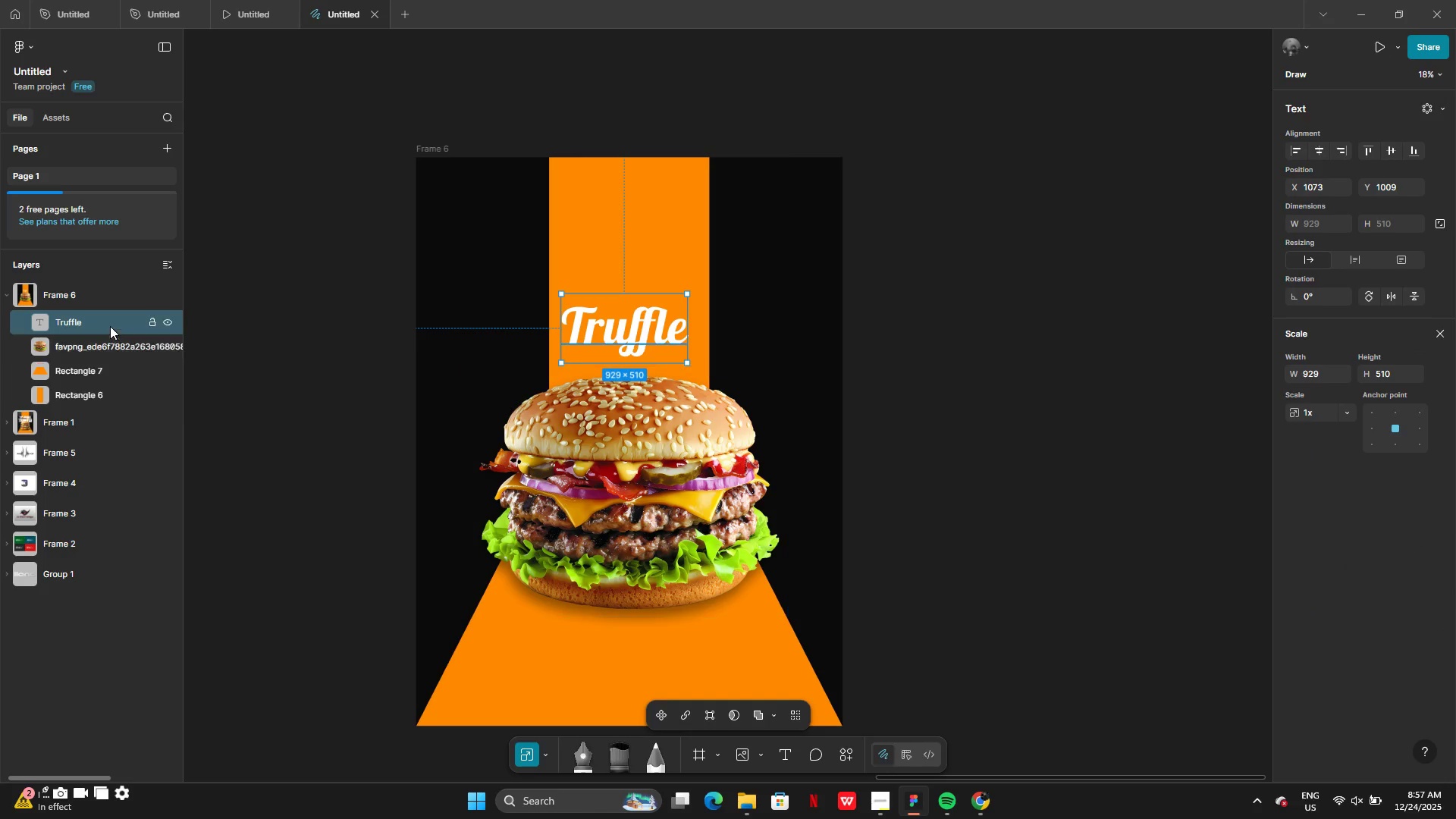 
left_click_drag(start_coordinate=[110, 322], to_coordinate=[110, 352])
 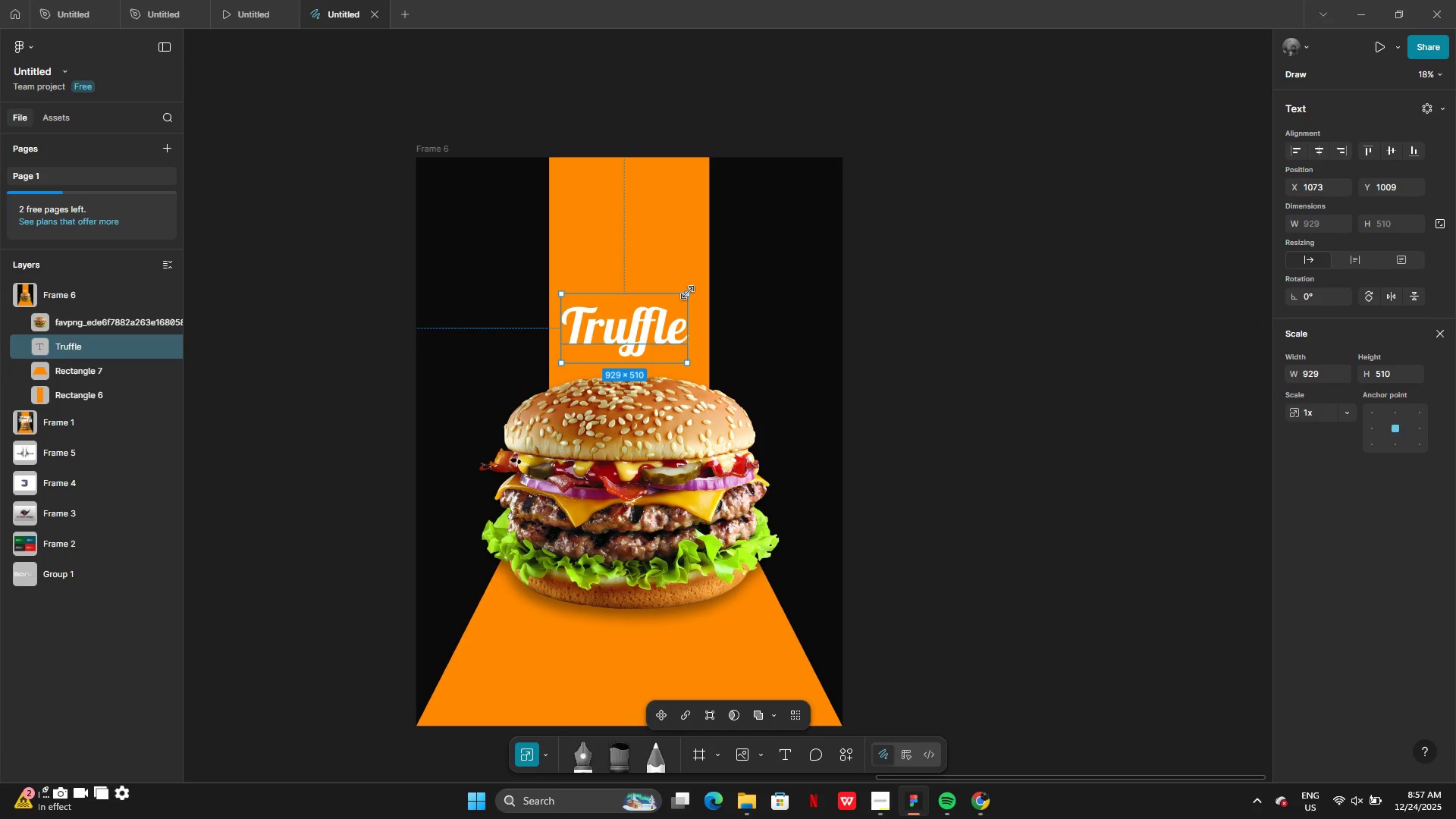 
left_click_drag(start_coordinate=[691, 293], to_coordinate=[789, 240])
 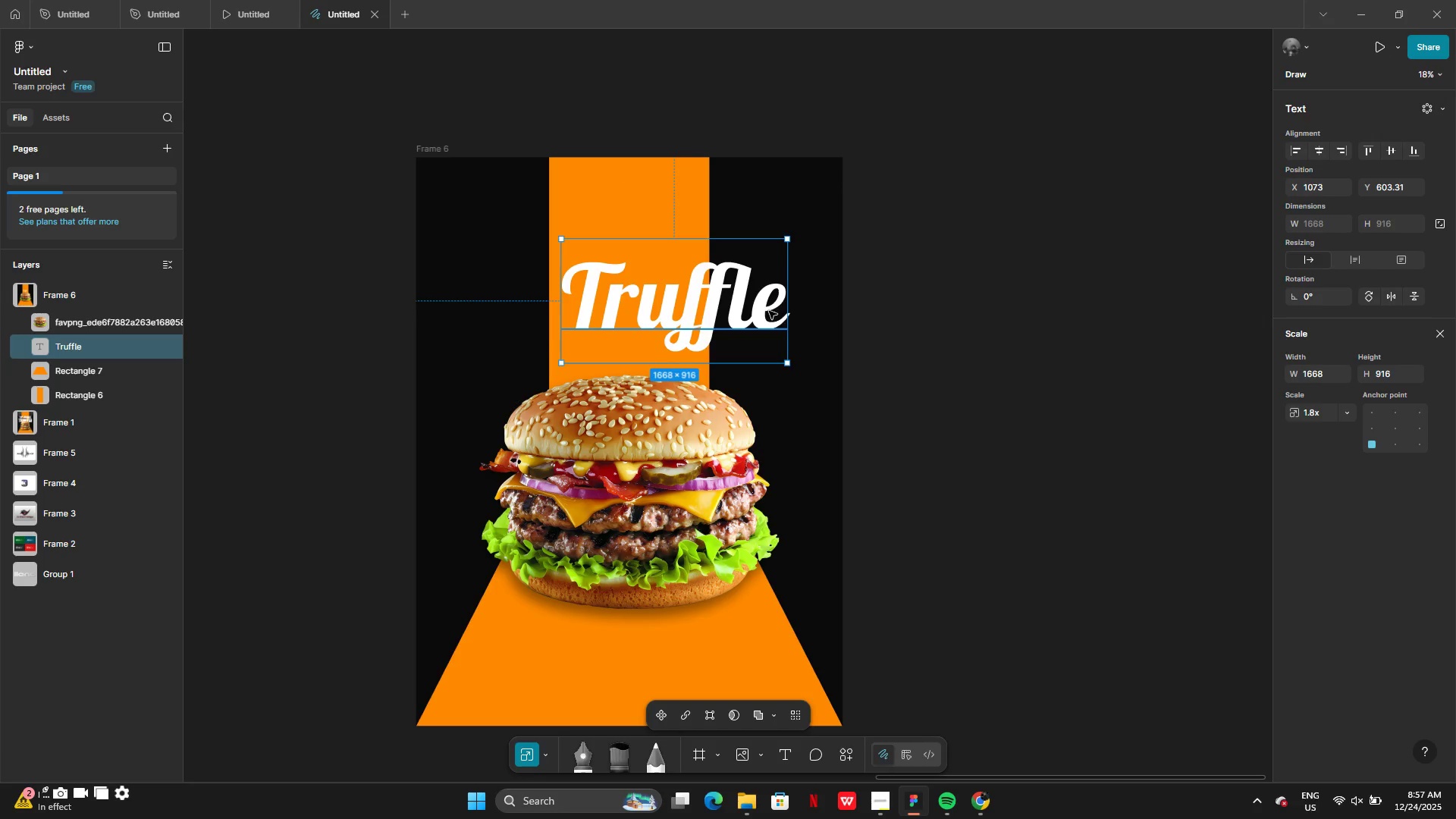 
left_click_drag(start_coordinate=[770, 310], to_coordinate=[729, 344])
 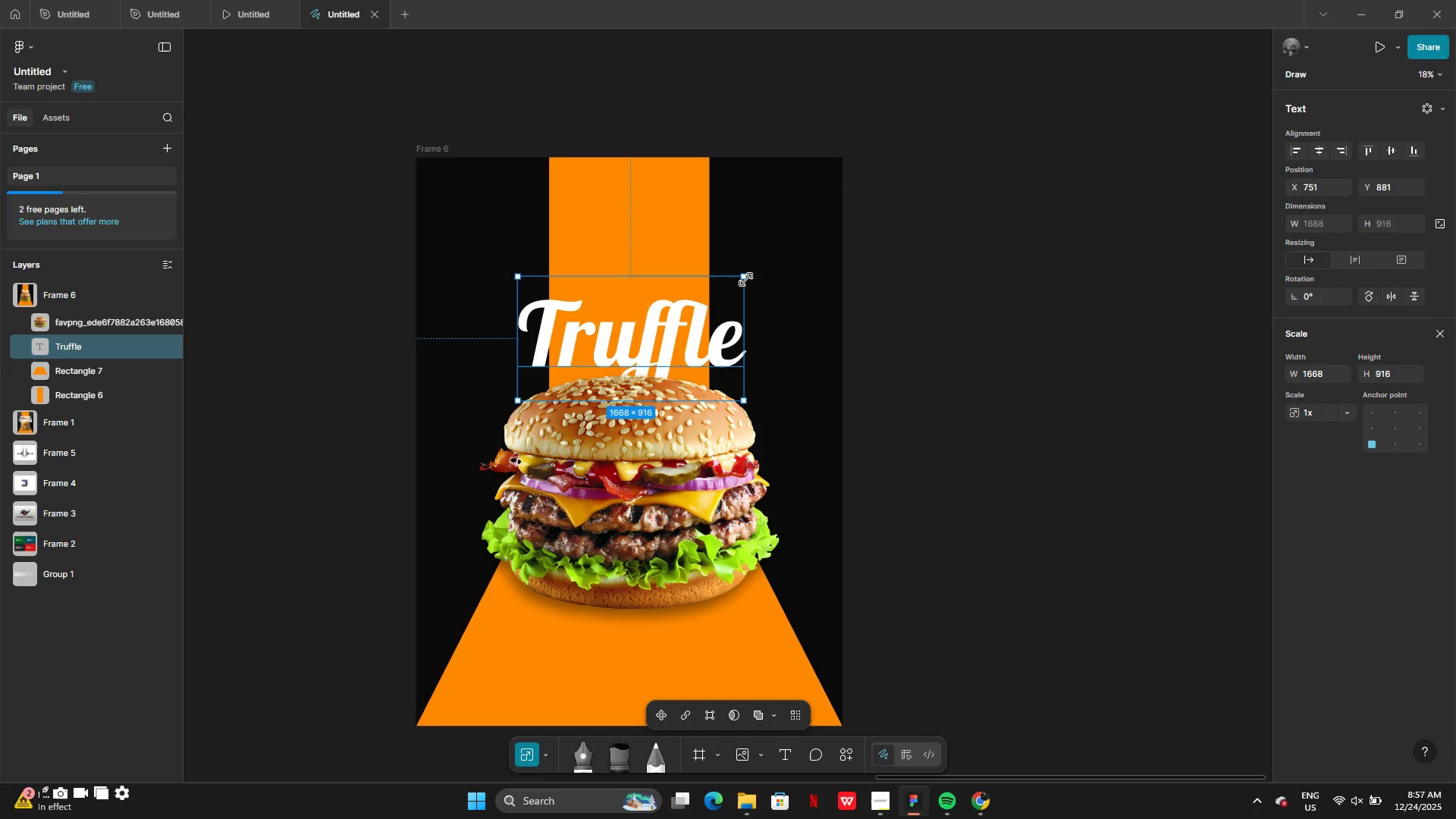 
left_click_drag(start_coordinate=[745, 279], to_coordinate=[782, 246])
 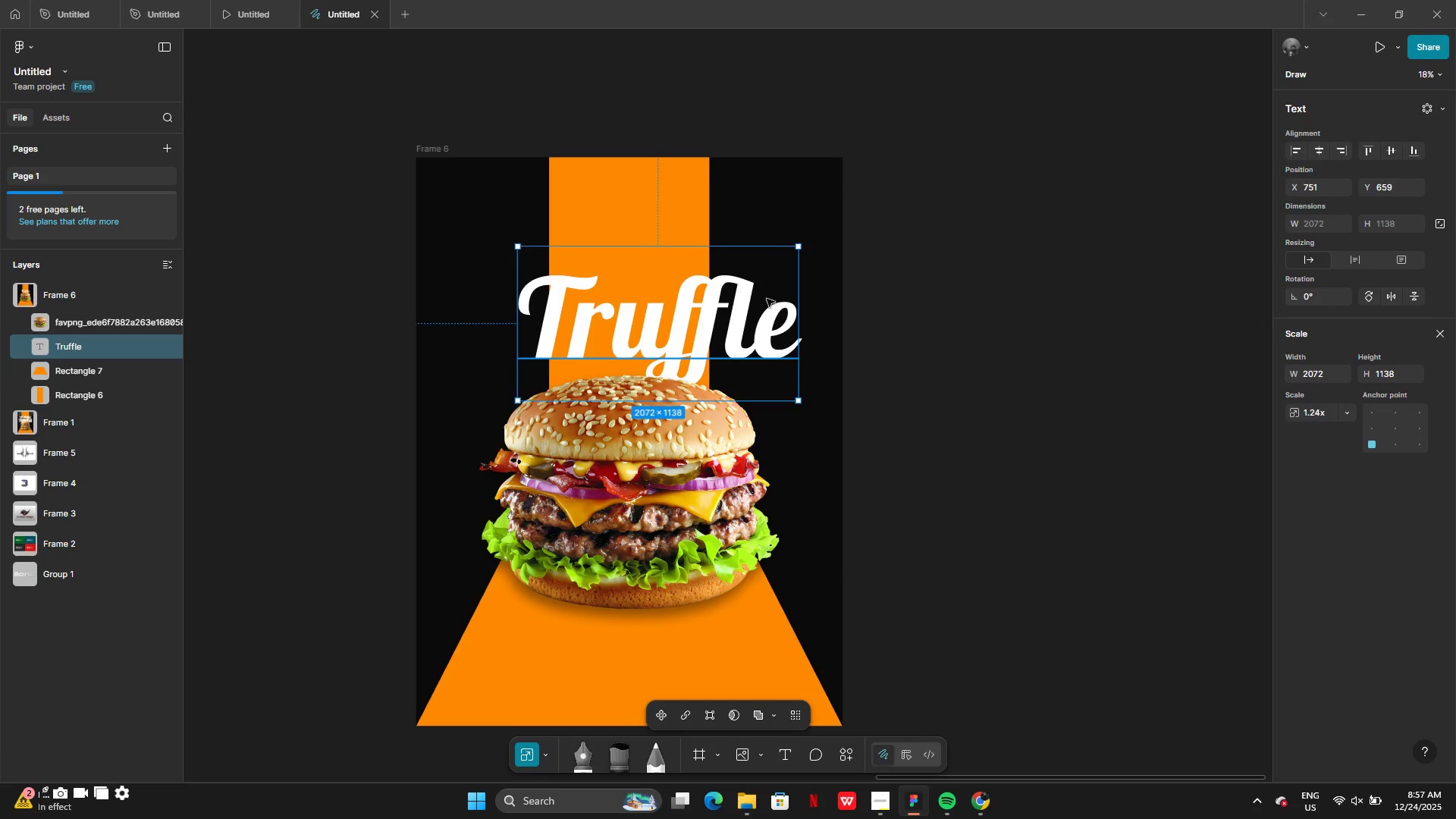 
left_click_drag(start_coordinate=[775, 296], to_coordinate=[750, 298])
 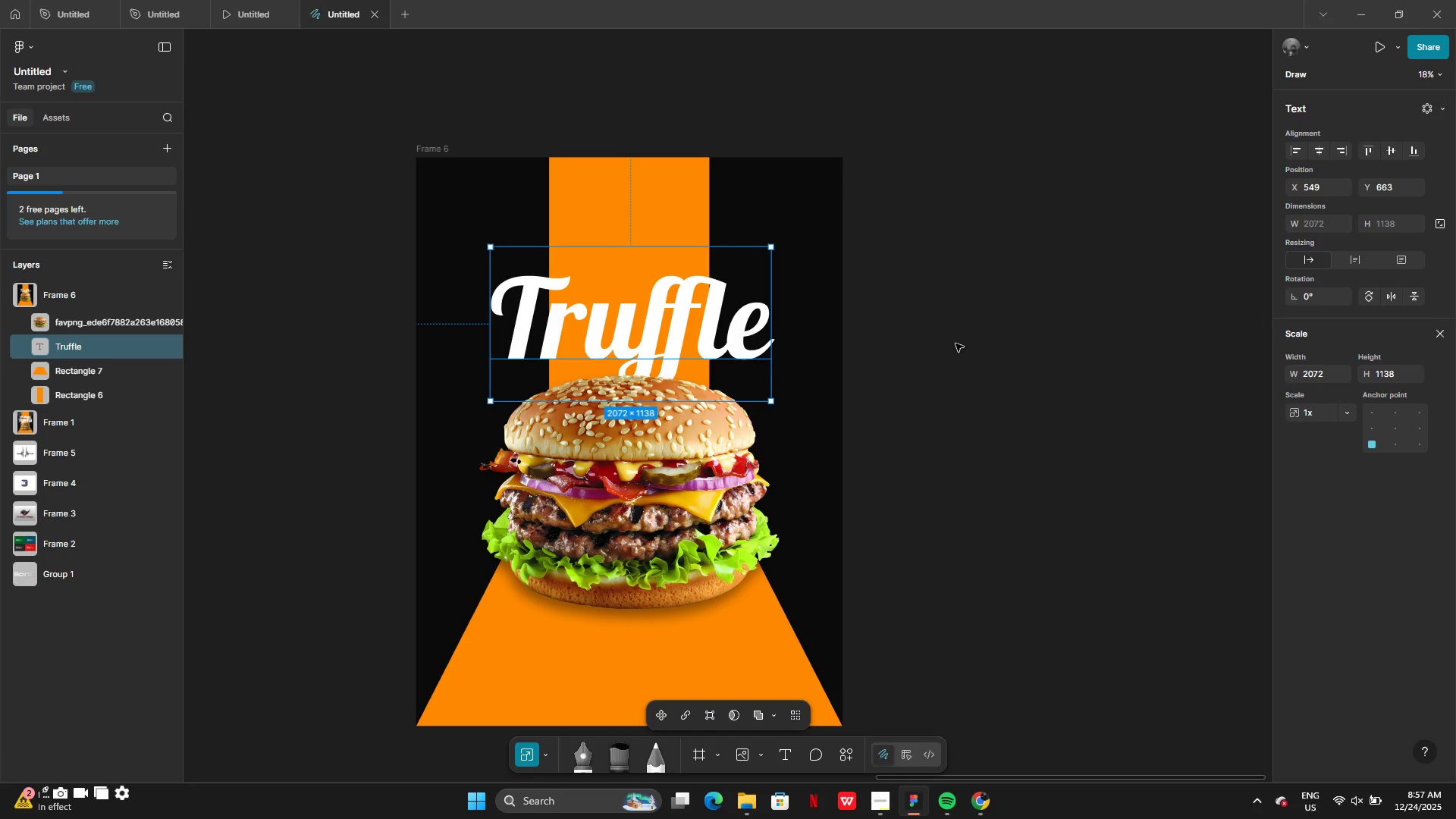 
left_click([956, 344])
 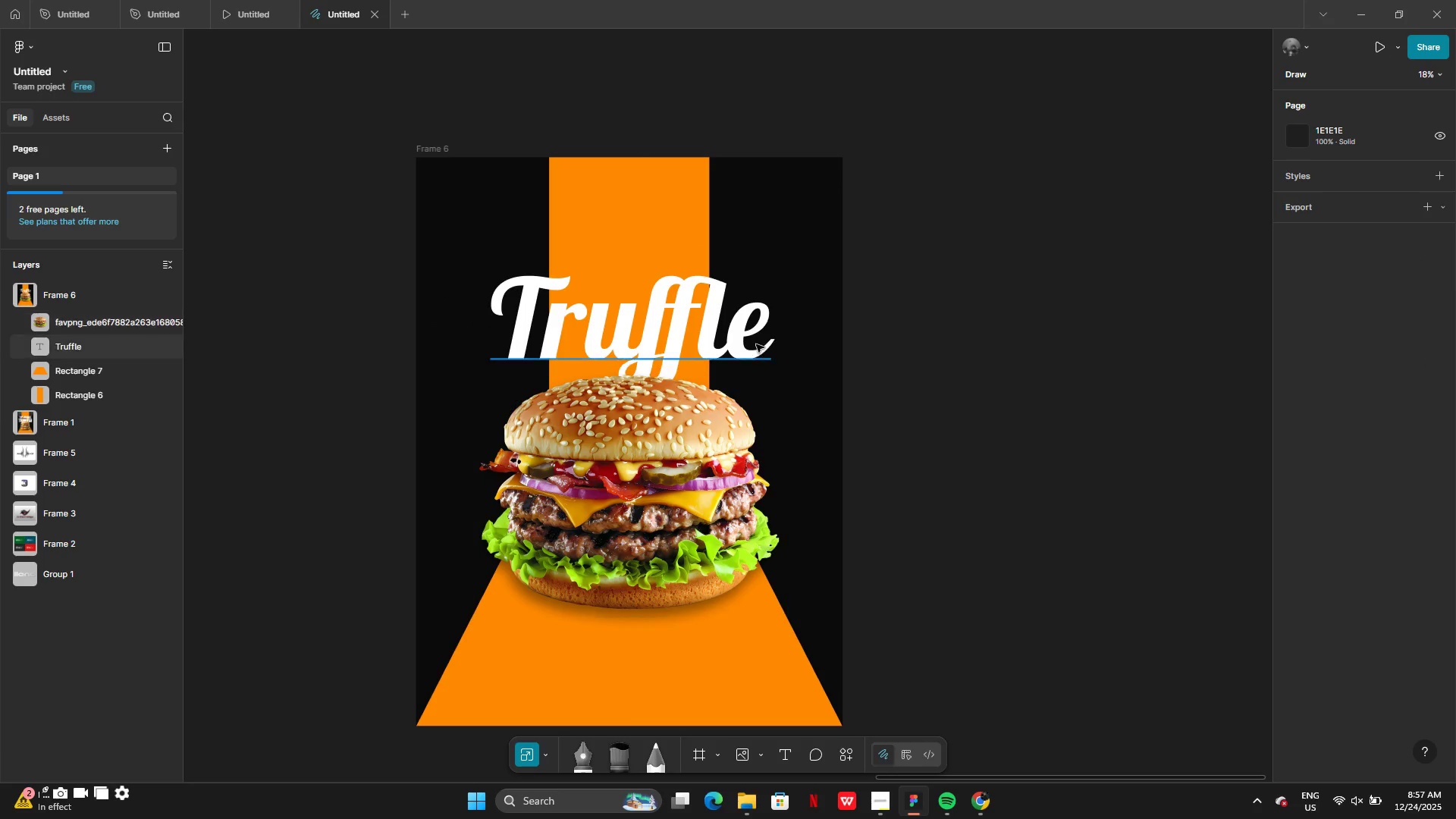 
left_click_drag(start_coordinate=[748, 325], to_coordinate=[746, 336])
 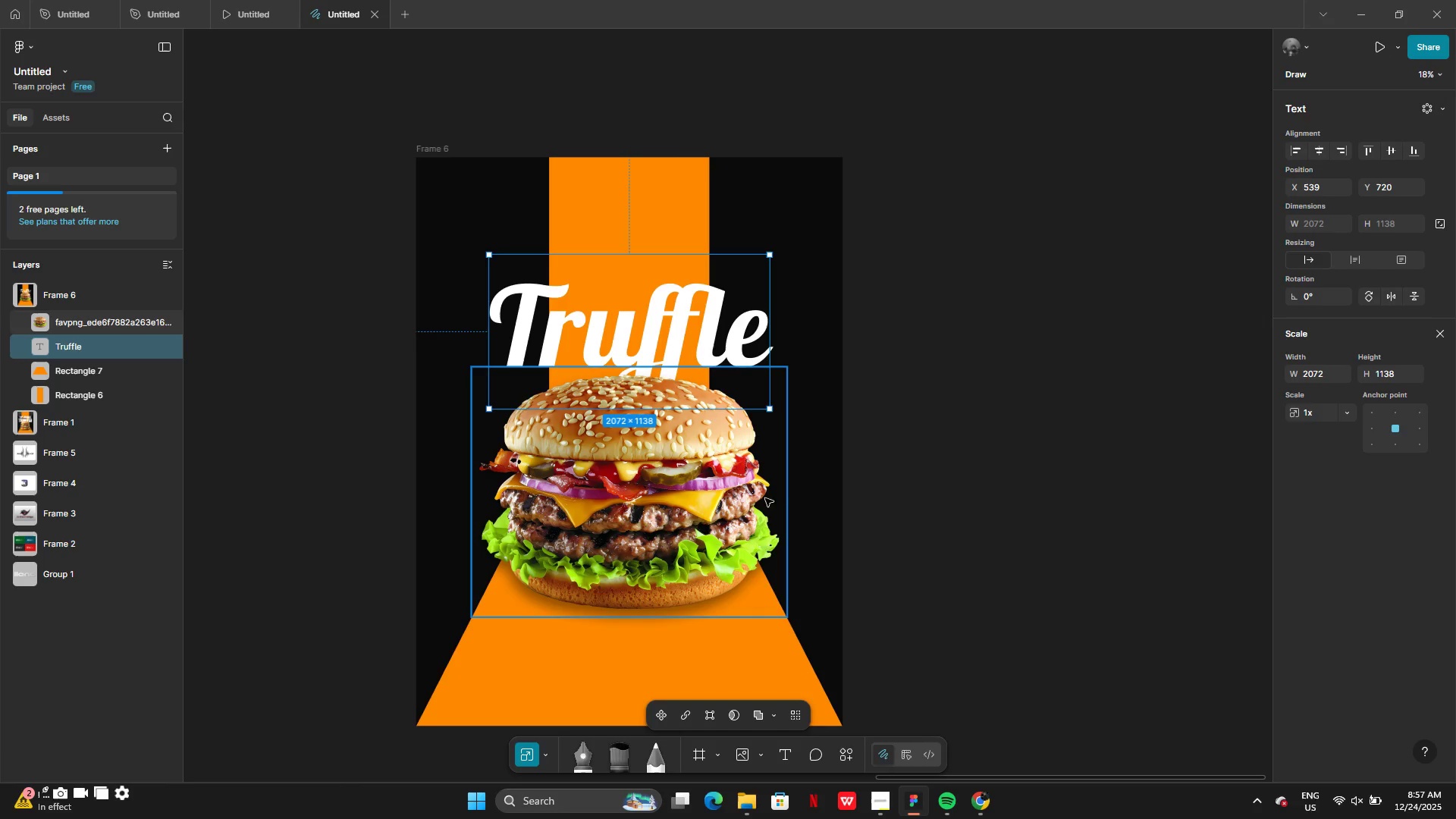 
key(Control+C)
 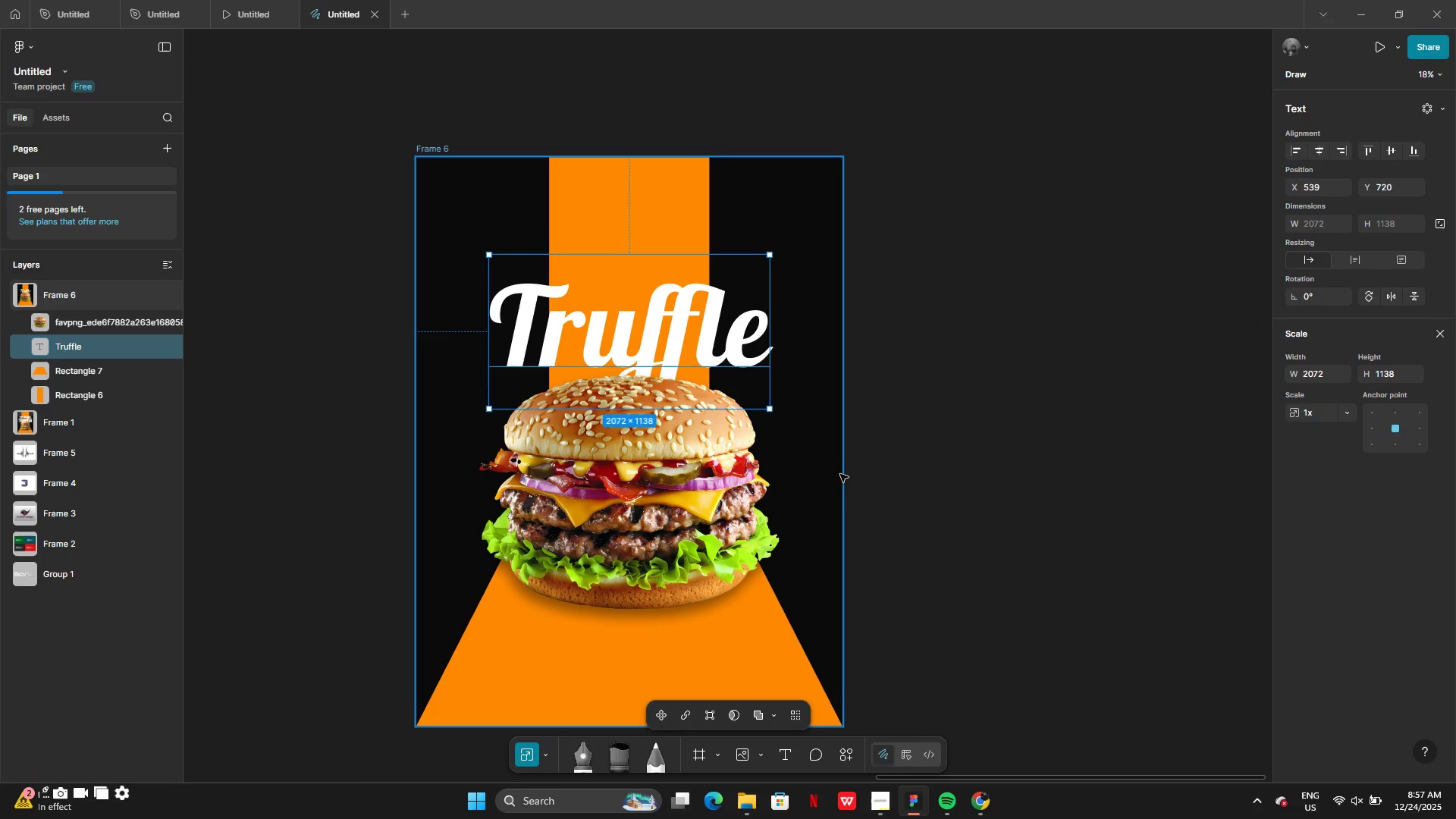 
key(Control+V)
 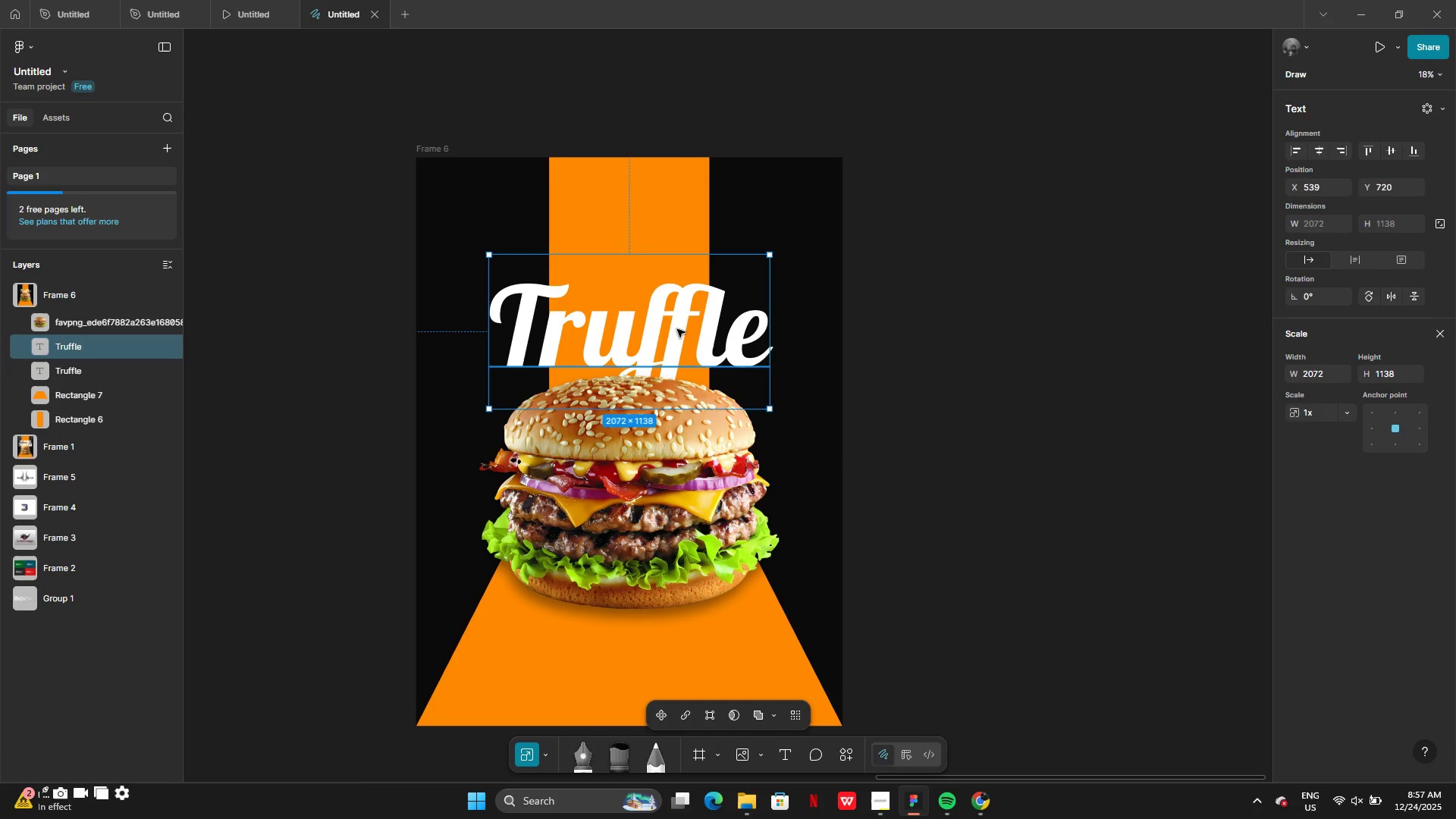 
left_click_drag(start_coordinate=[672, 328], to_coordinate=[1028, 337])
 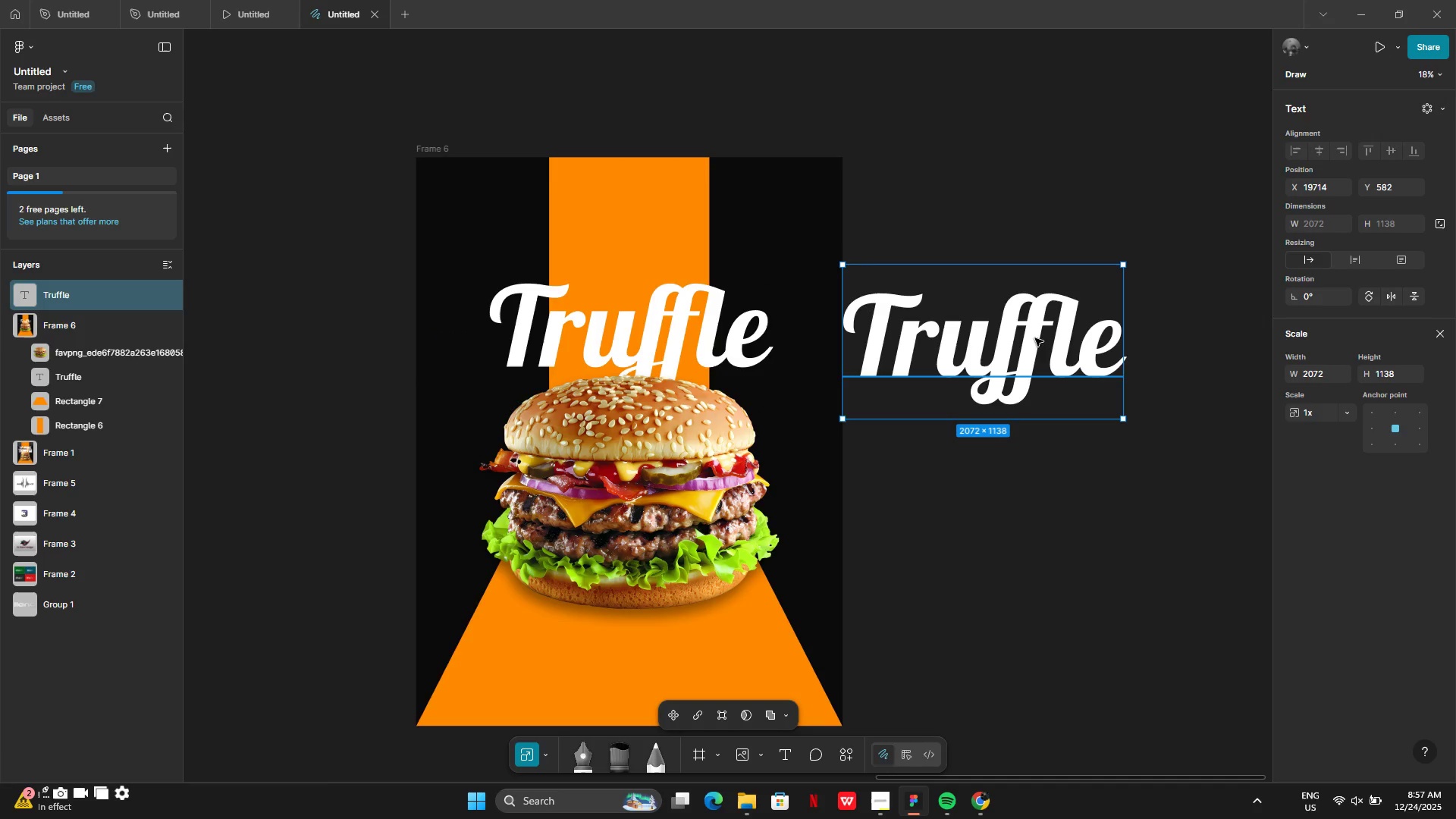 
double_click([1035, 338])
 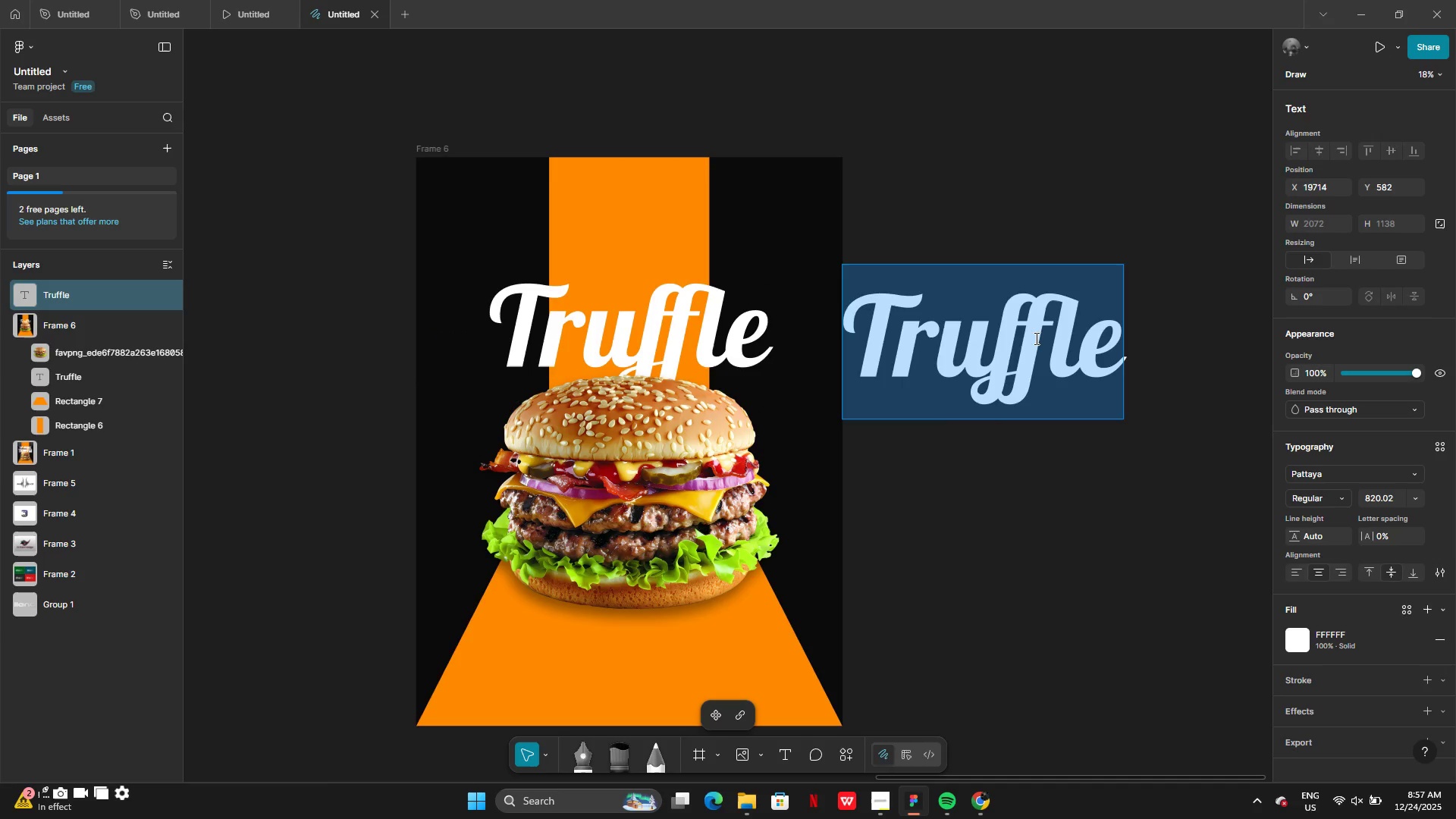 
key(Backspace)
type(middle)
 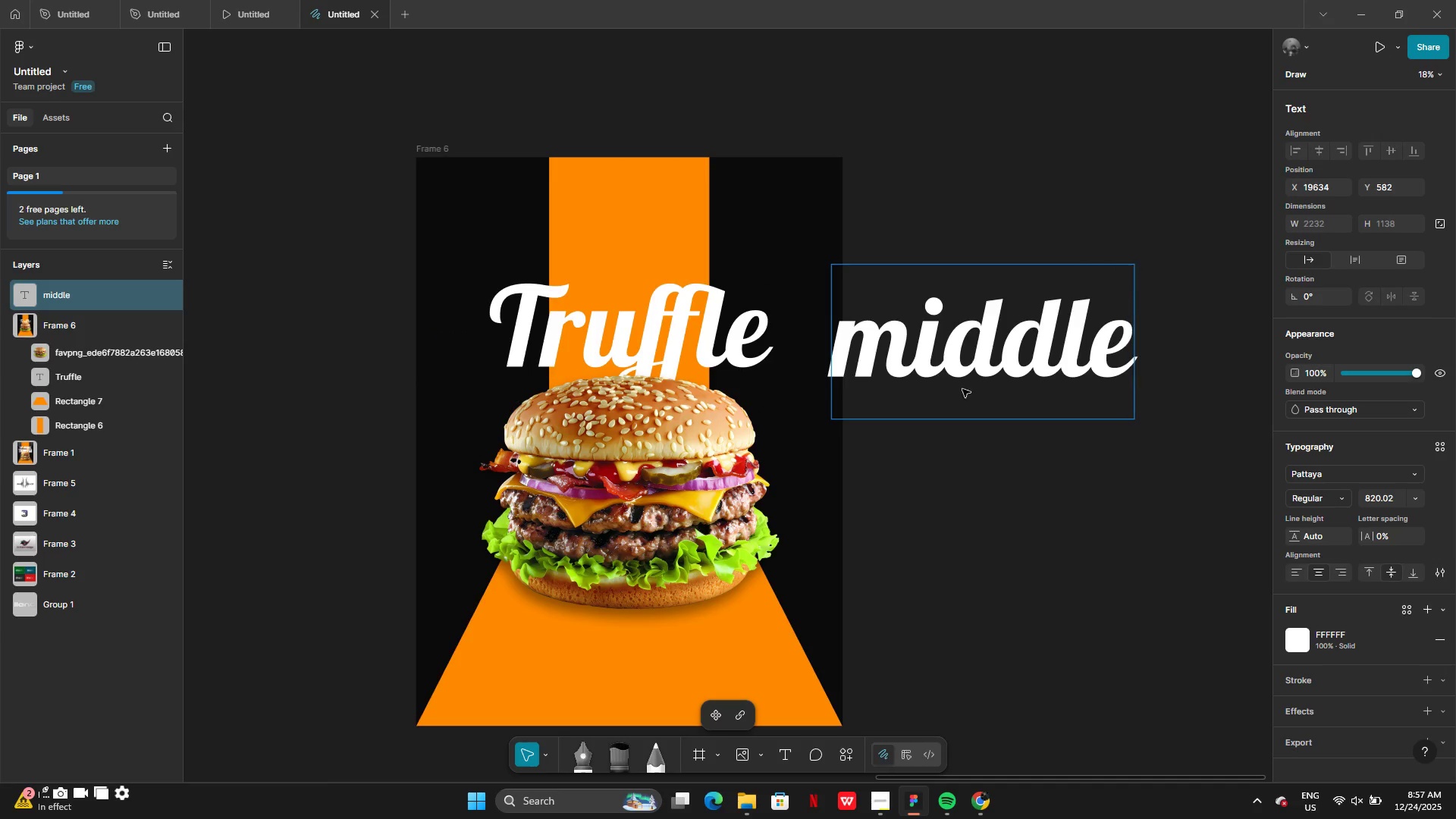 
left_click([914, 359])
 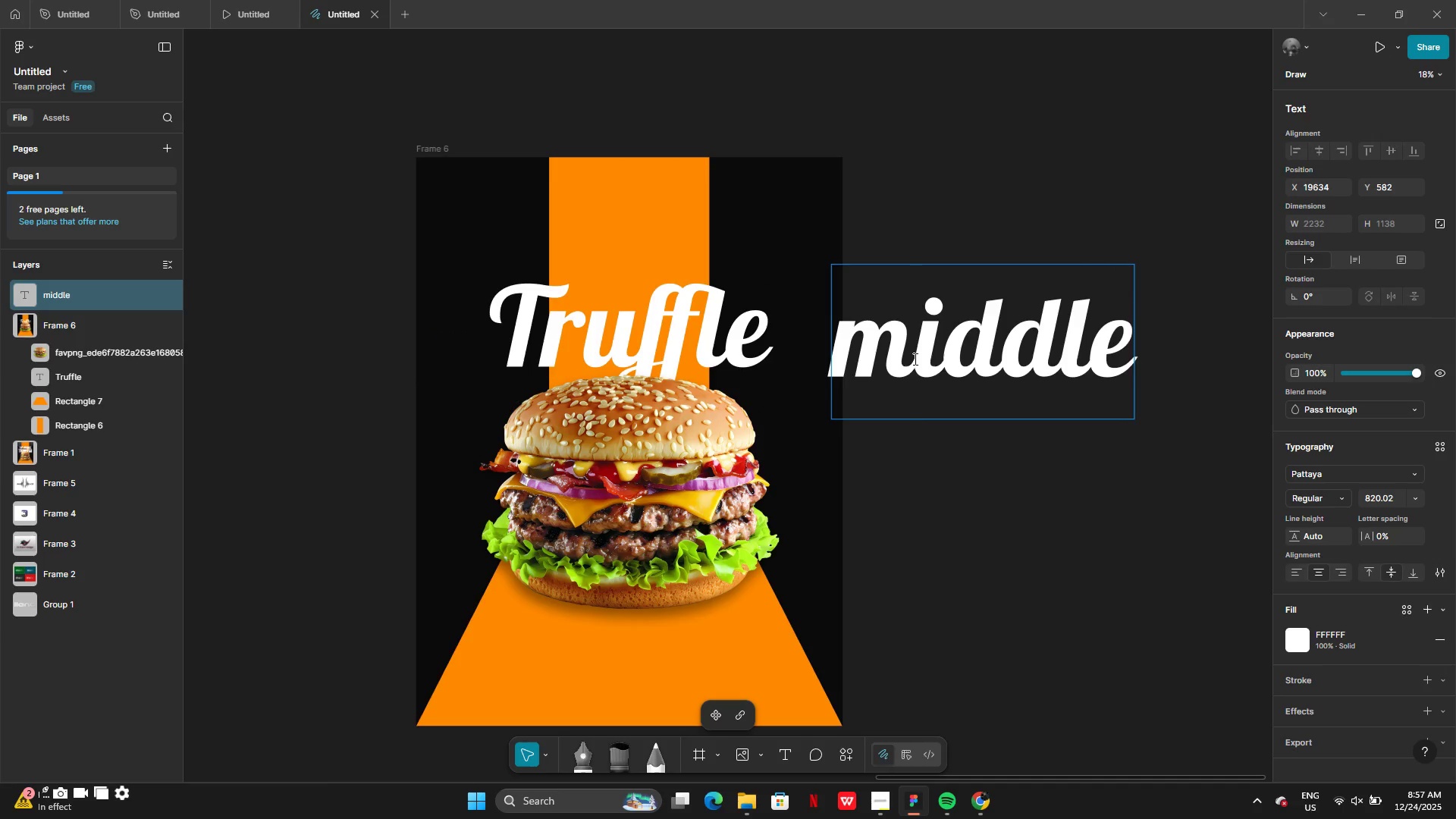 
key(Backspace)
 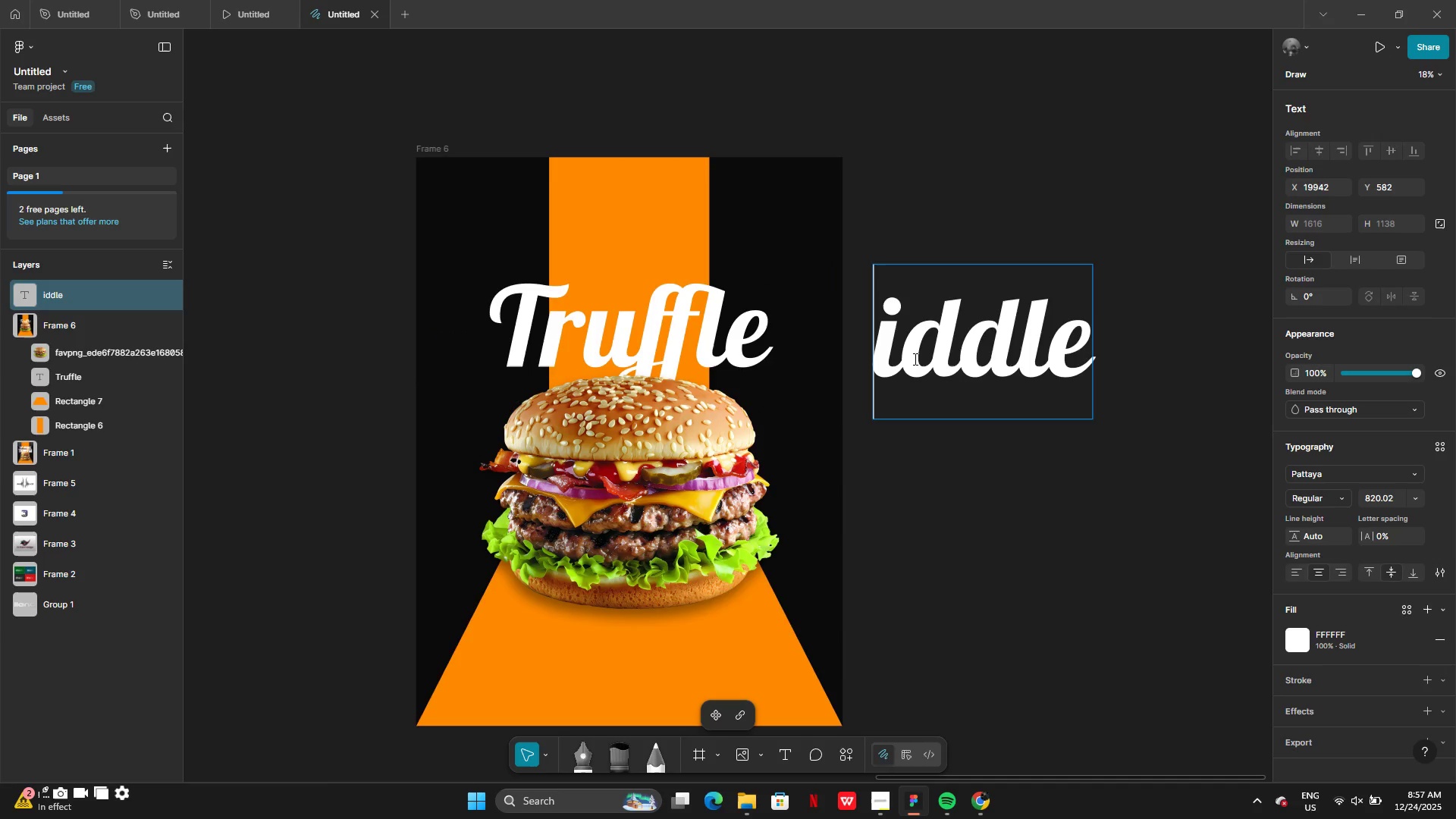 
key(CapsLock)
 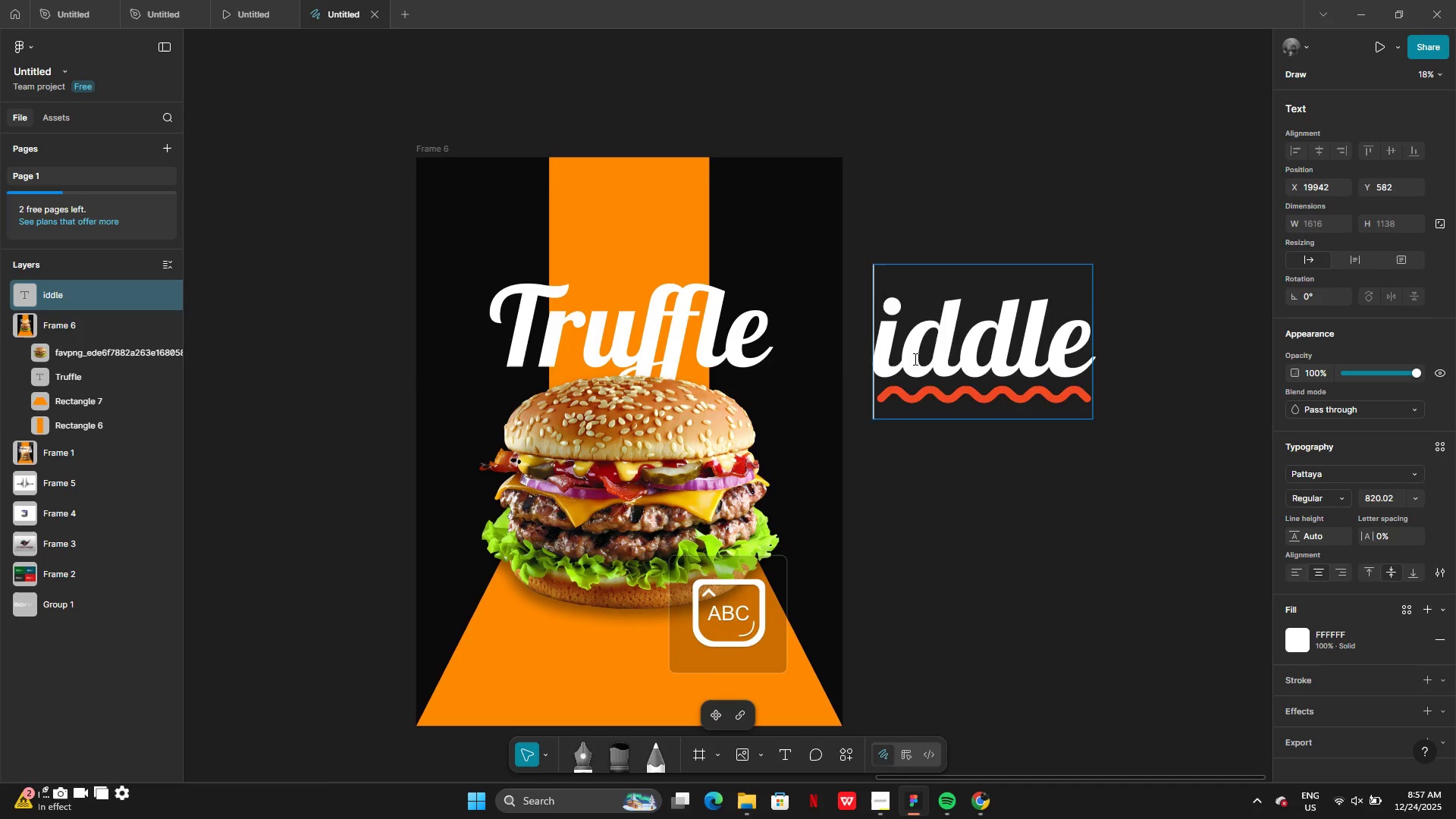 
key(M)
 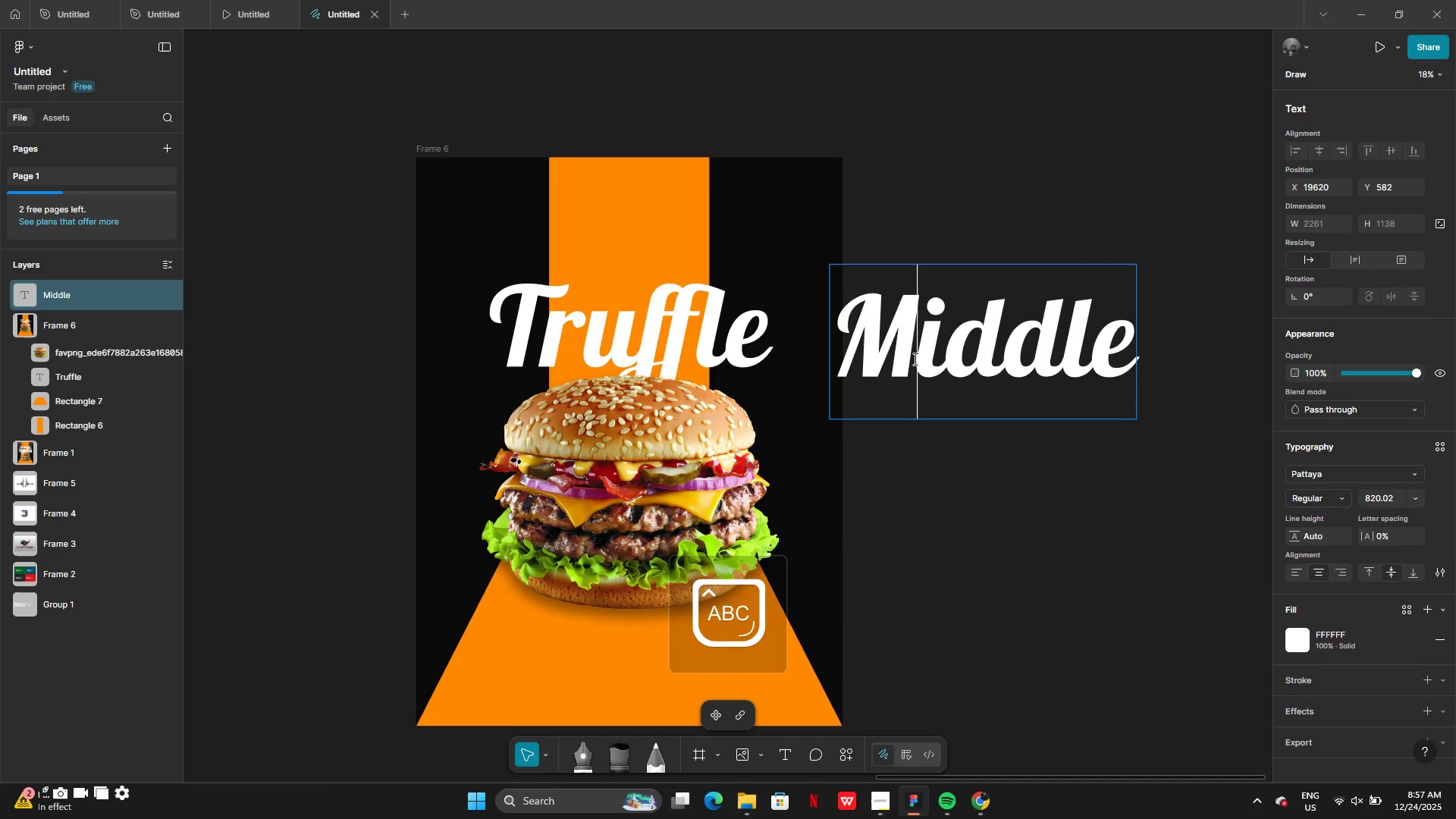 
key(CapsLock)
 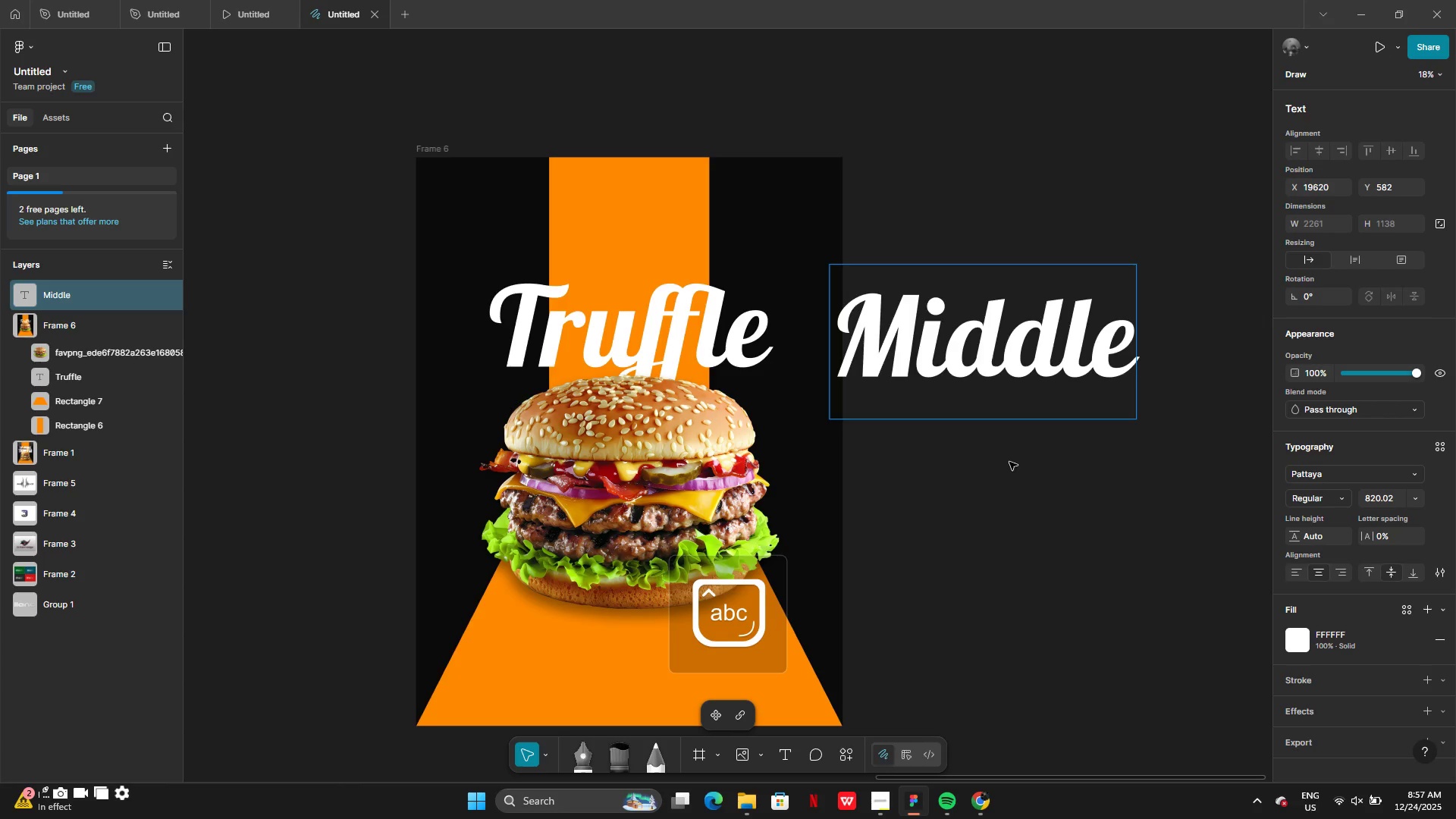 
left_click([1009, 462])
 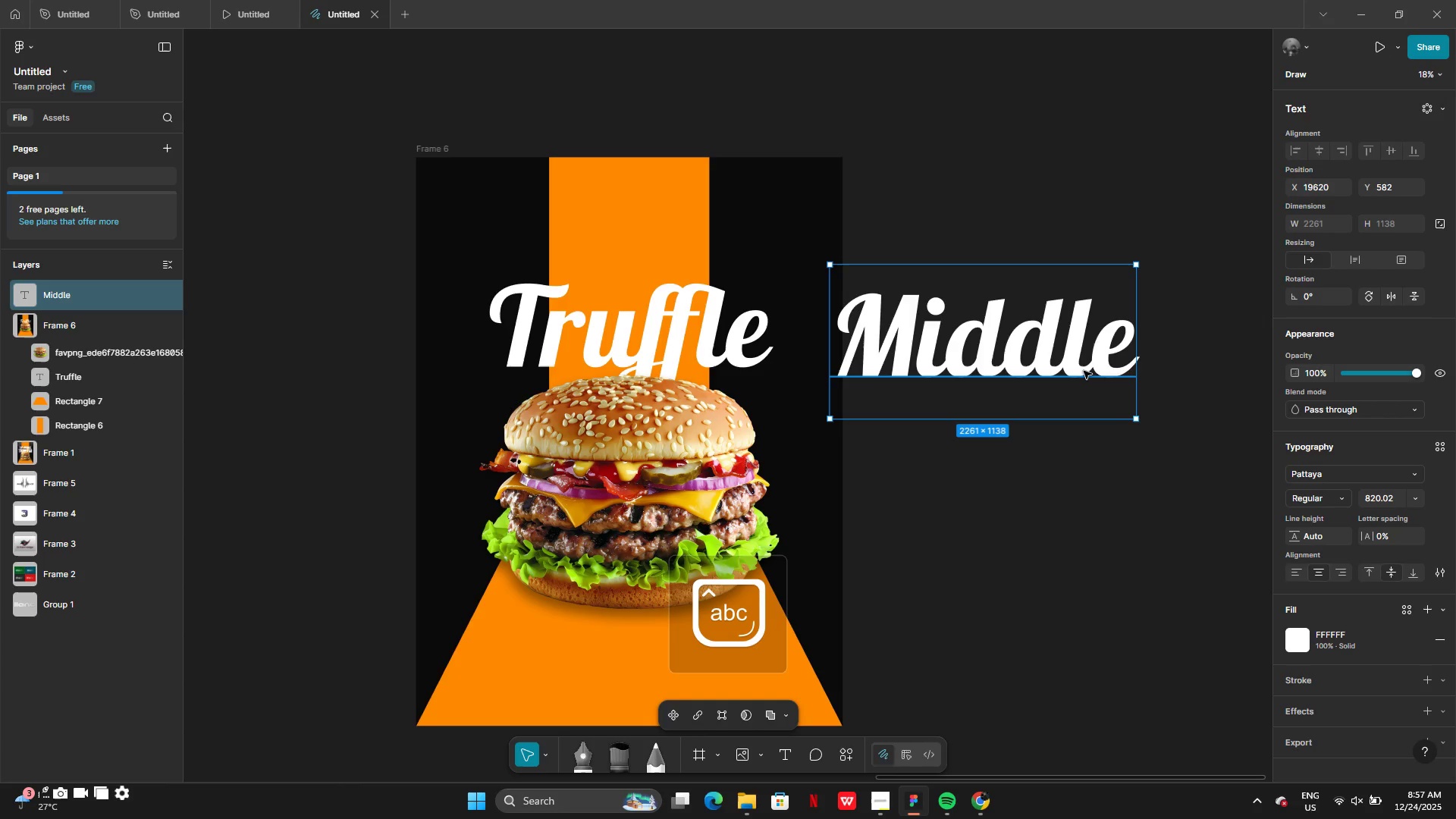 
left_click_drag(start_coordinate=[1084, 371], to_coordinate=[725, 267])
 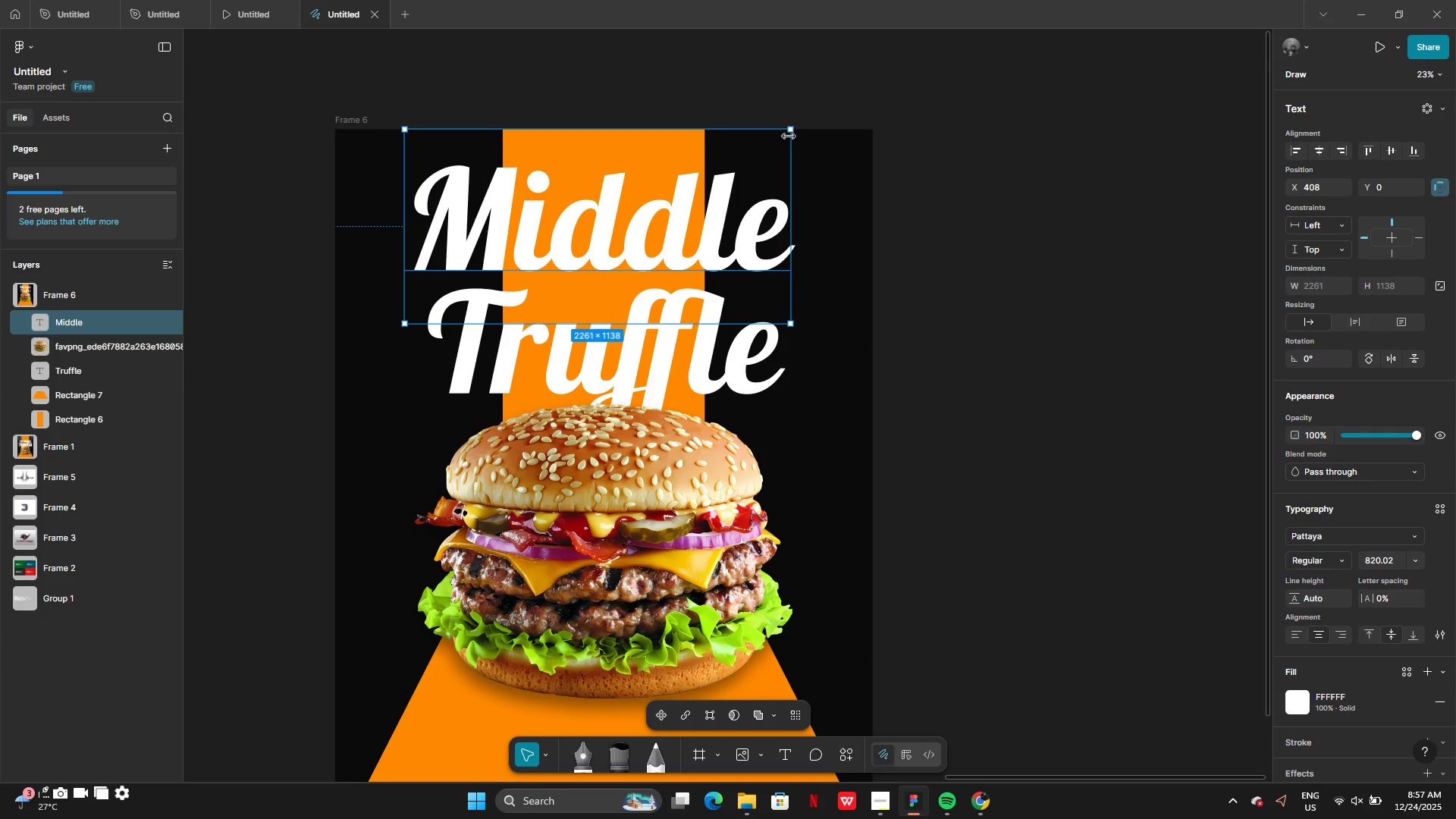 
left_click_drag(start_coordinate=[789, 128], to_coordinate=[804, 169])
 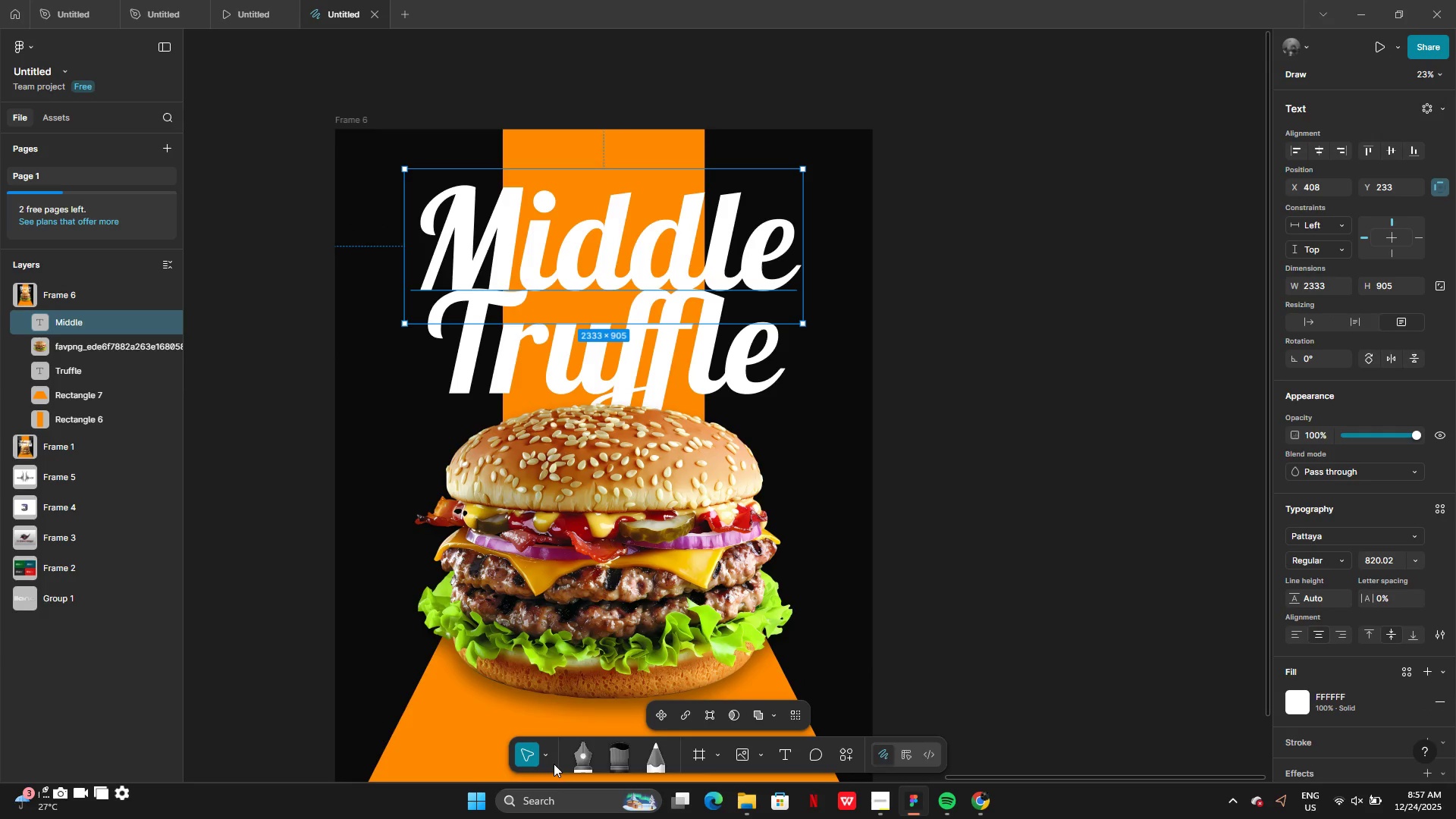 
left_click([544, 747])
 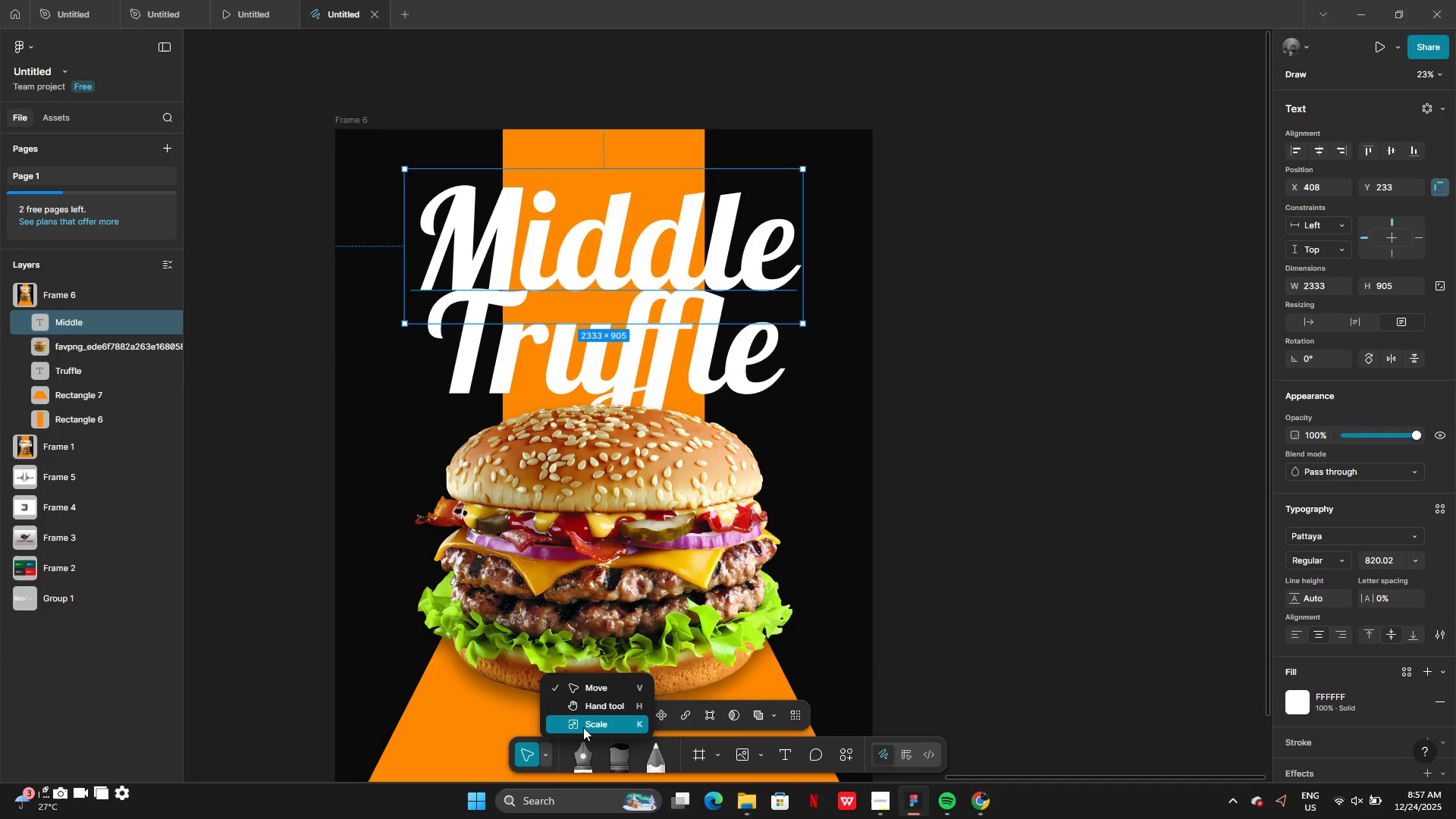 
left_click([583, 727])
 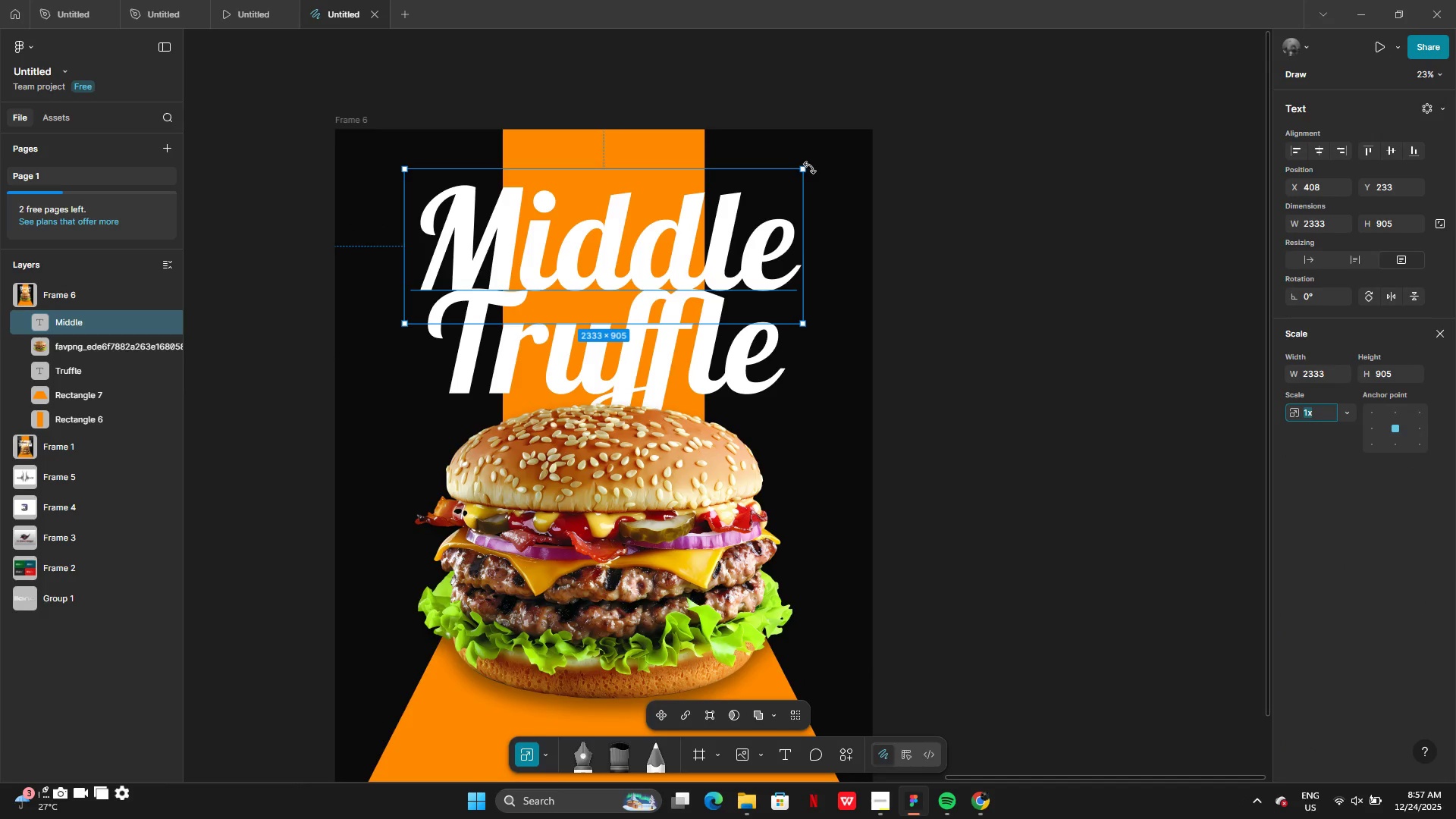 
left_click_drag(start_coordinate=[807, 169], to_coordinate=[648, 207])
 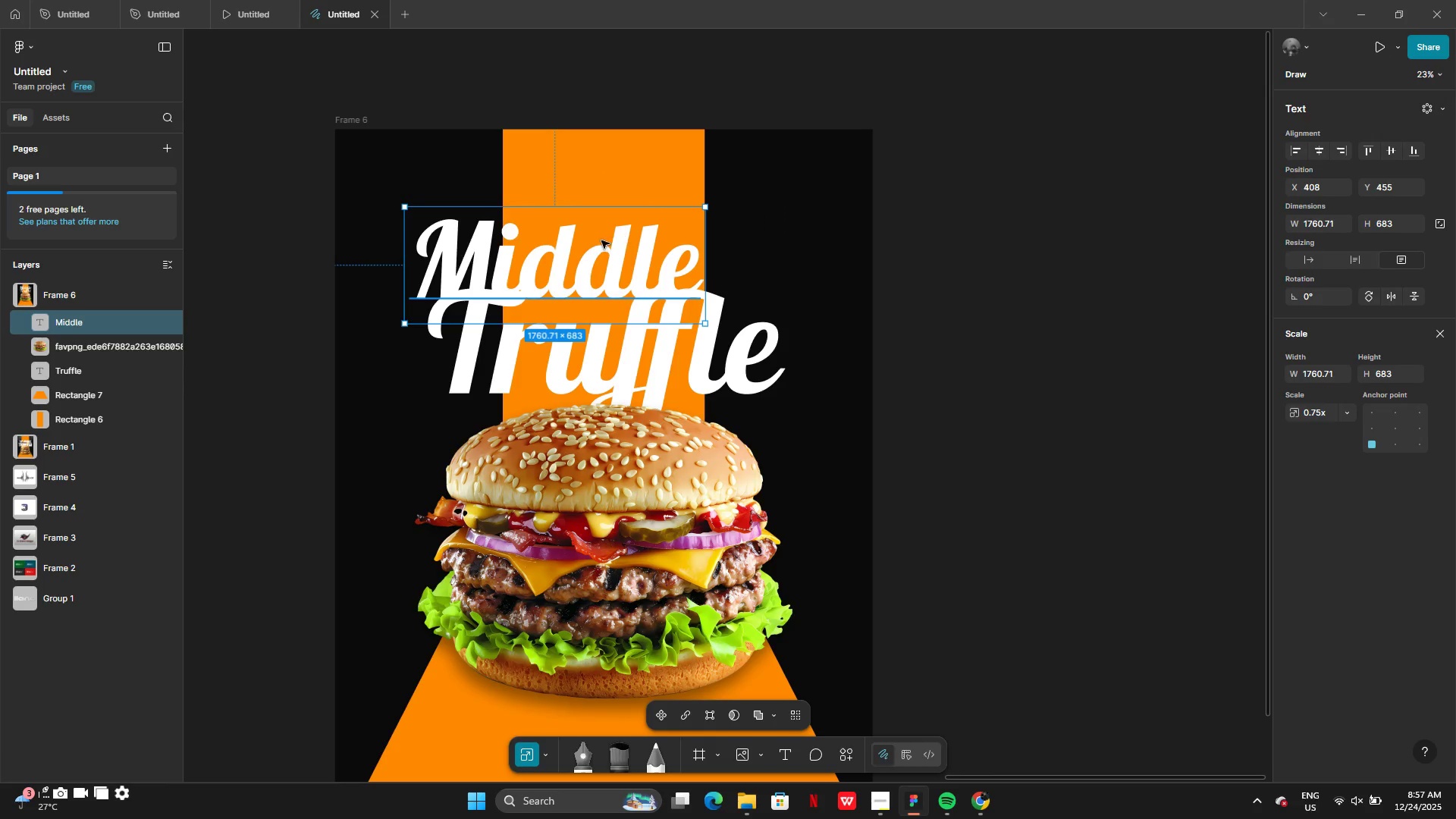 
left_click_drag(start_coordinate=[601, 240], to_coordinate=[652, 219])
 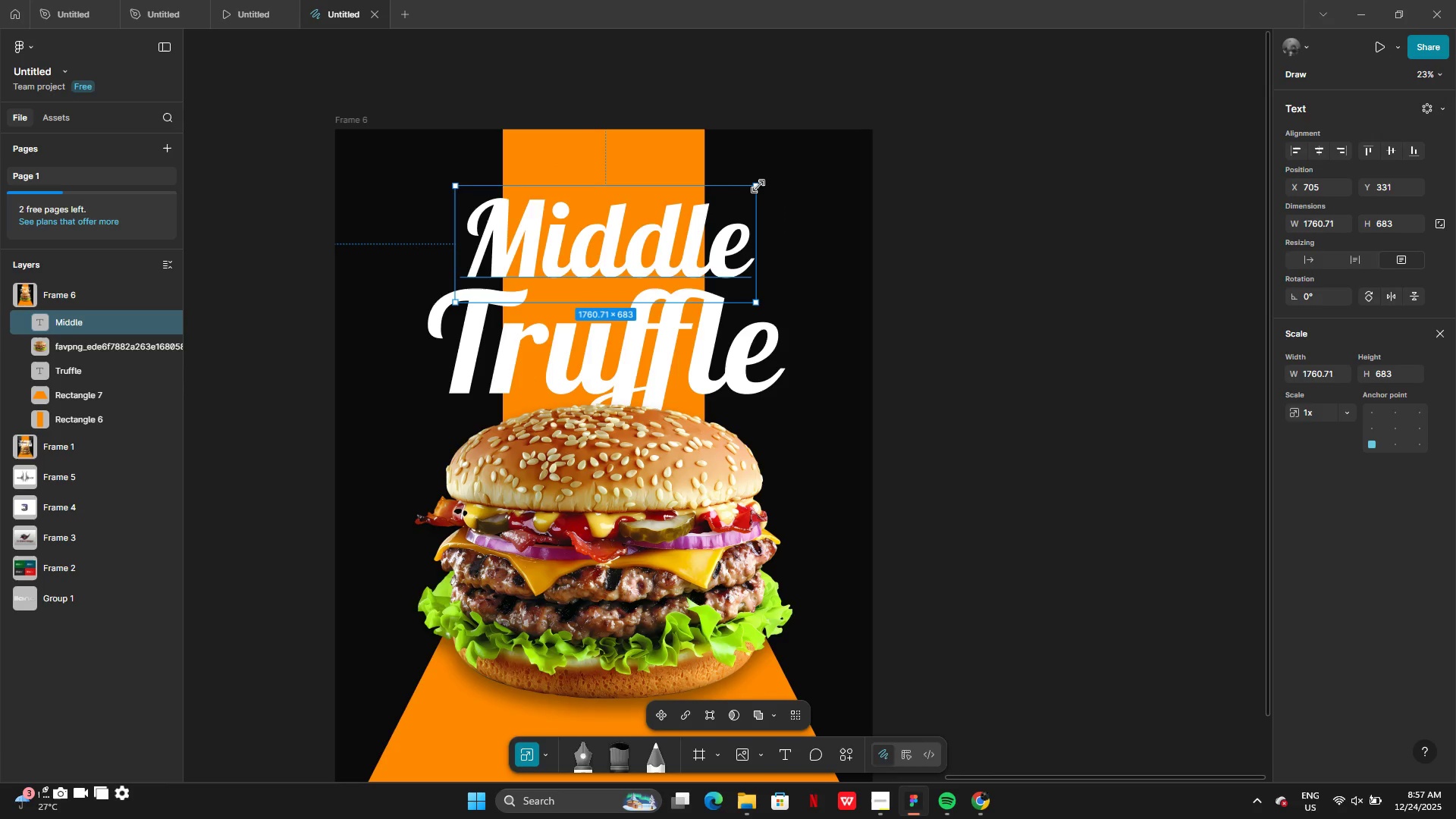 
left_click_drag(start_coordinate=[758, 187], to_coordinate=[625, 218])
 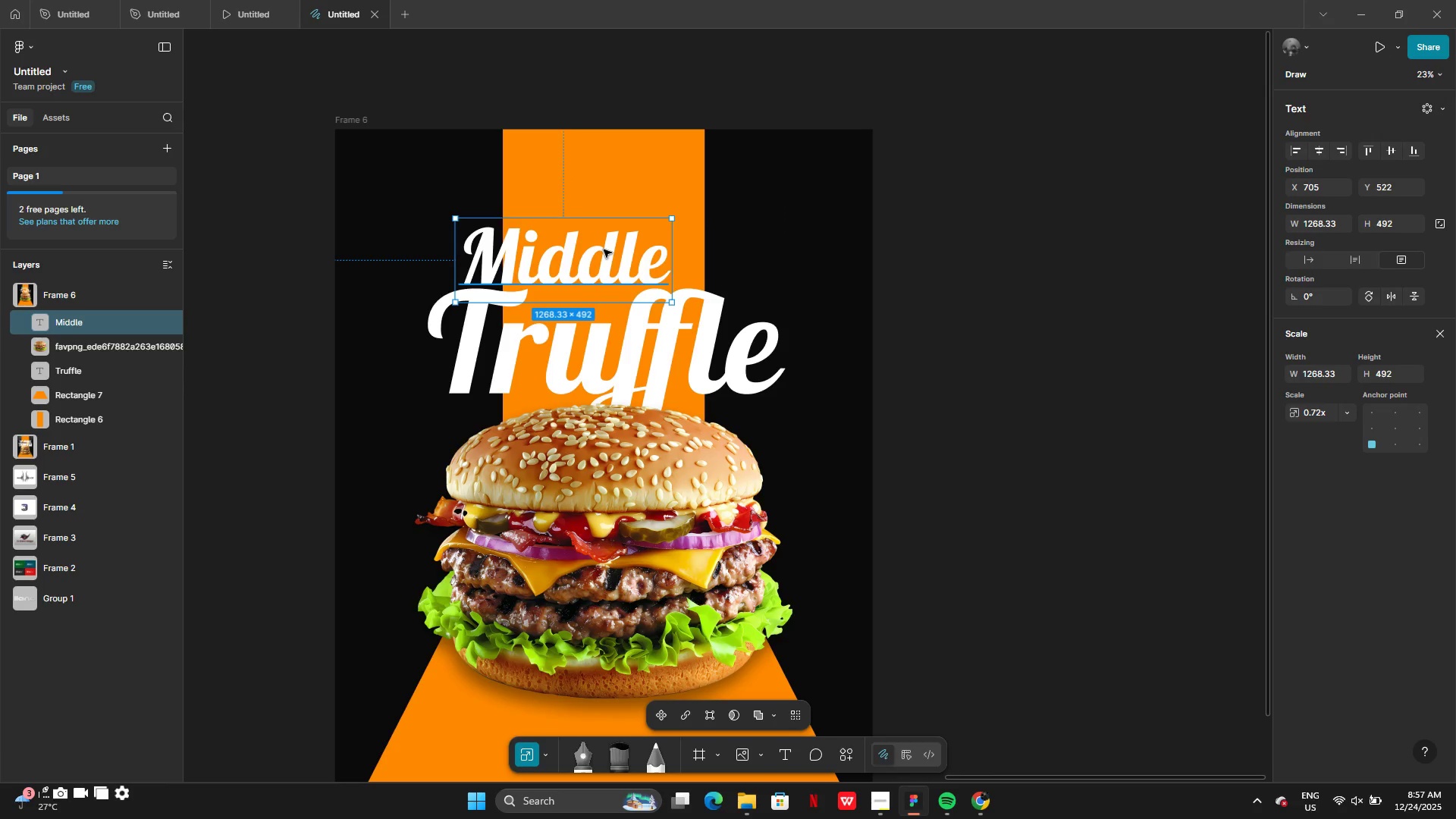 
left_click_drag(start_coordinate=[604, 249], to_coordinate=[662, 277])
 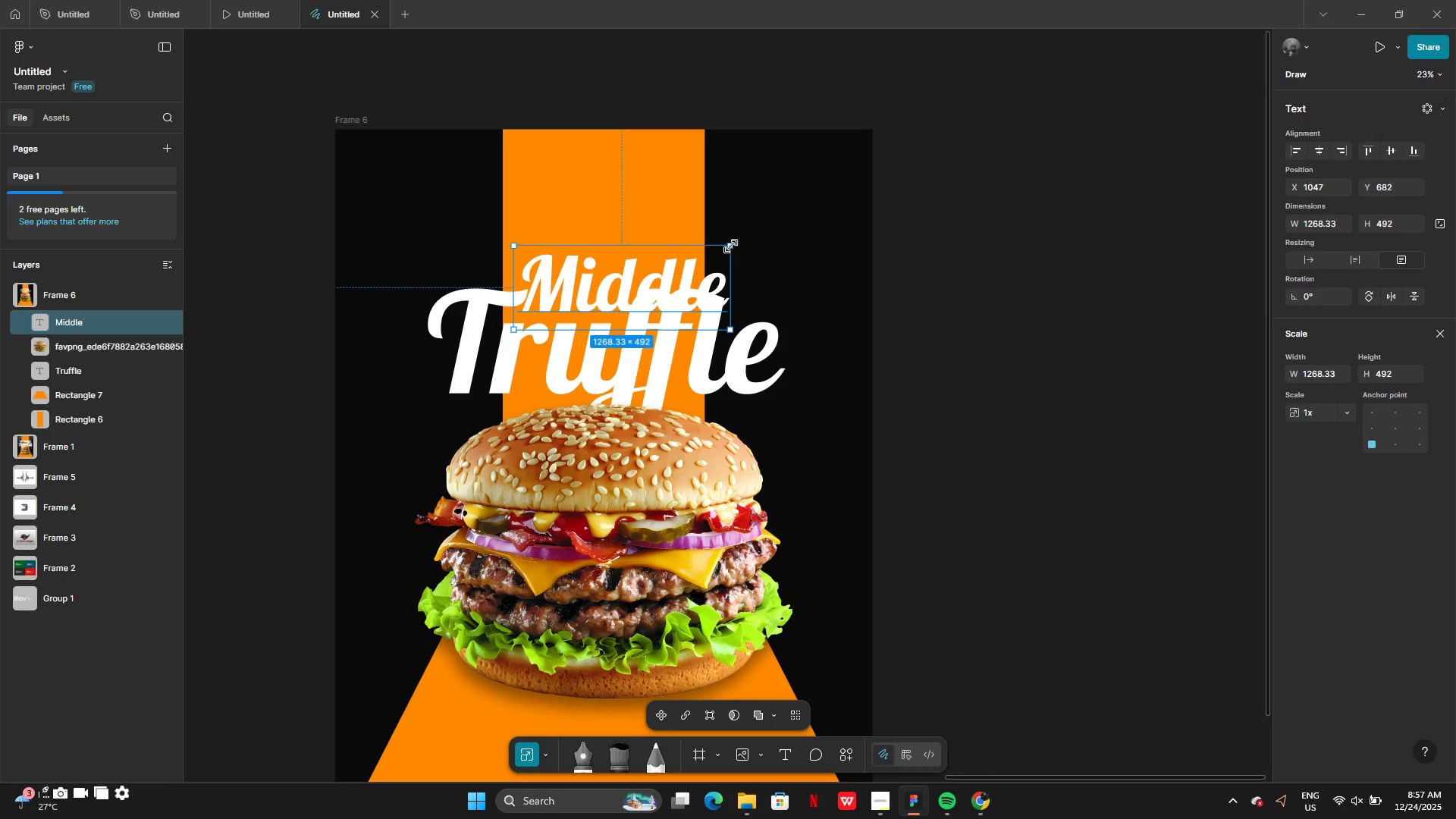 
left_click_drag(start_coordinate=[731, 246], to_coordinate=[559, 290])
 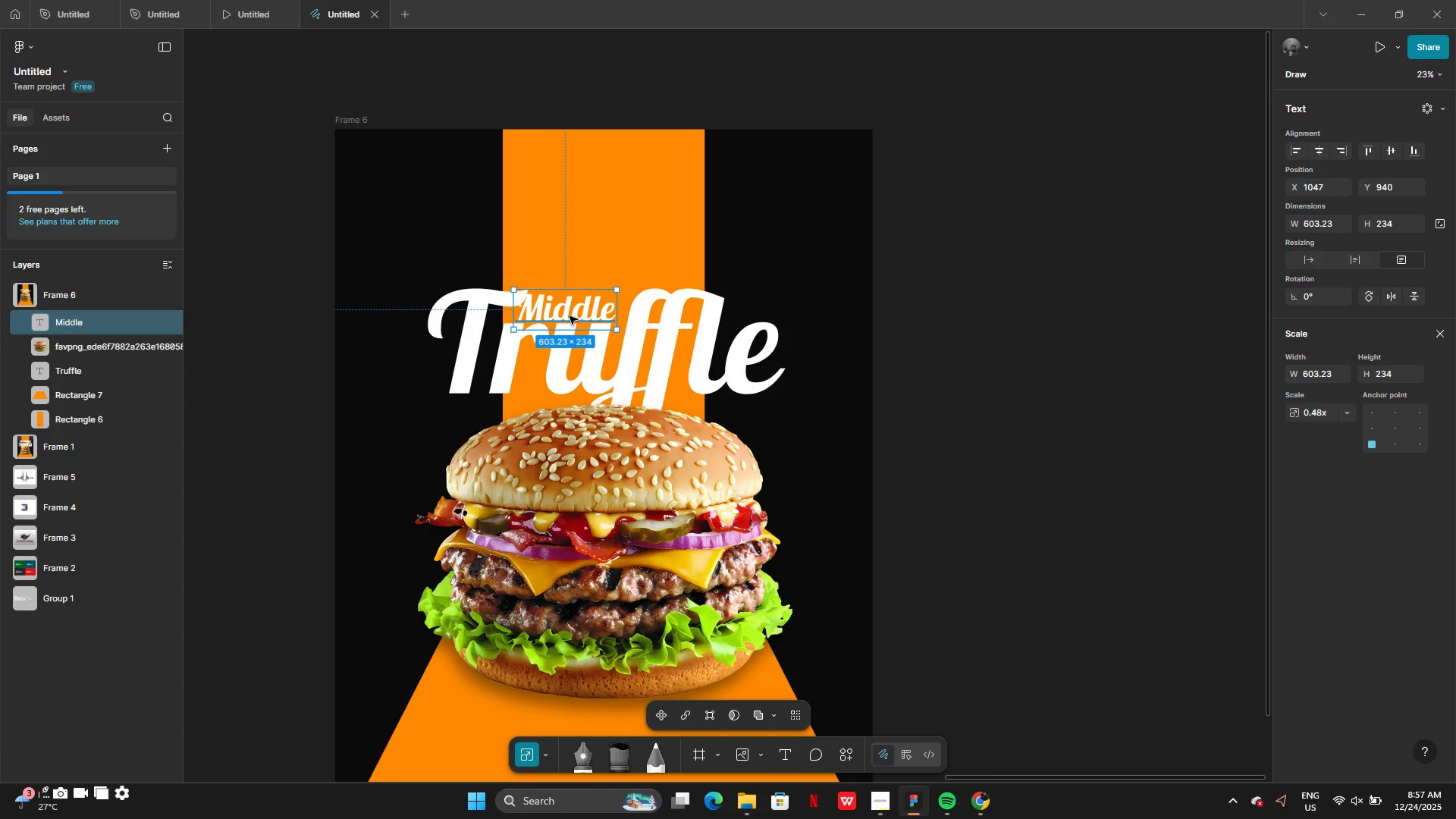 
left_click_drag(start_coordinate=[570, 315], to_coordinate=[579, 309])
 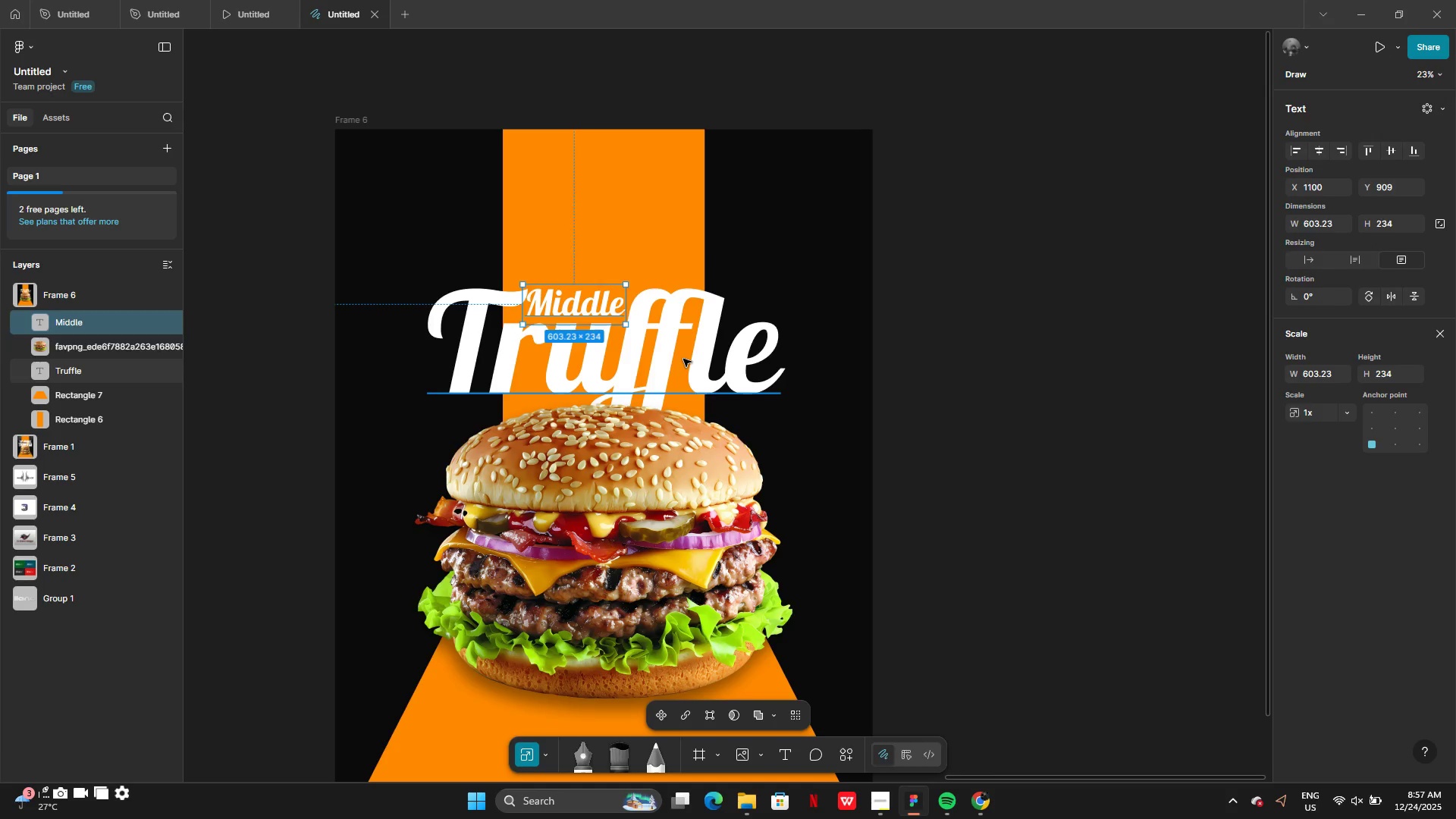 
left_click([683, 359])
 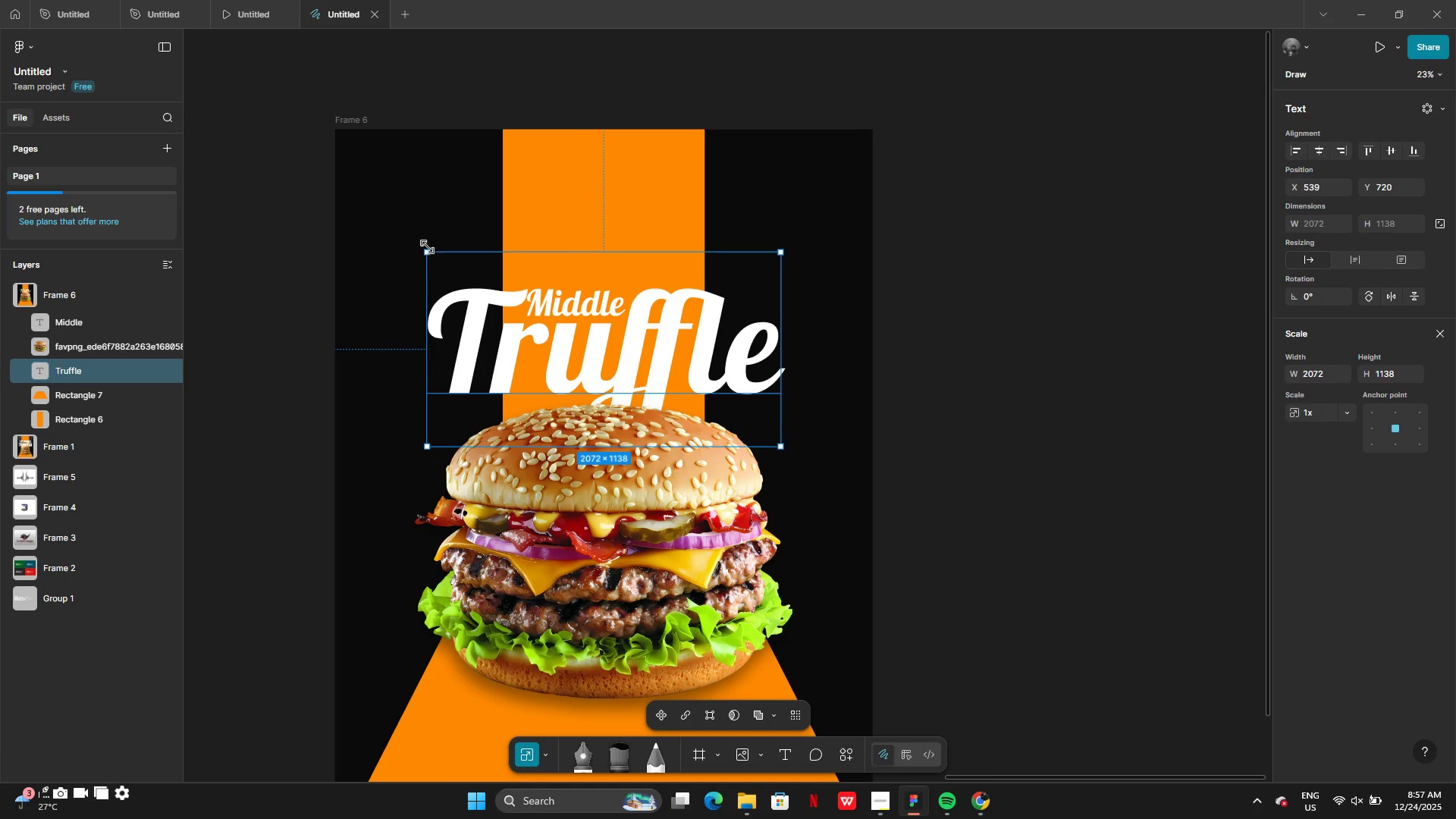 
left_click_drag(start_coordinate=[428, 247], to_coordinate=[340, 206])
 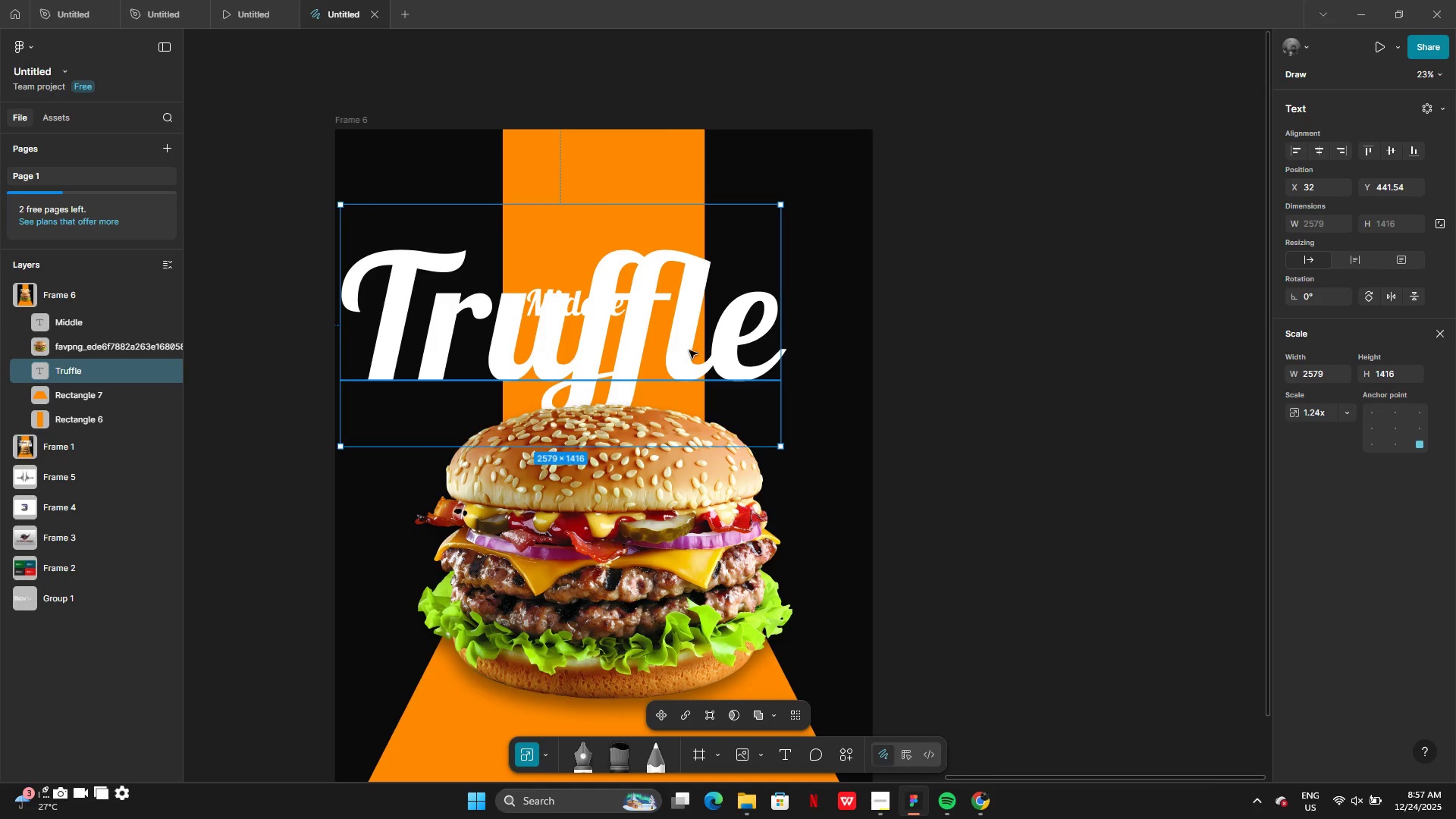 
left_click_drag(start_coordinate=[690, 350], to_coordinate=[727, 366])
 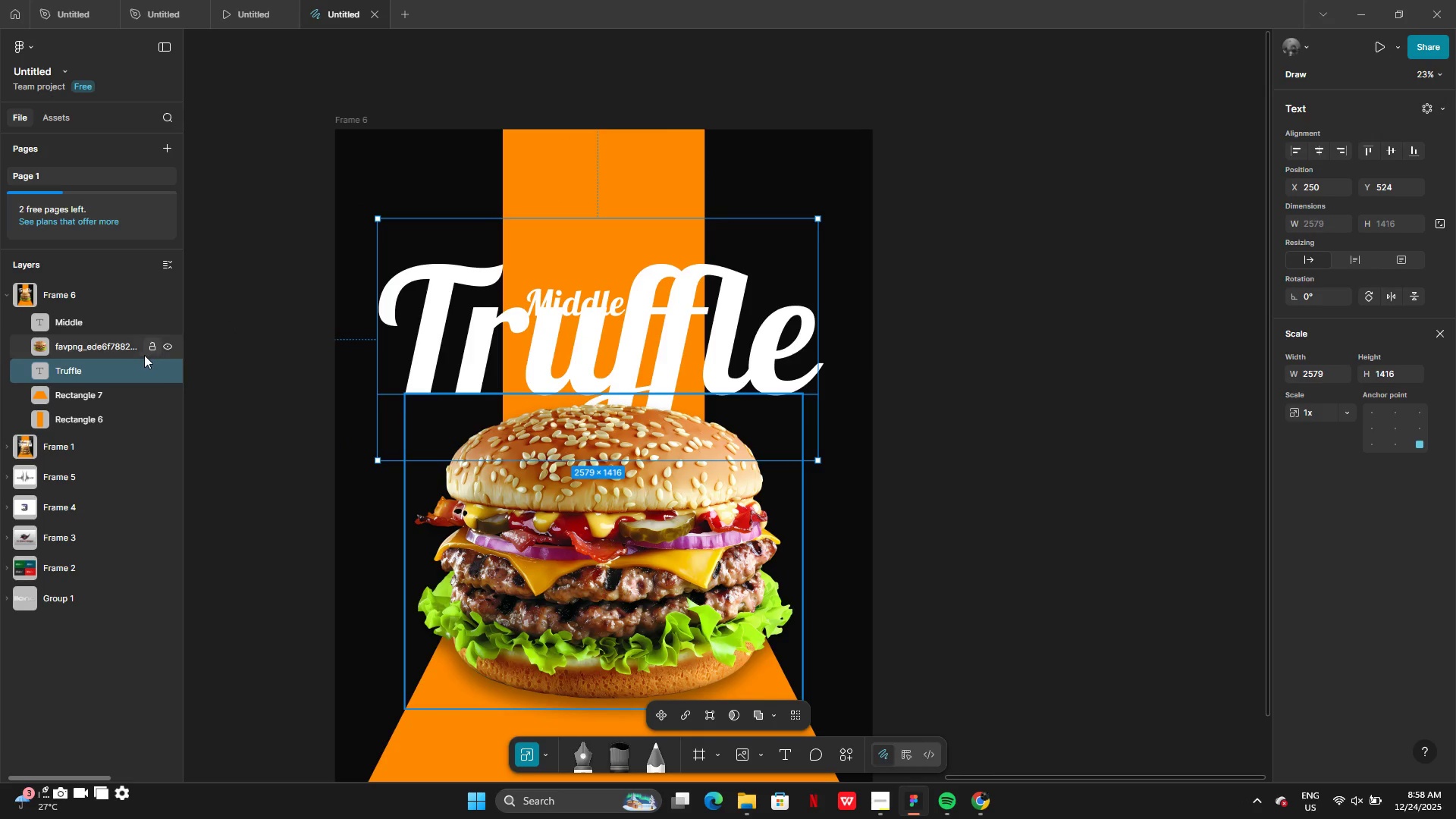 
left_click([74, 318])
 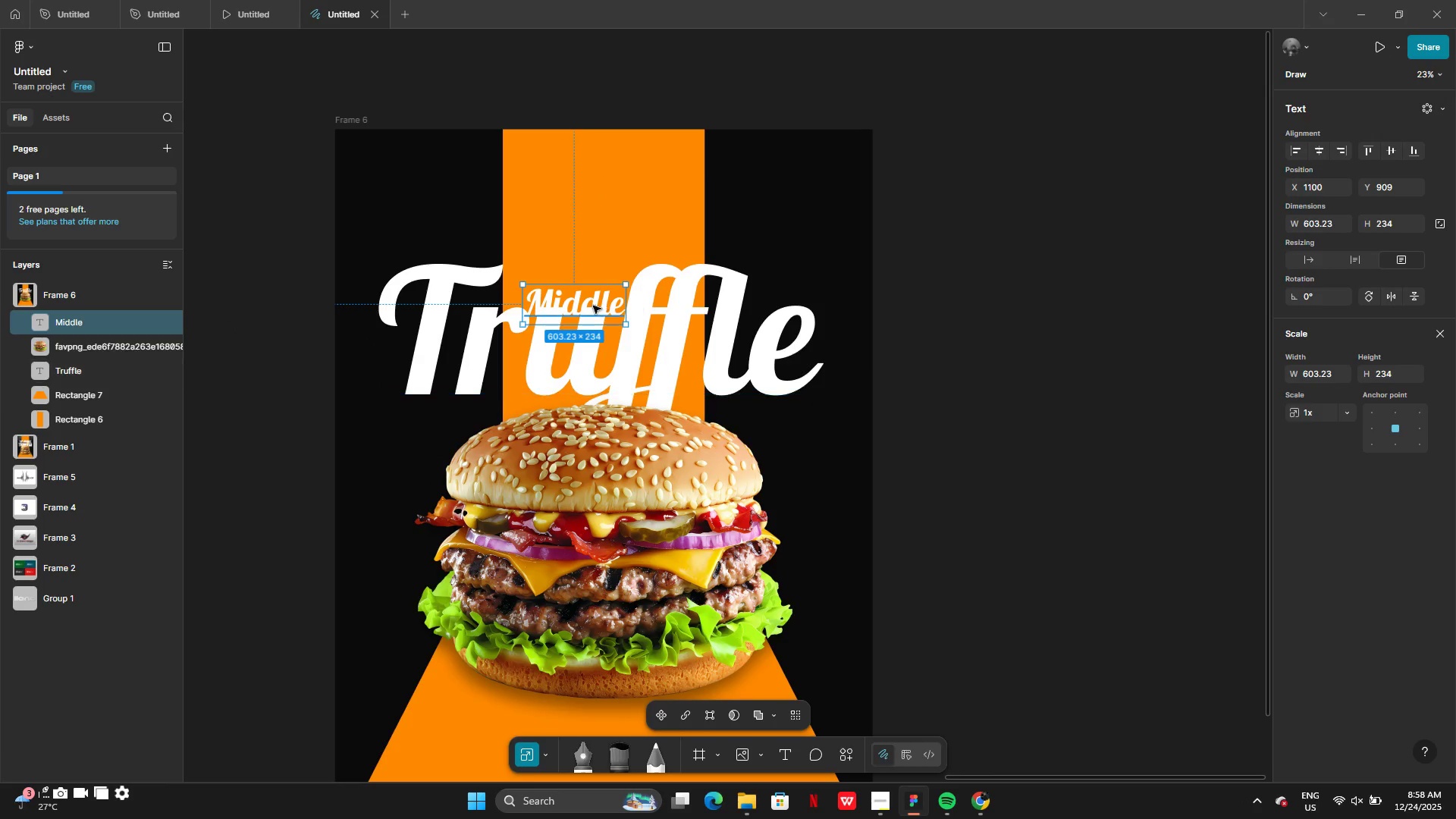 
left_click_drag(start_coordinate=[593, 306], to_coordinate=[586, 290])
 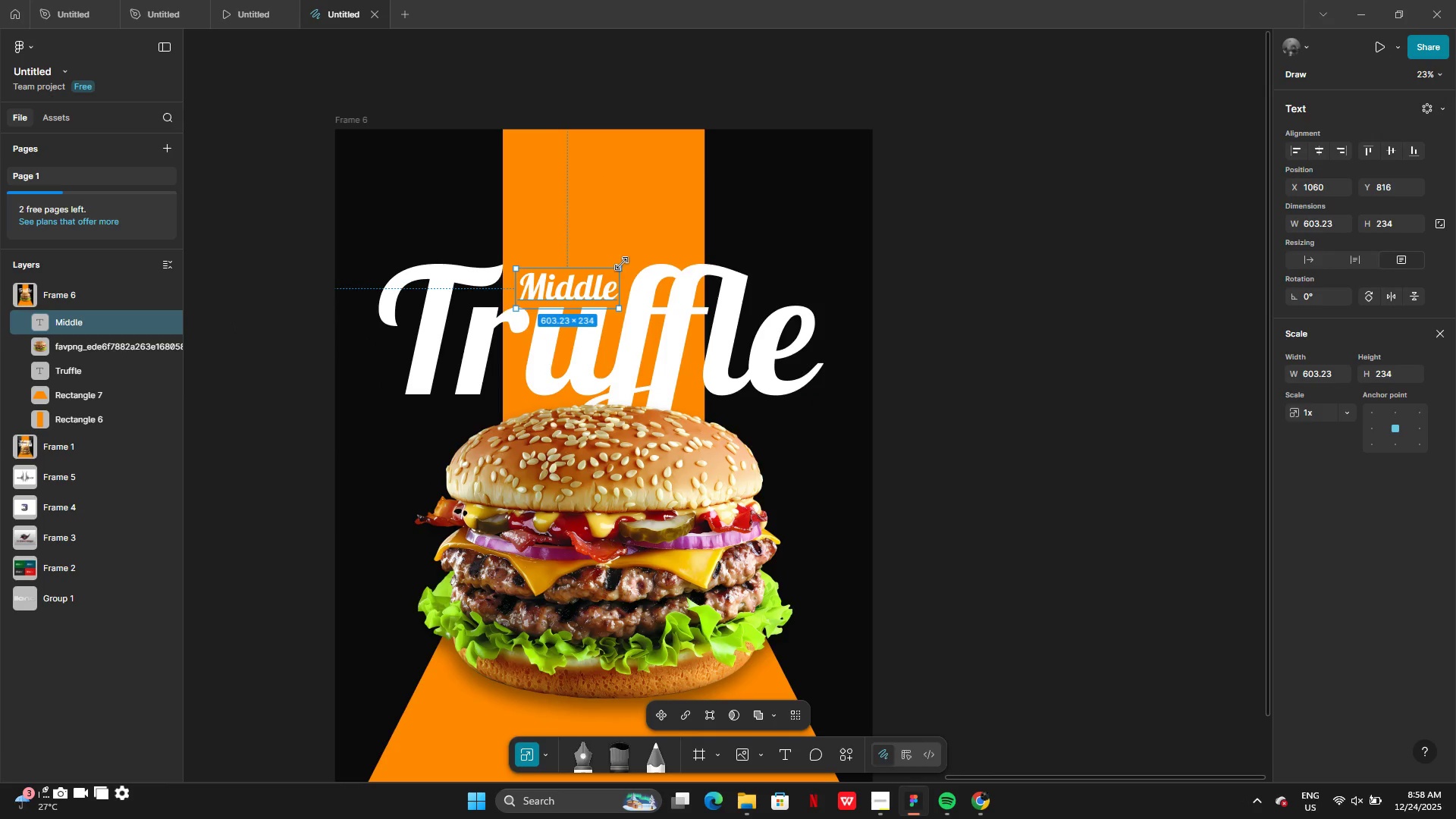 
left_click_drag(start_coordinate=[622, 265], to_coordinate=[647, 249])
 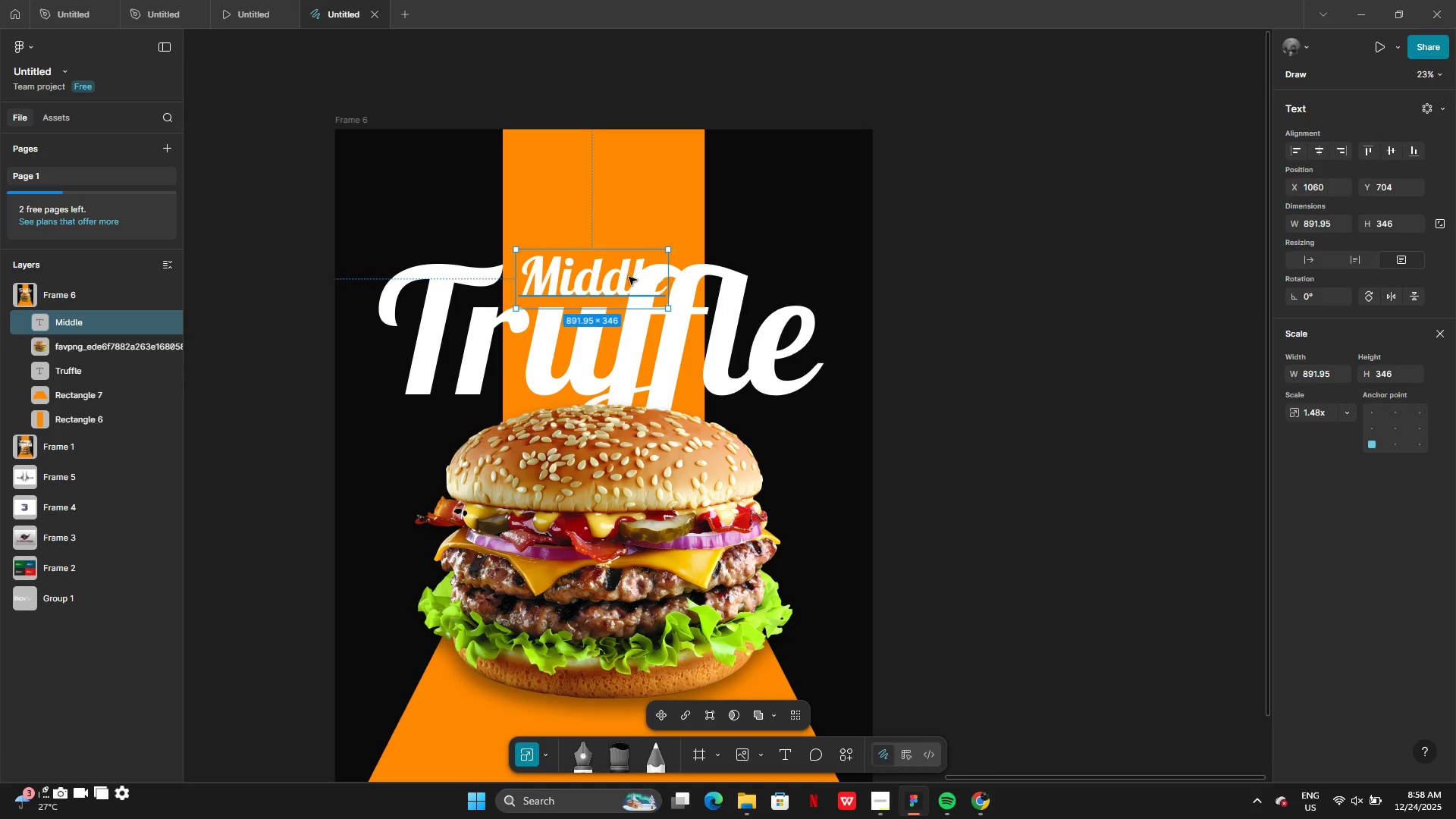 
left_click_drag(start_coordinate=[629, 277], to_coordinate=[605, 284])
 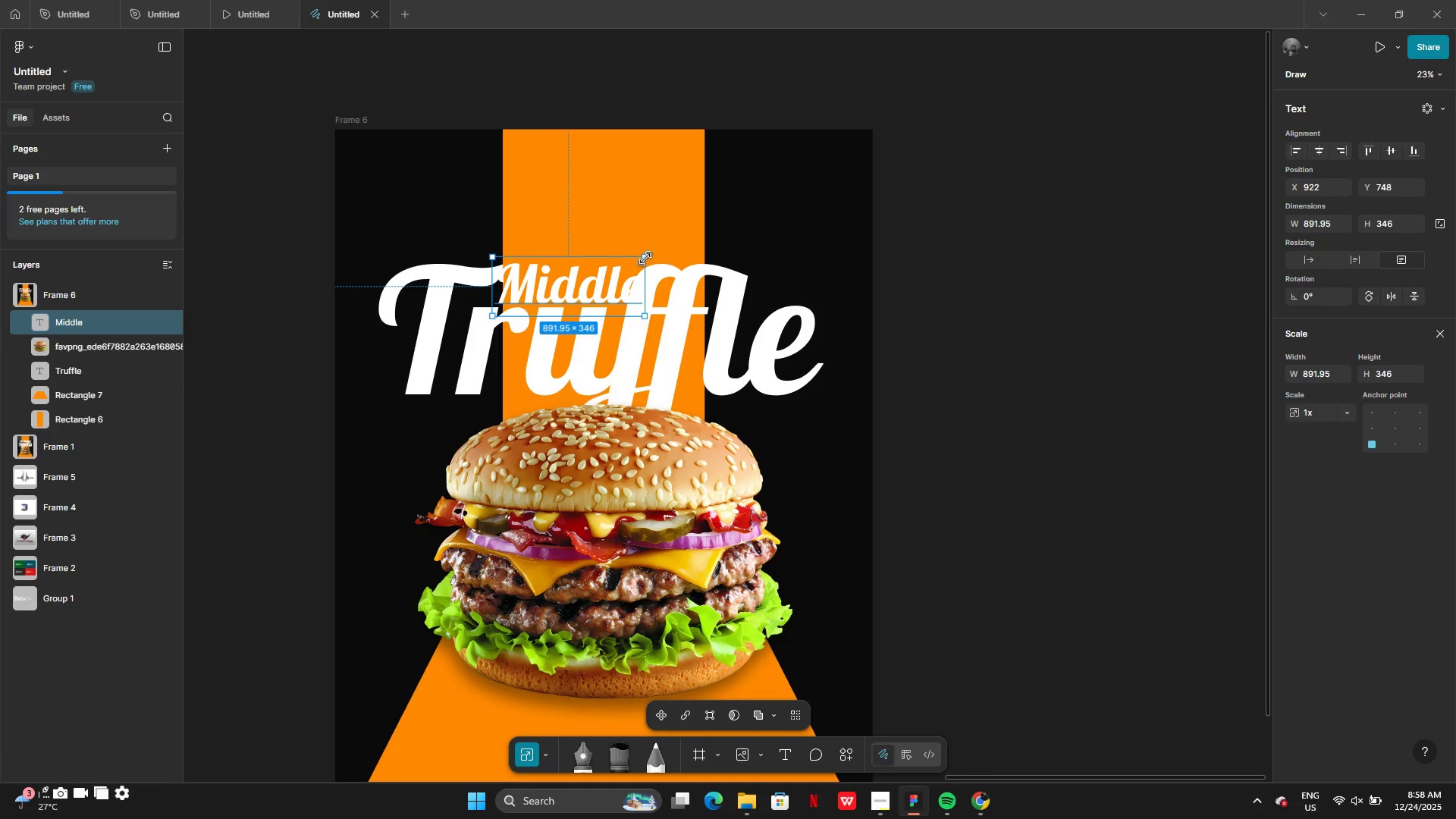 
left_click_drag(start_coordinate=[645, 259], to_coordinate=[615, 267])
 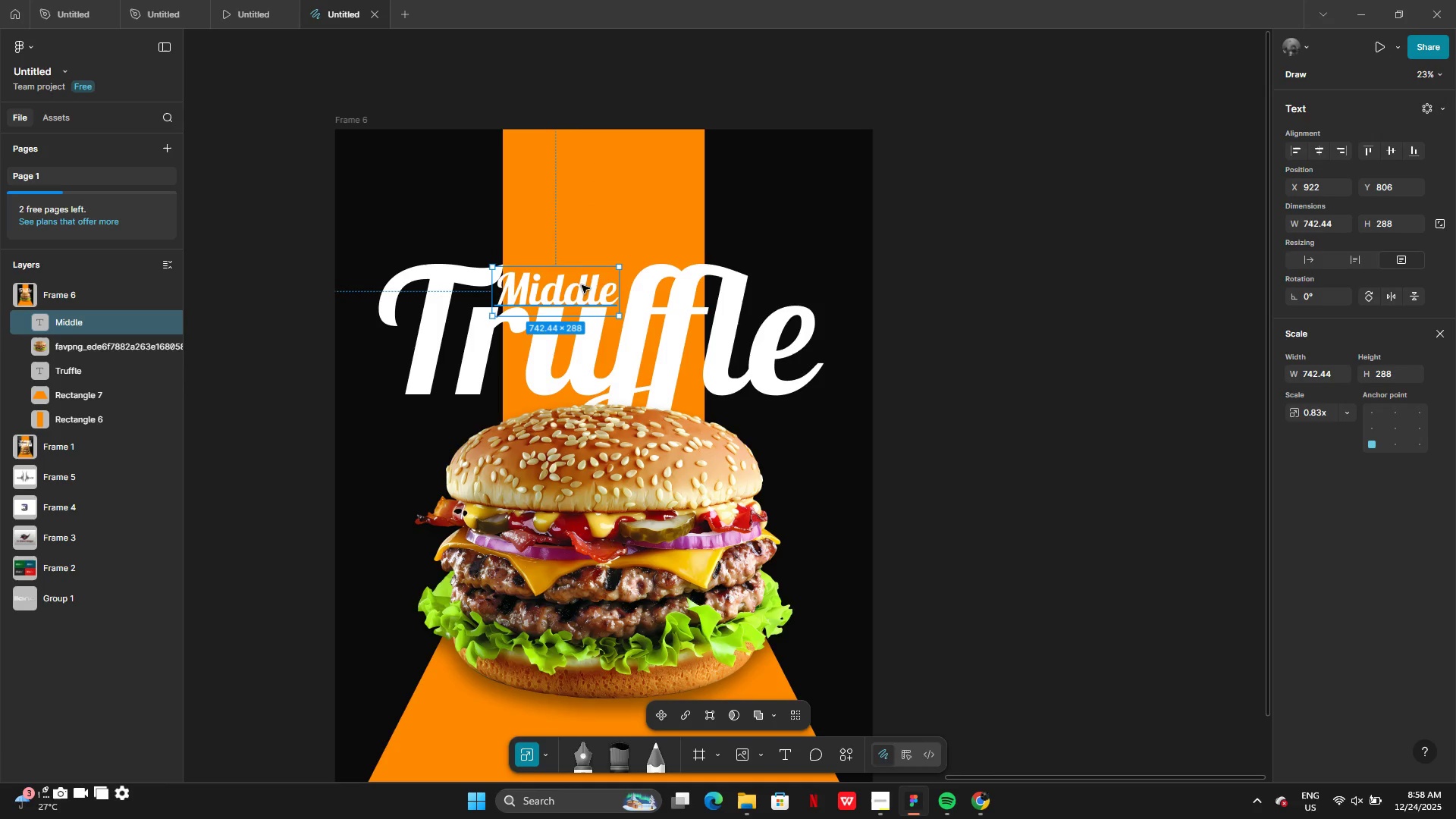 
left_click_drag(start_coordinate=[582, 285], to_coordinate=[590, 282])
 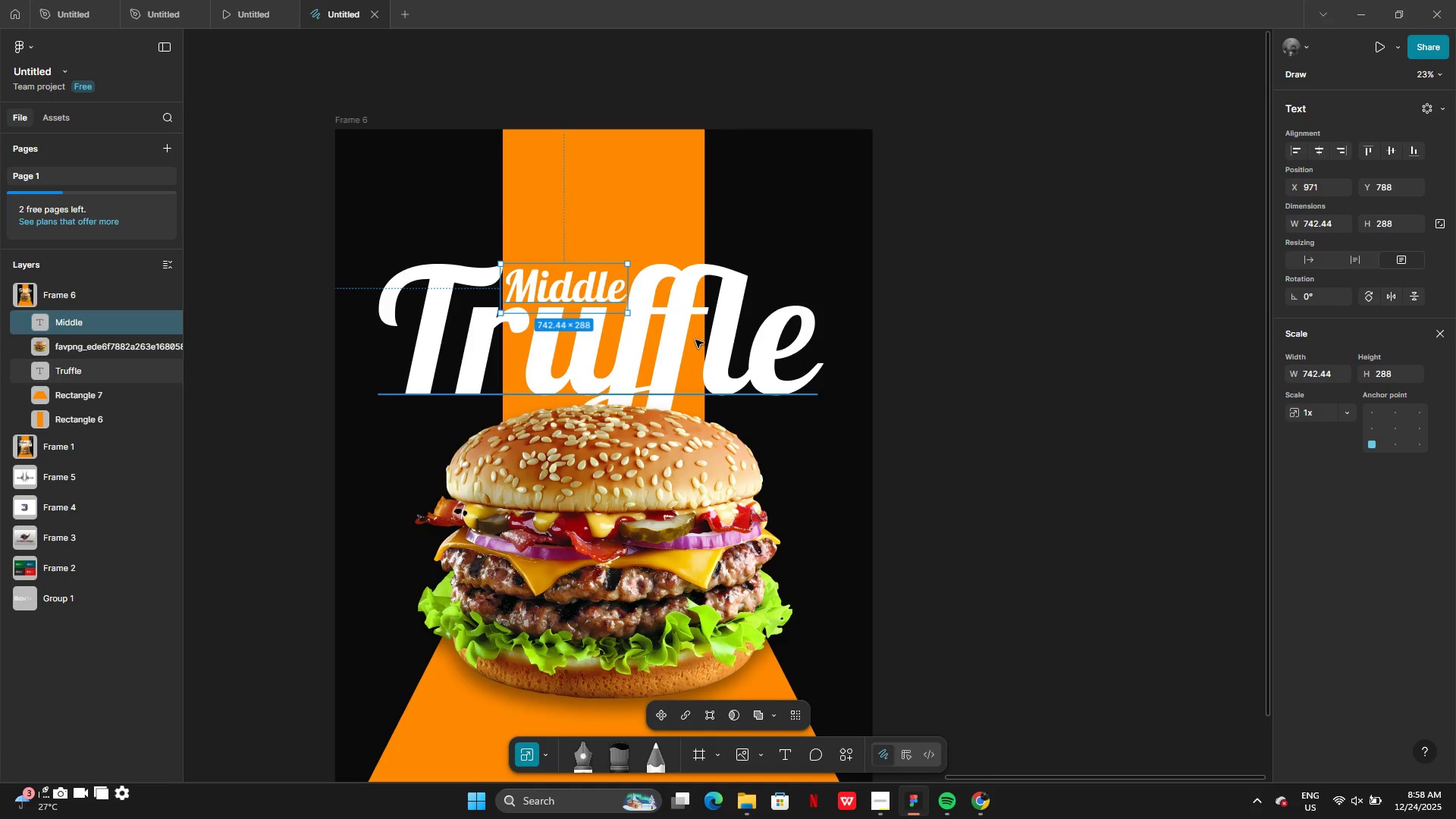 
left_click_drag(start_coordinate=[695, 340], to_coordinate=[699, 340])
 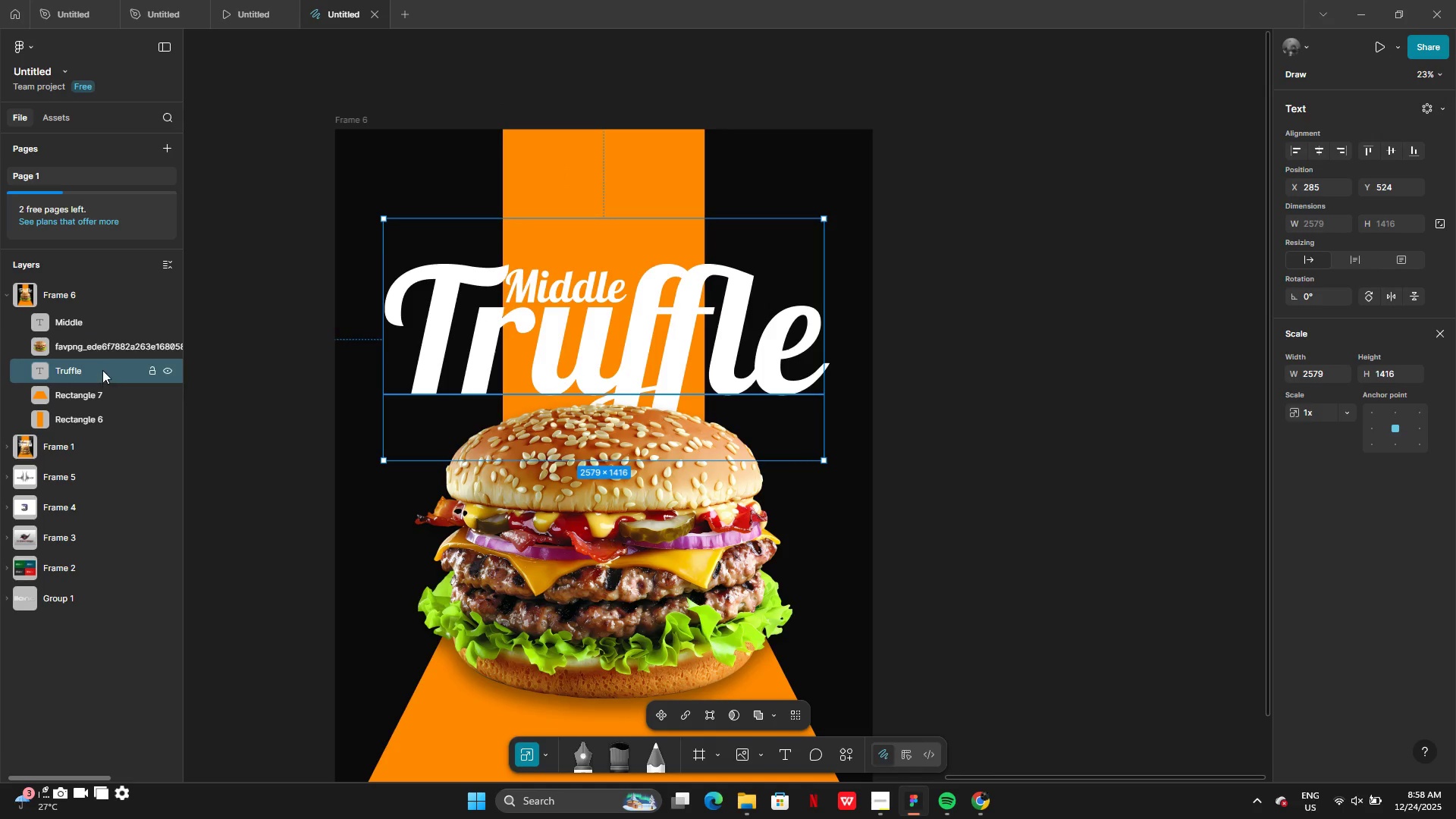 
left_click([101, 324])
 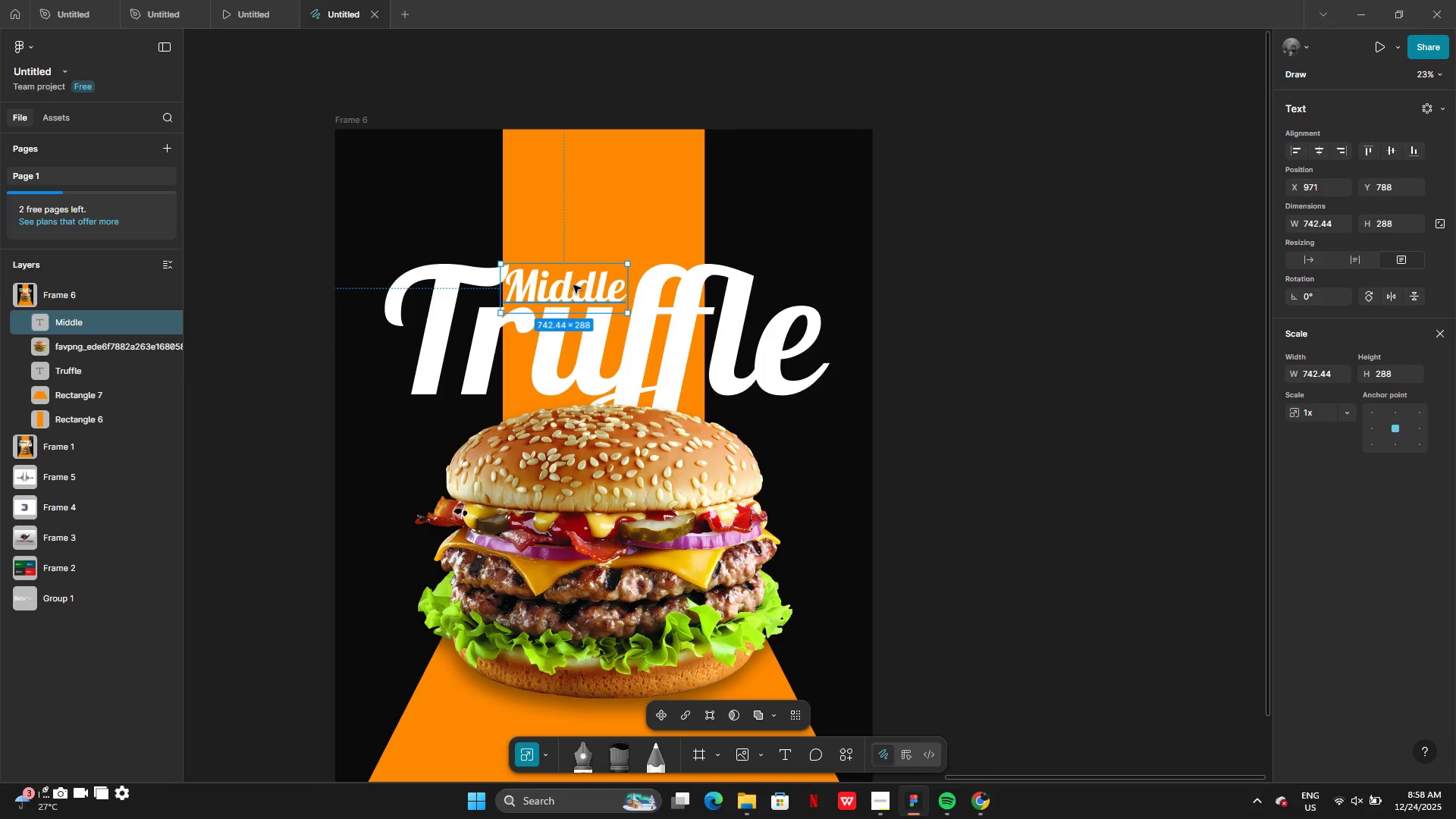 
left_click_drag(start_coordinate=[571, 286], to_coordinate=[577, 287])
 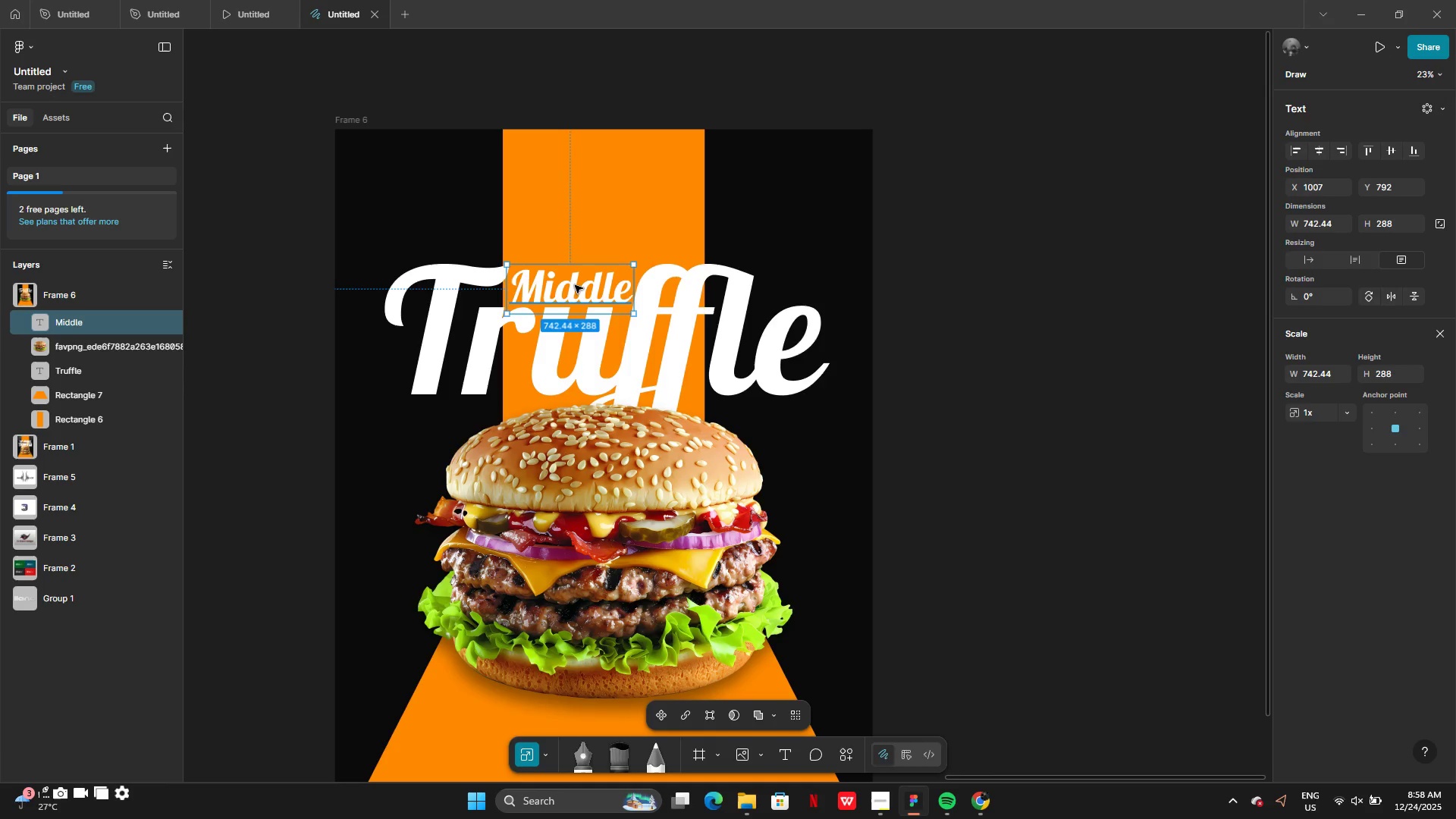 
key(Control+C)
 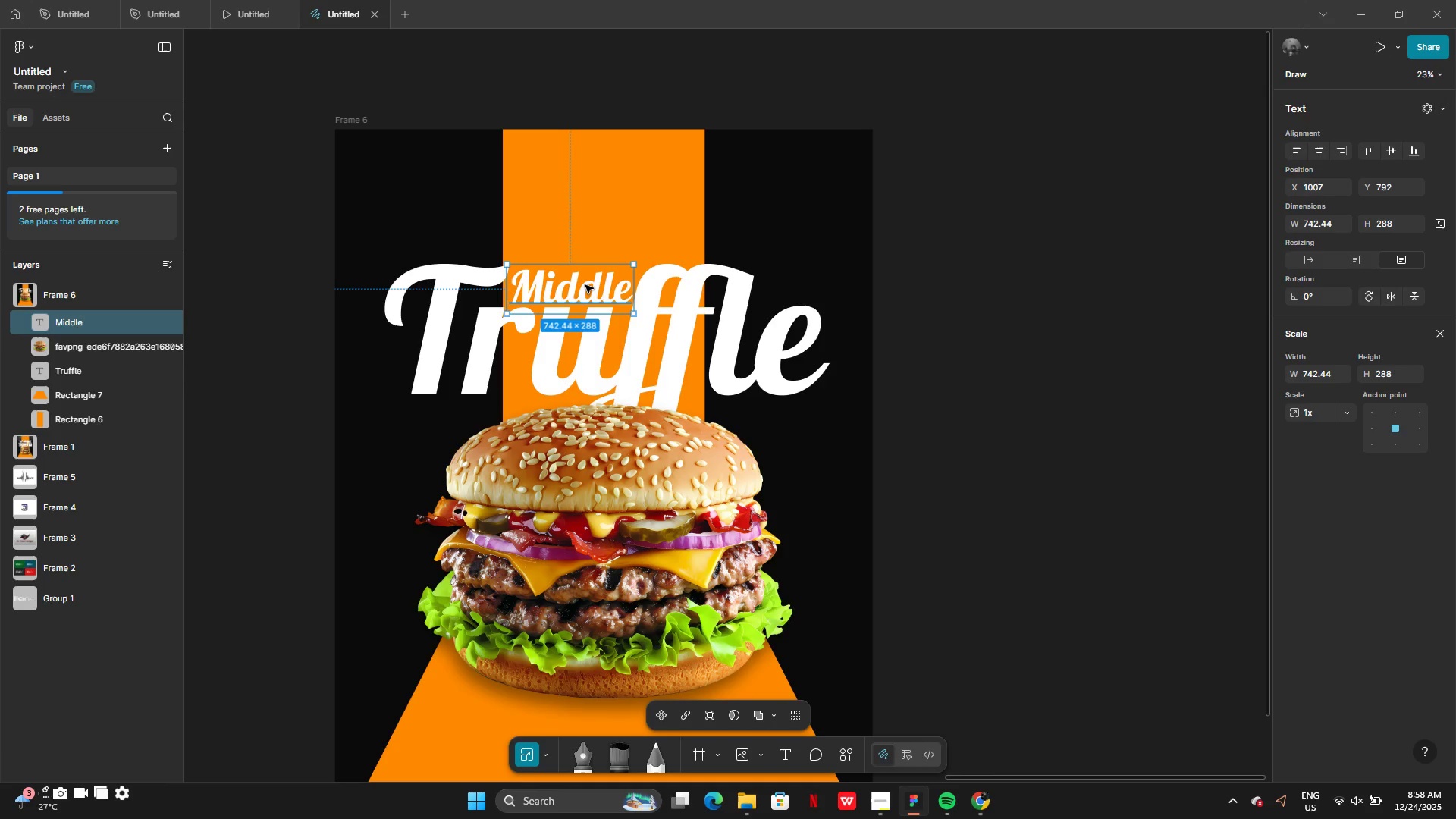 
key(Control+V)
 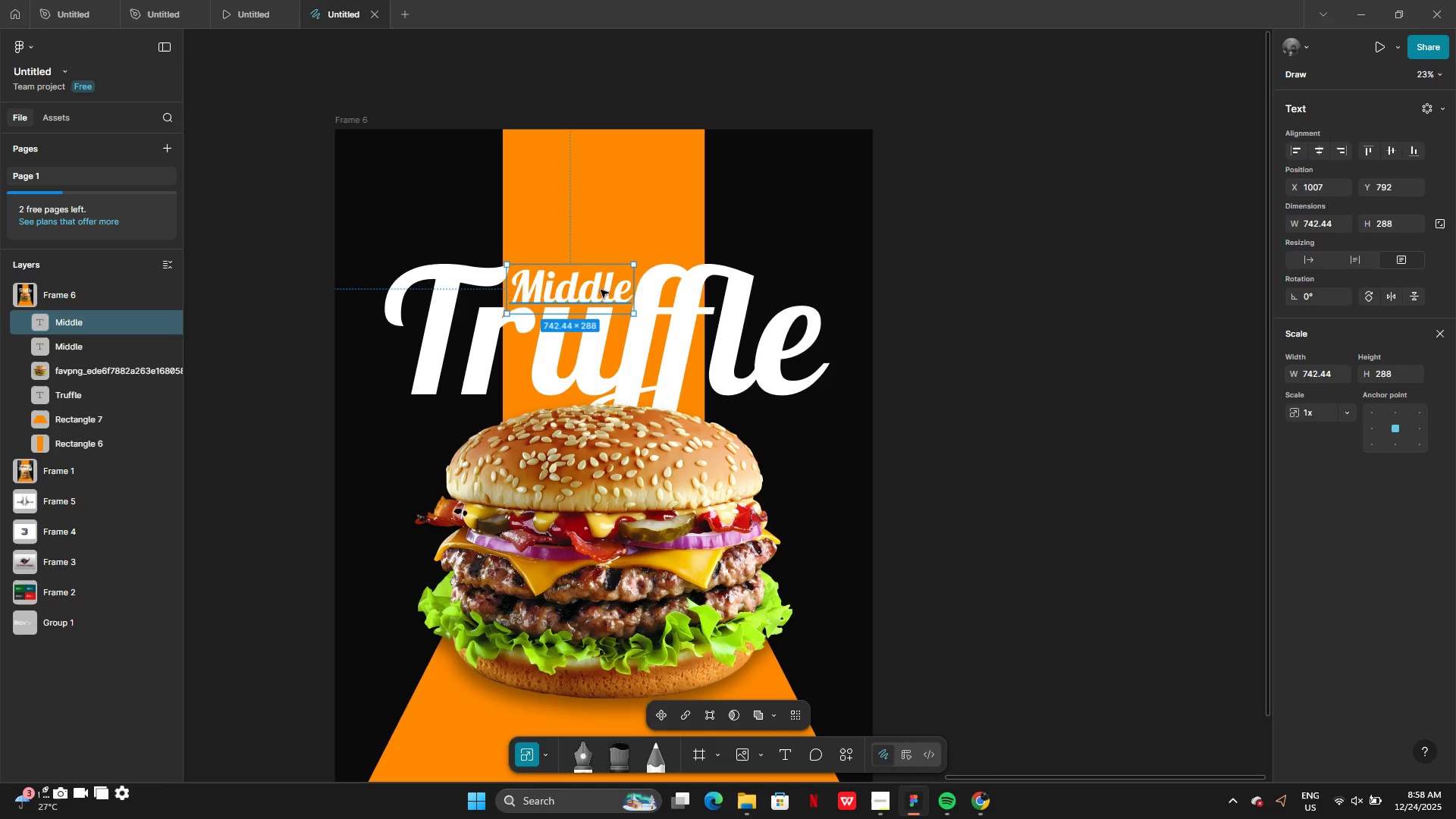 
left_click_drag(start_coordinate=[593, 290], to_coordinate=[603, 250])
 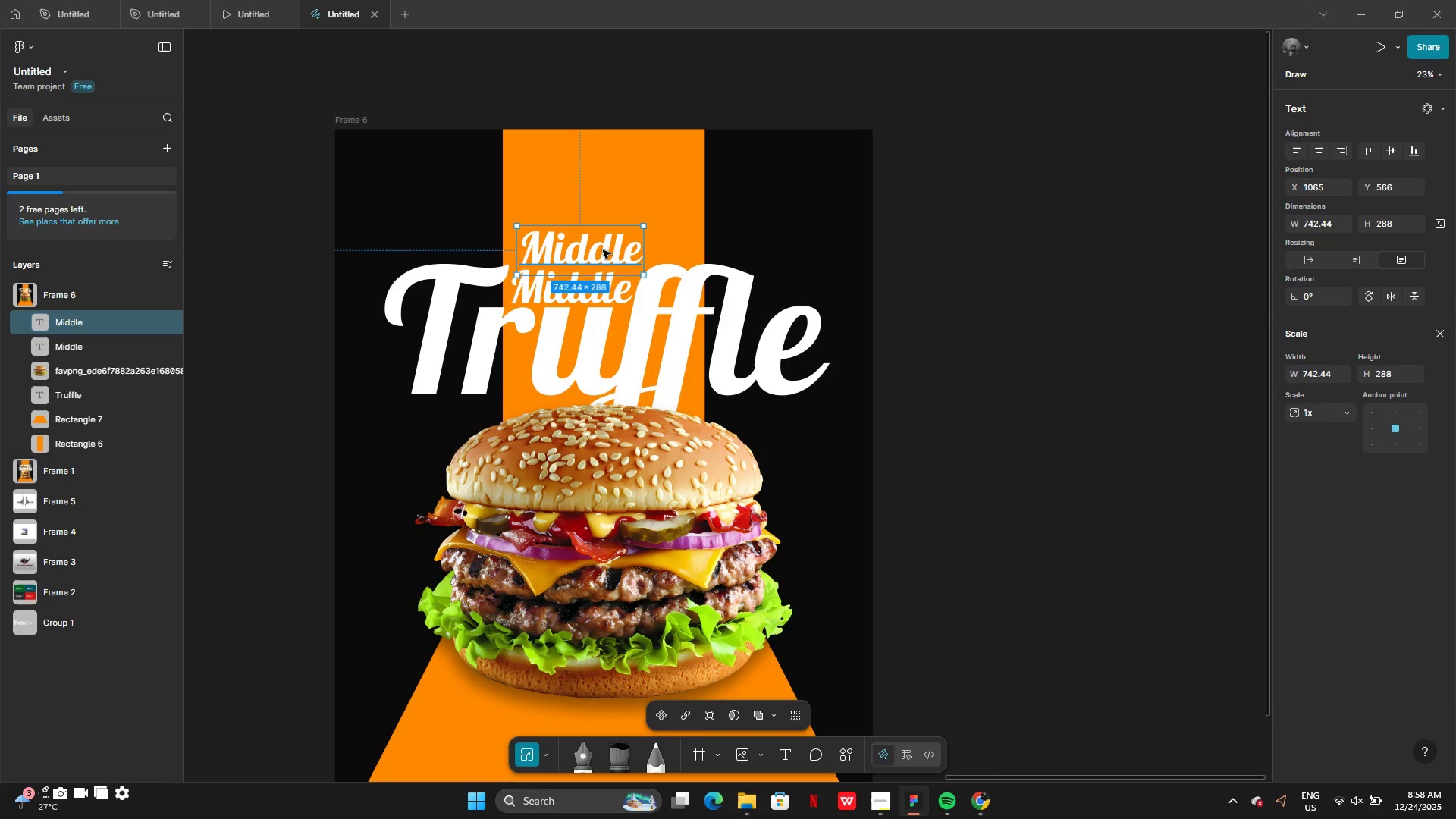 
double_click([603, 250])
 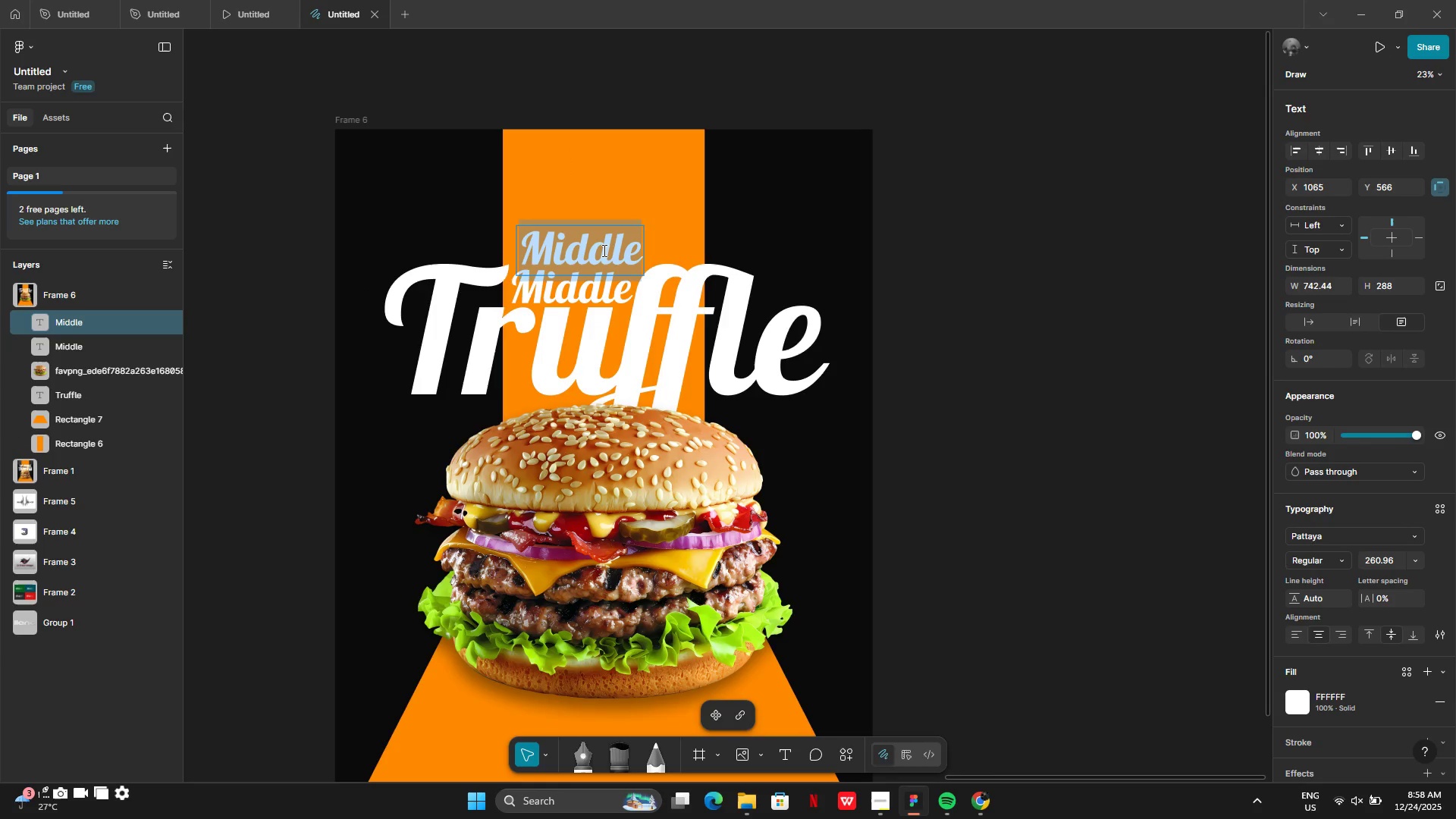 
key(Backspace)
type(the)
key(Backspace)
key(Backspace)
key(Backspace)
type(The)
 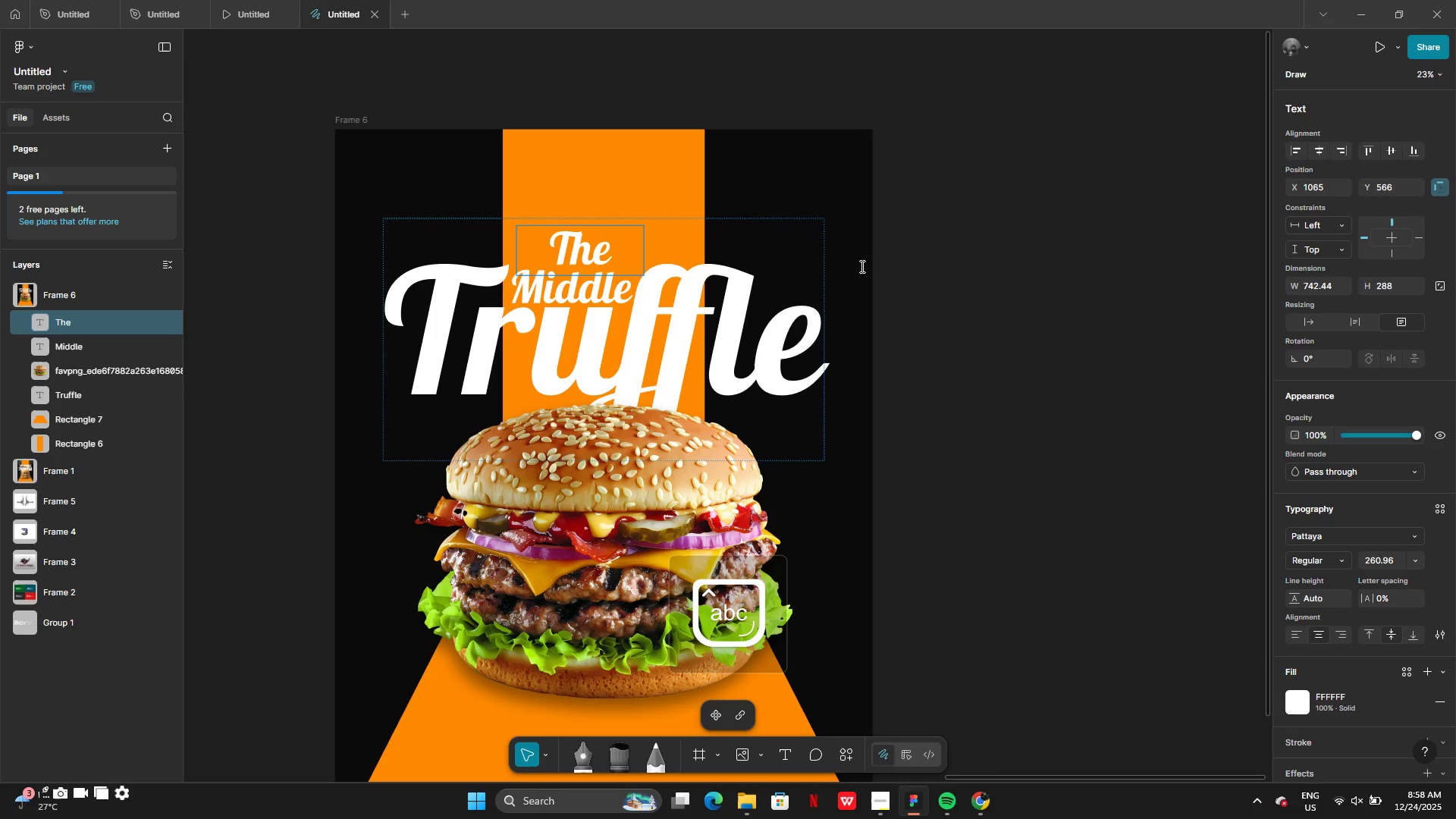 
left_click([927, 284])
 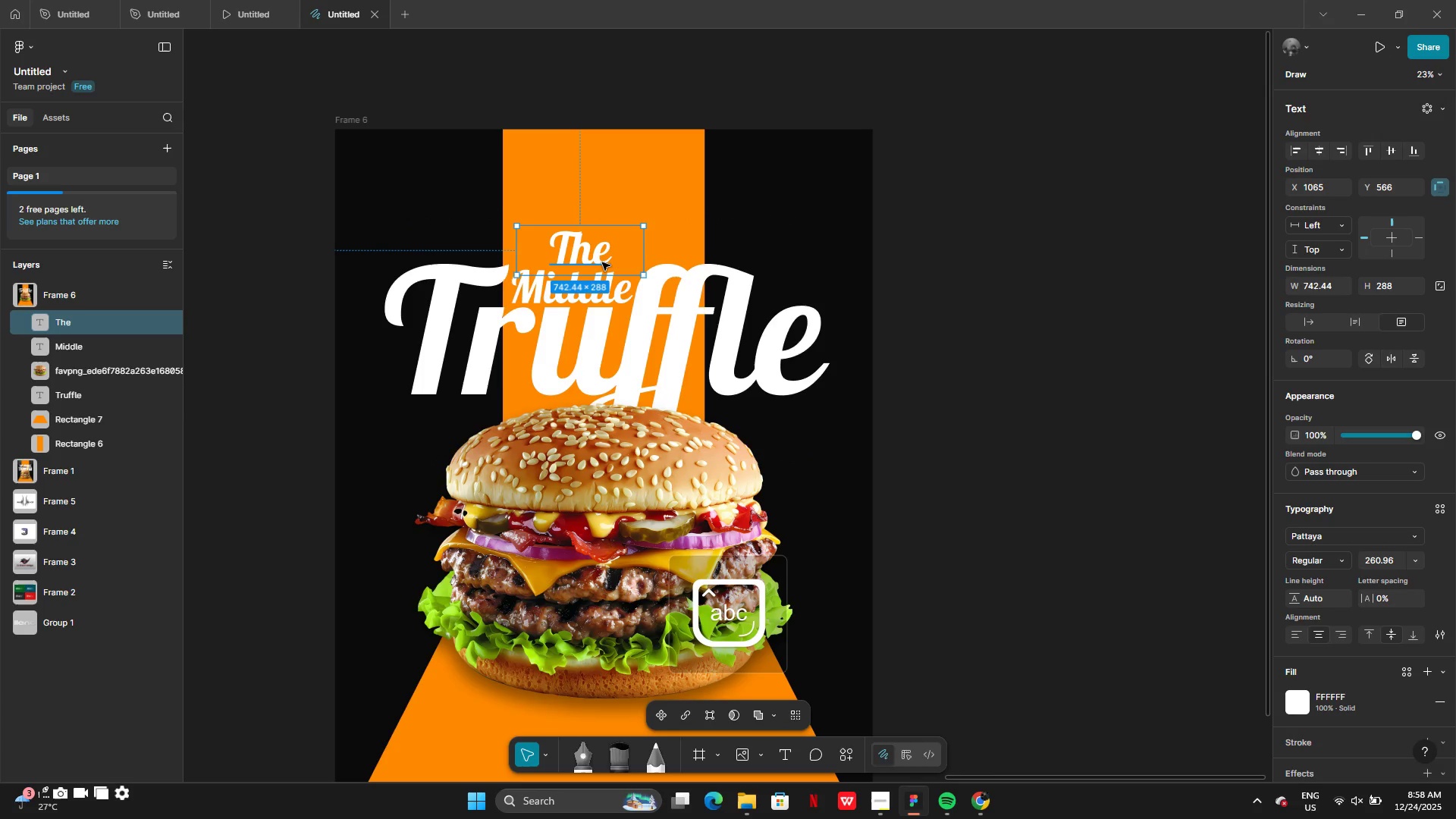 
left_click_drag(start_coordinate=[601, 262], to_coordinate=[469, 255])
 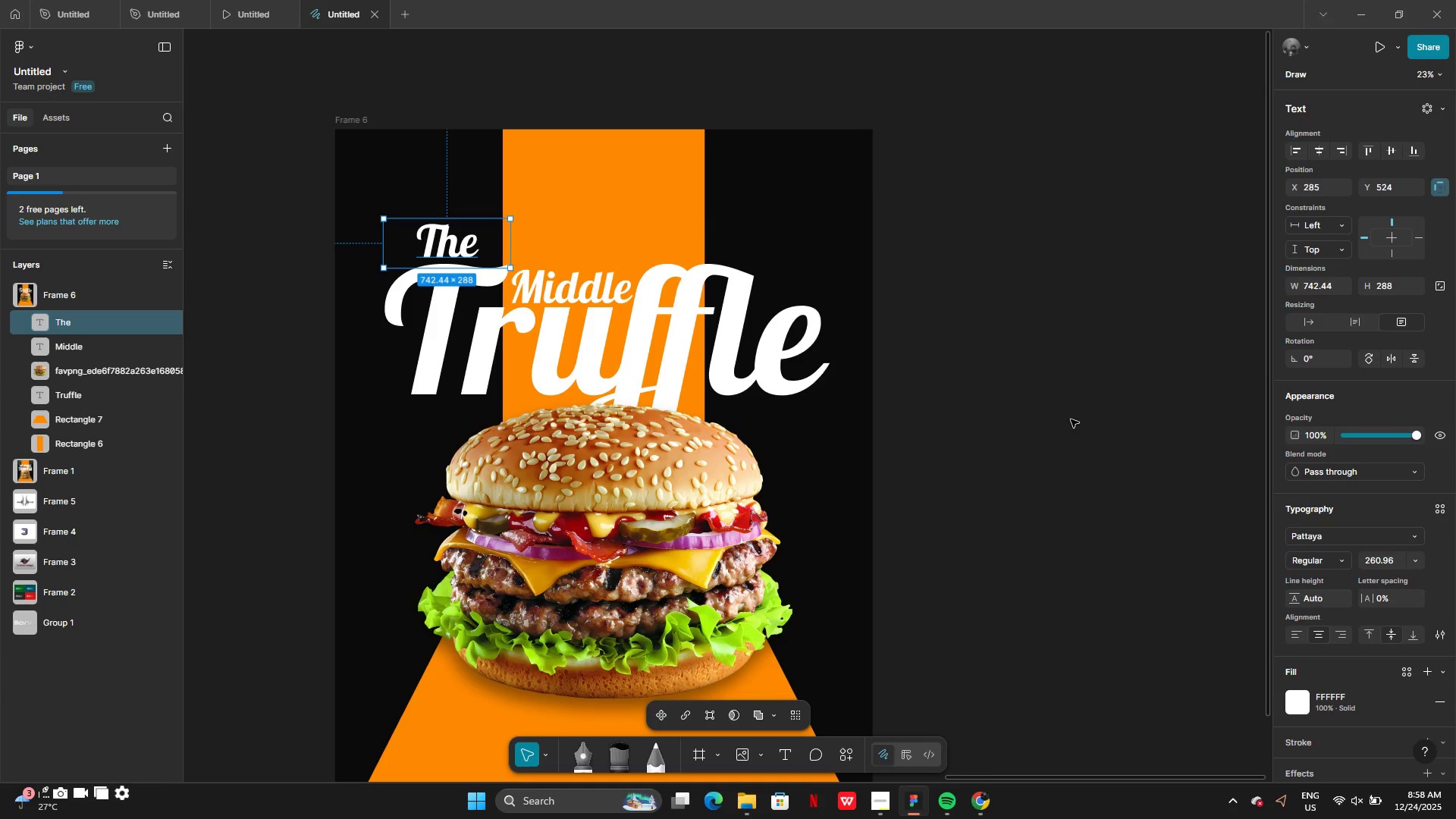 
double_click([1071, 419])
 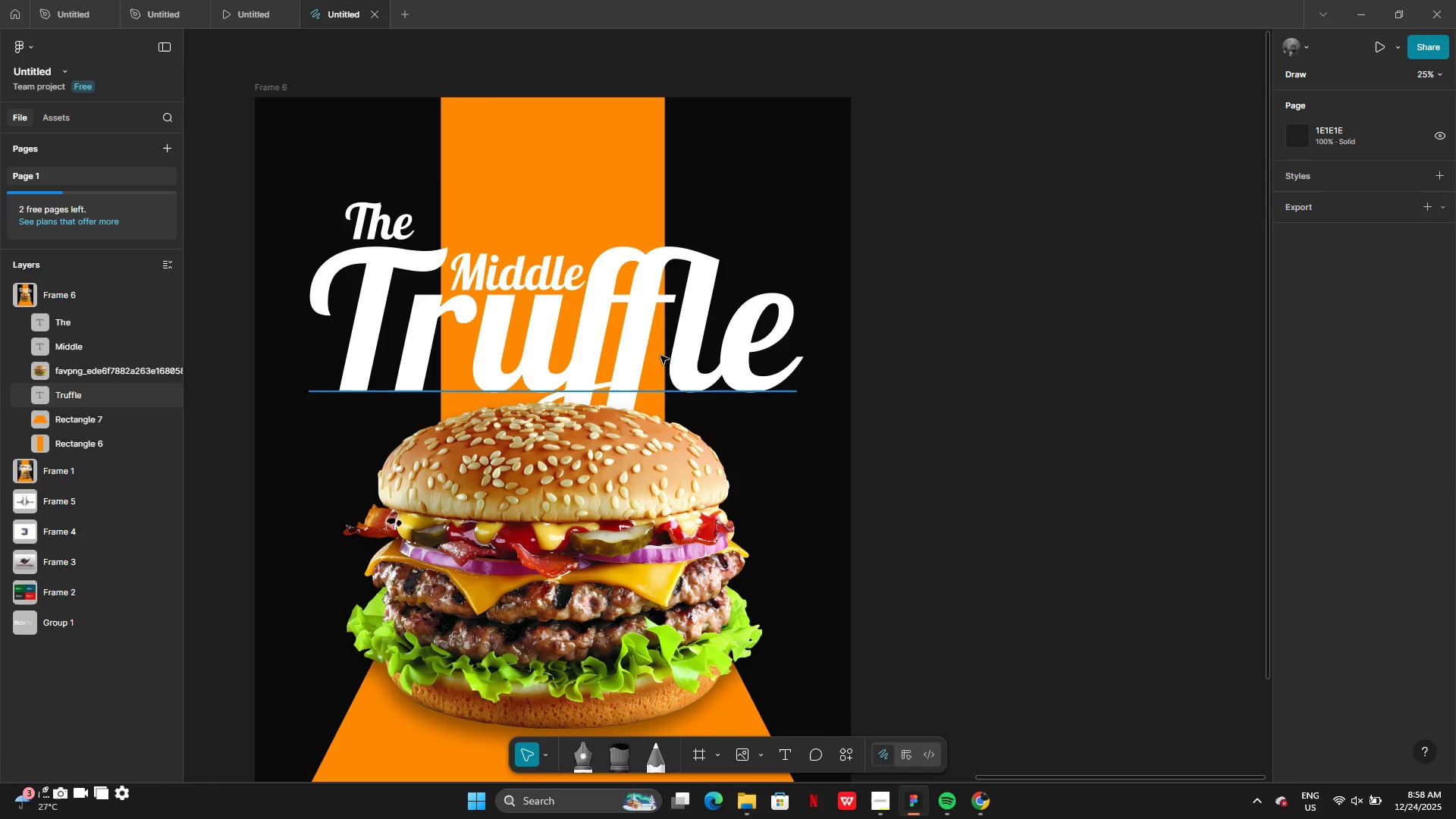 
wait(5.84)
 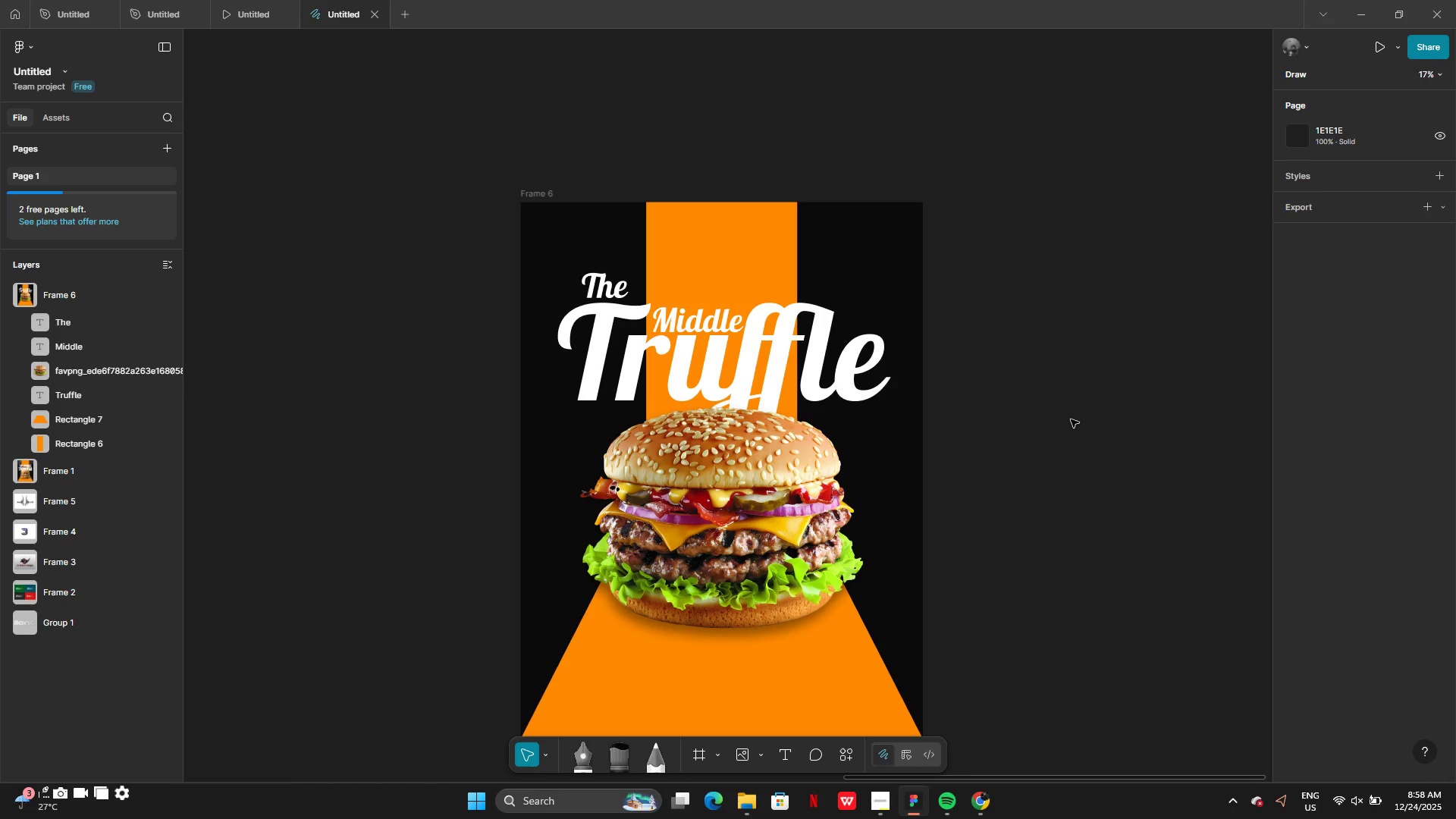 
left_click_drag(start_coordinate=[372, 226], to_coordinate=[482, 236])
 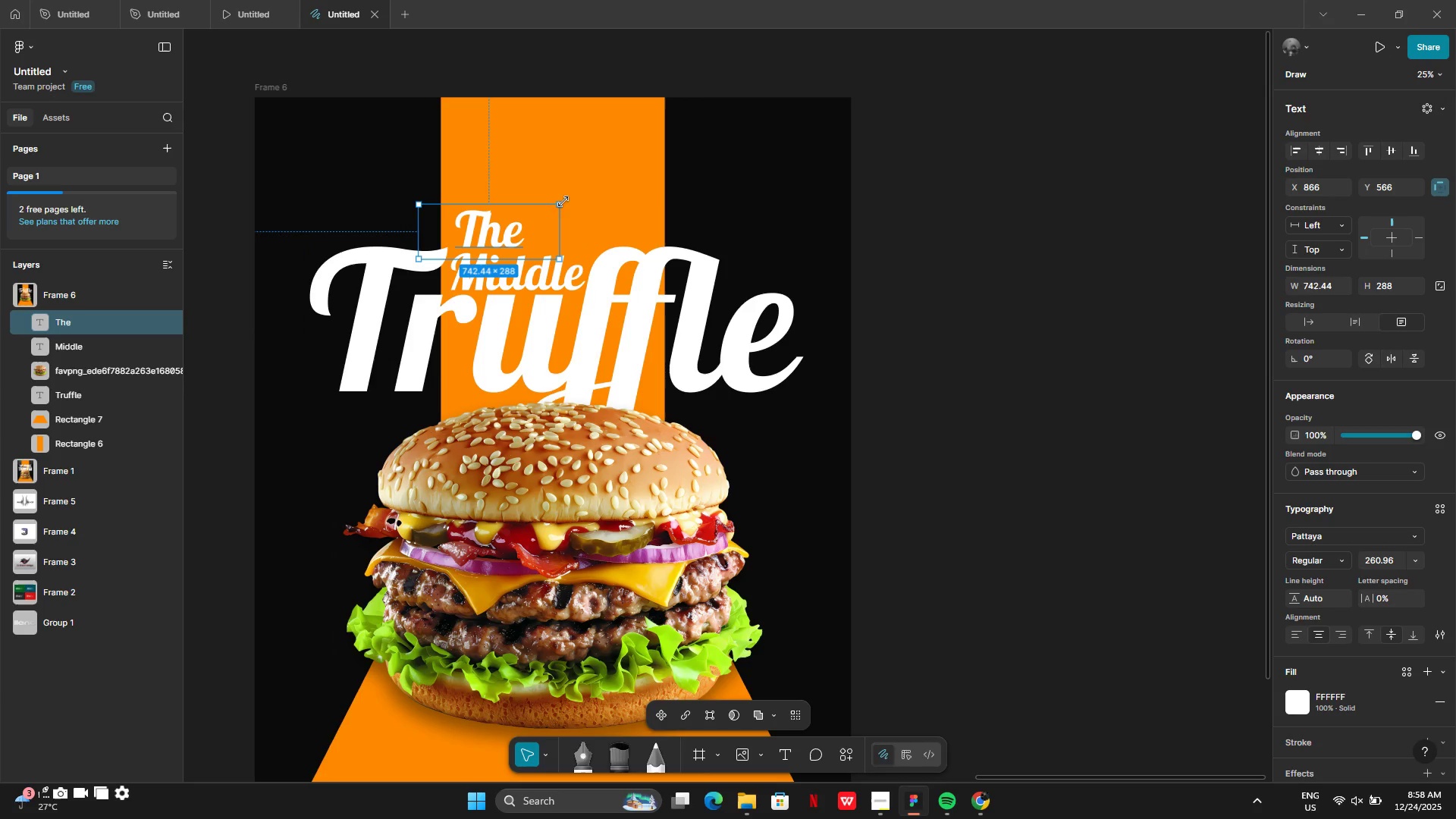 
left_click_drag(start_coordinate=[563, 202], to_coordinate=[512, 215])
 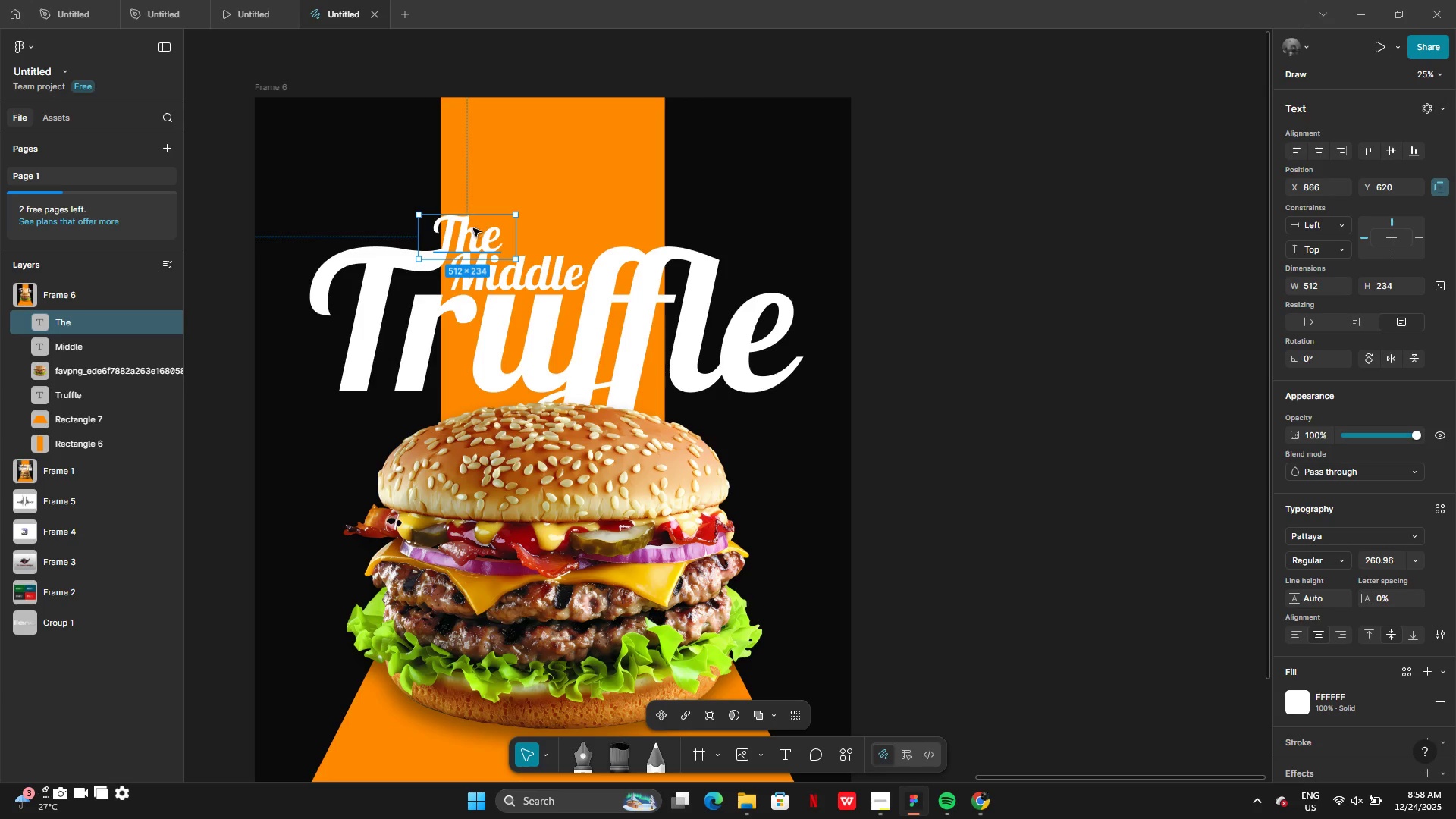 
left_click_drag(start_coordinate=[476, 228], to_coordinate=[392, 220])
 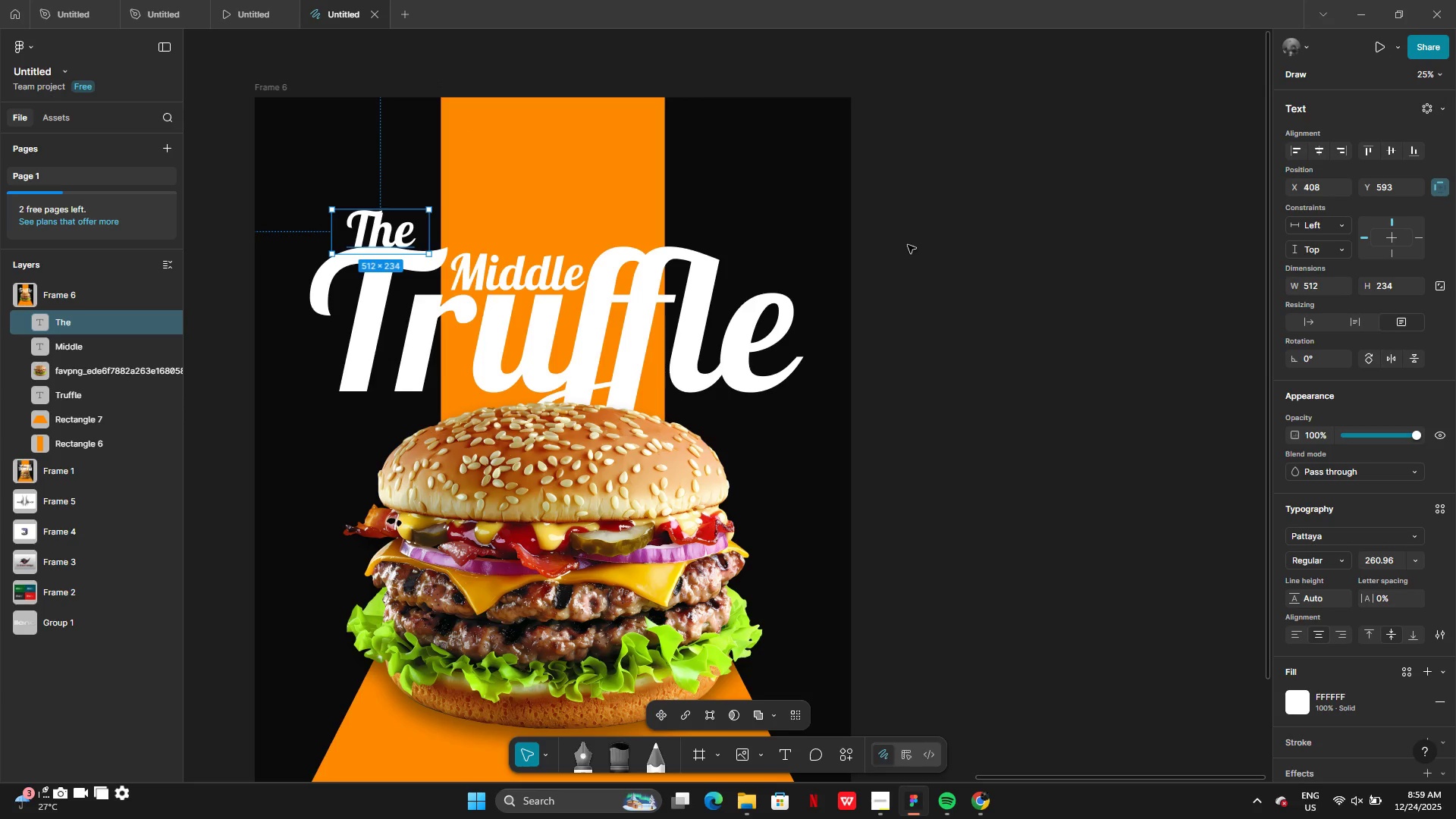 
left_click([908, 245])
 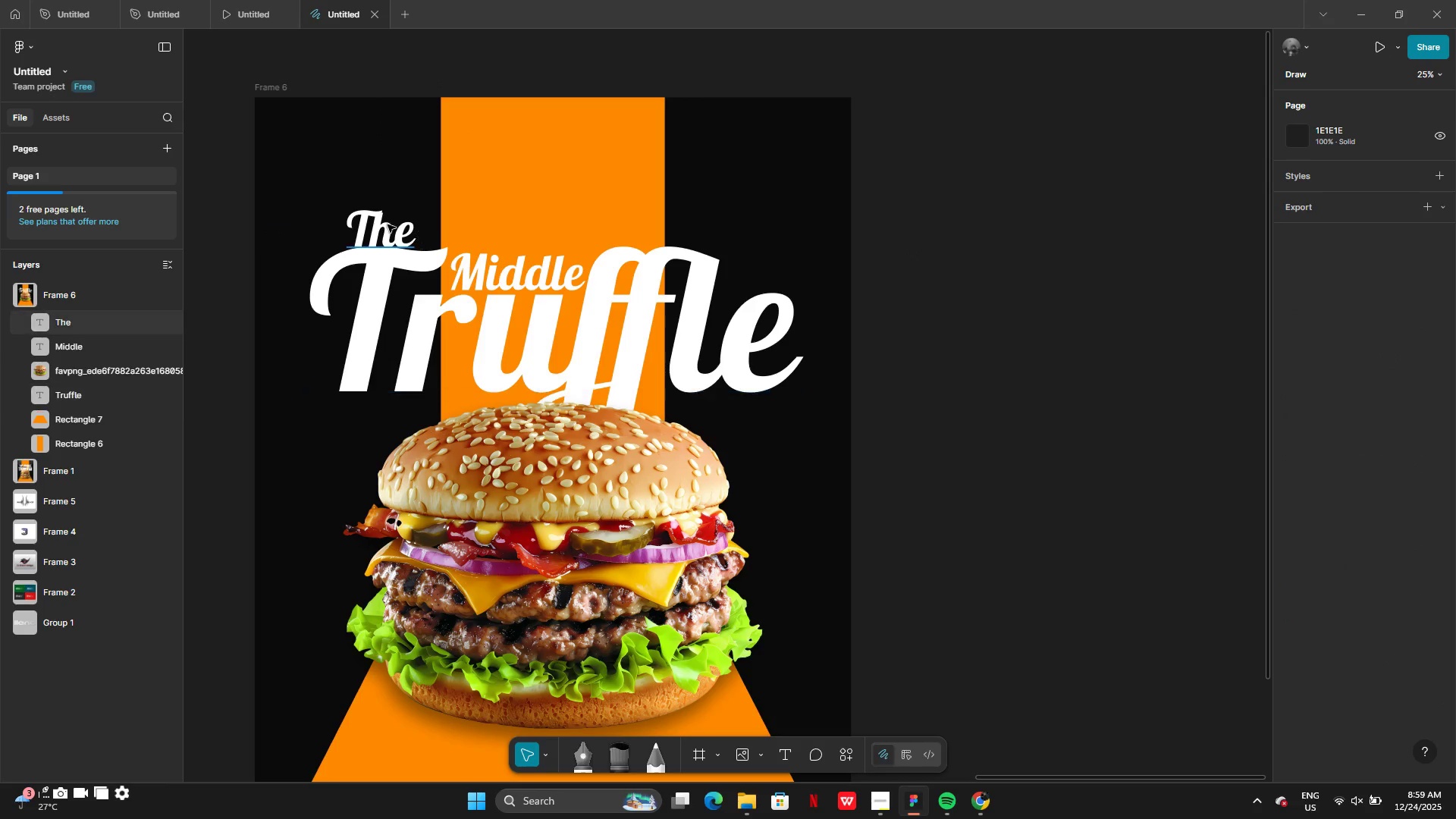 
left_click_drag(start_coordinate=[387, 224], to_coordinate=[394, 221])
 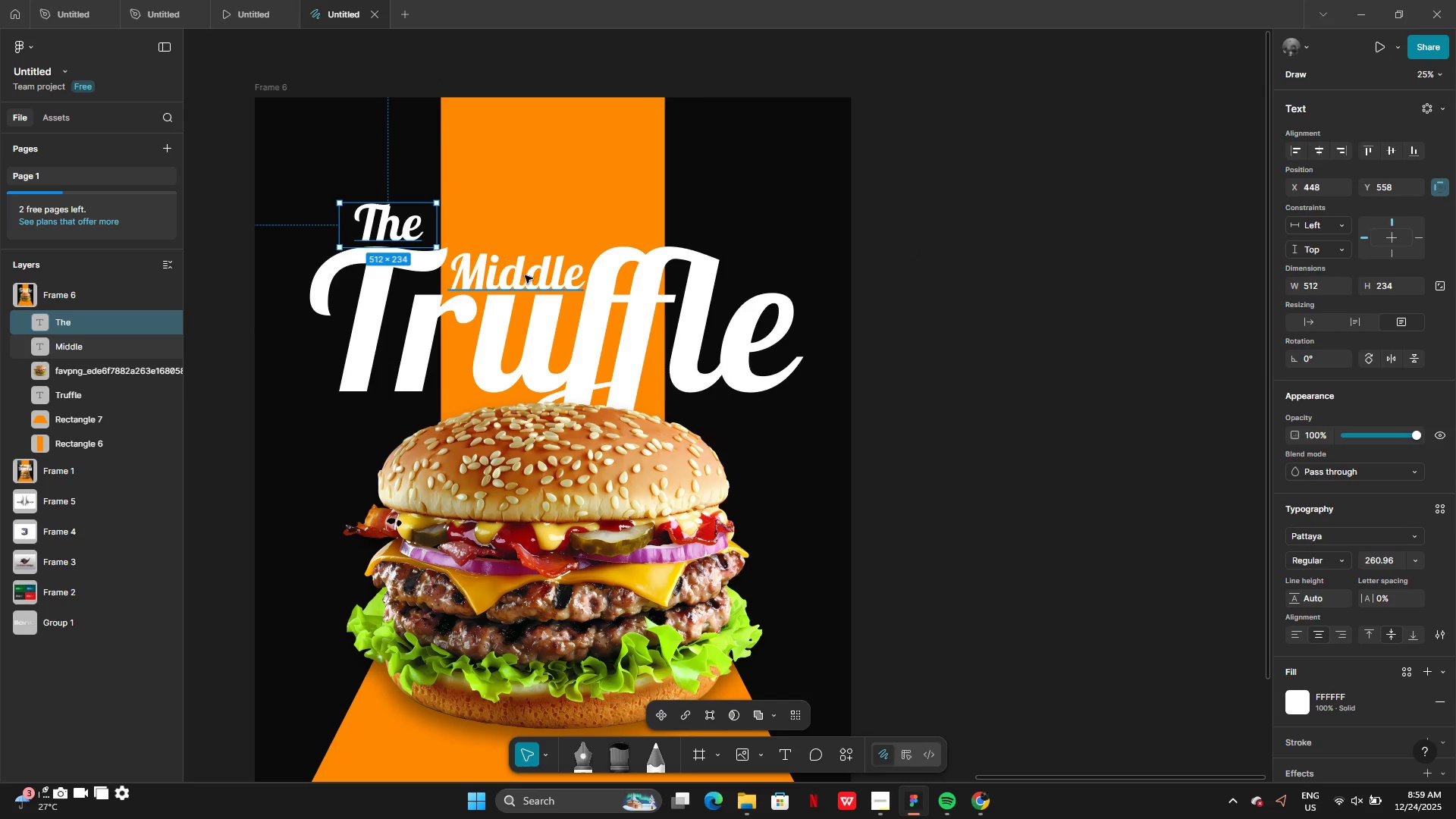 
left_click([525, 276])
 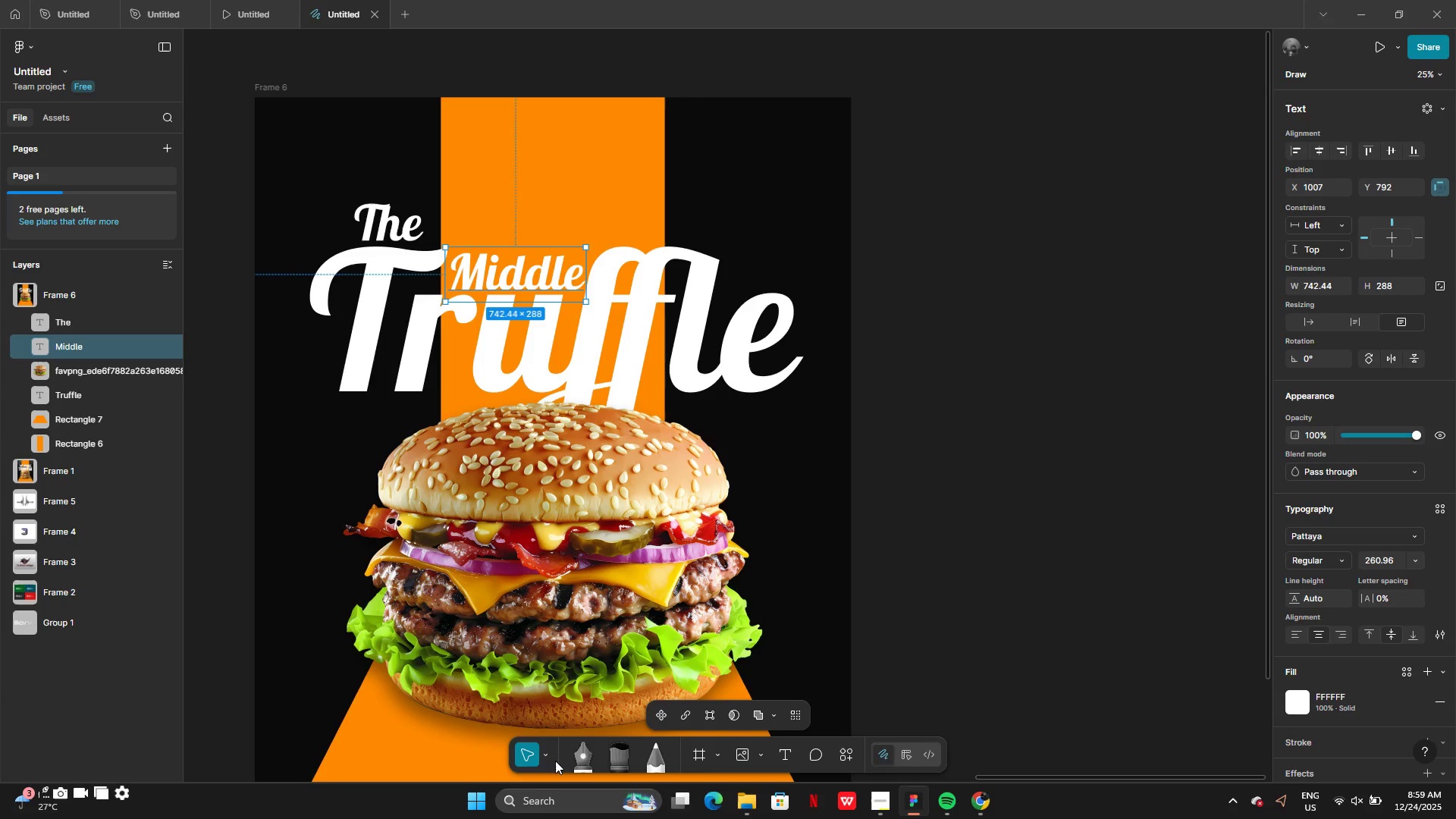 
left_click([542, 754])
 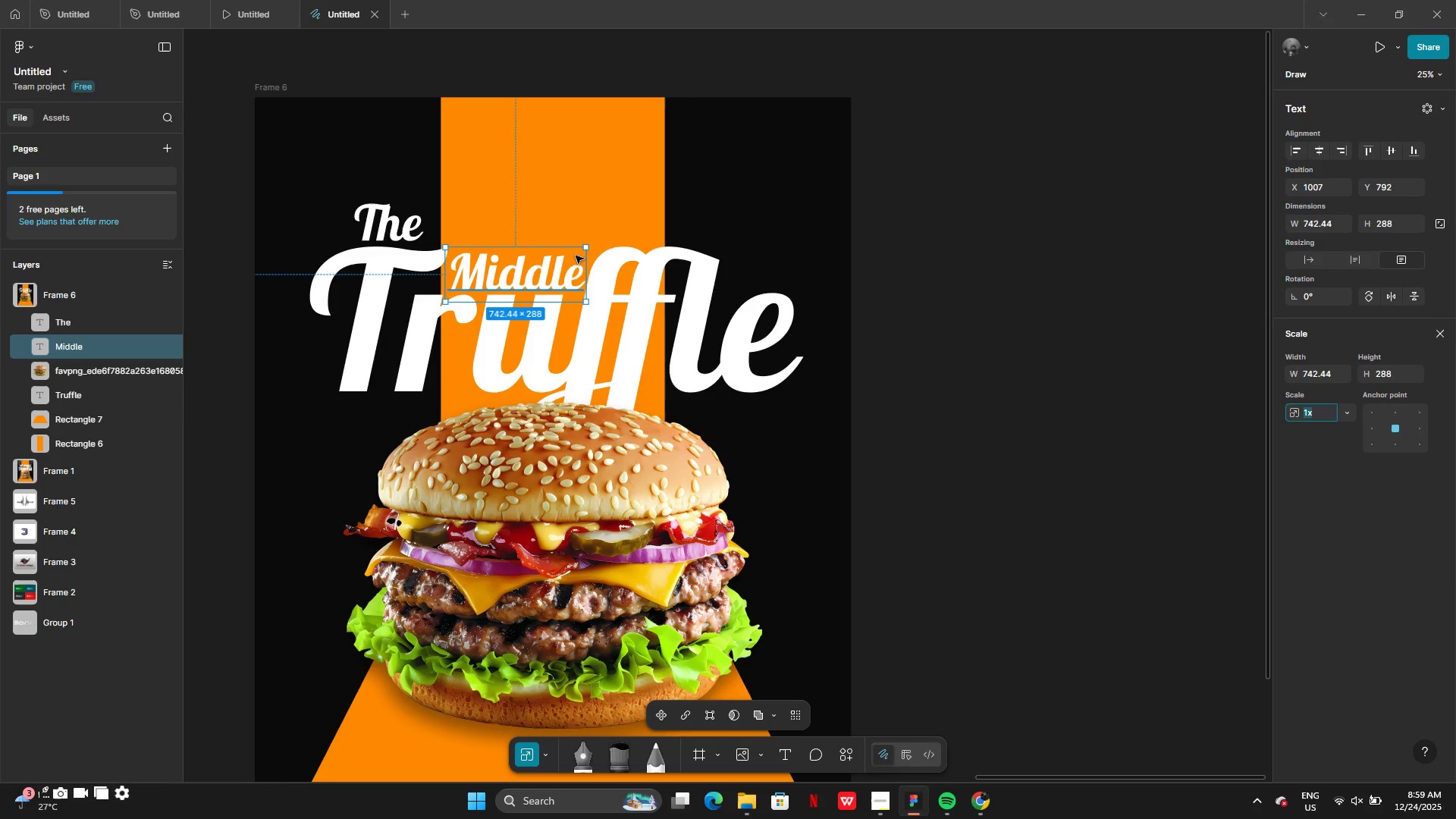 
left_click_drag(start_coordinate=[585, 246], to_coordinate=[572, 246])
 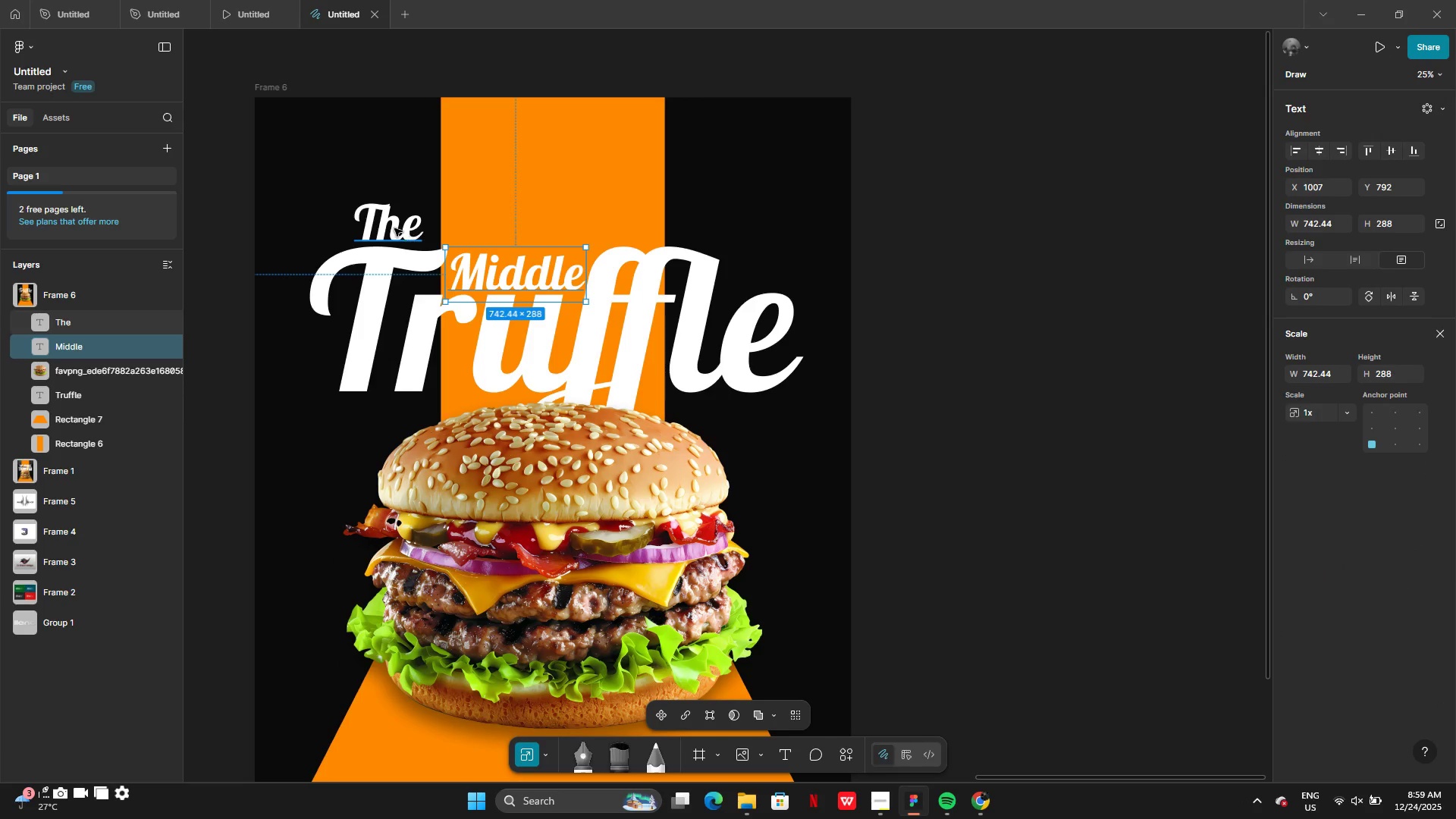 
left_click([393, 228])
 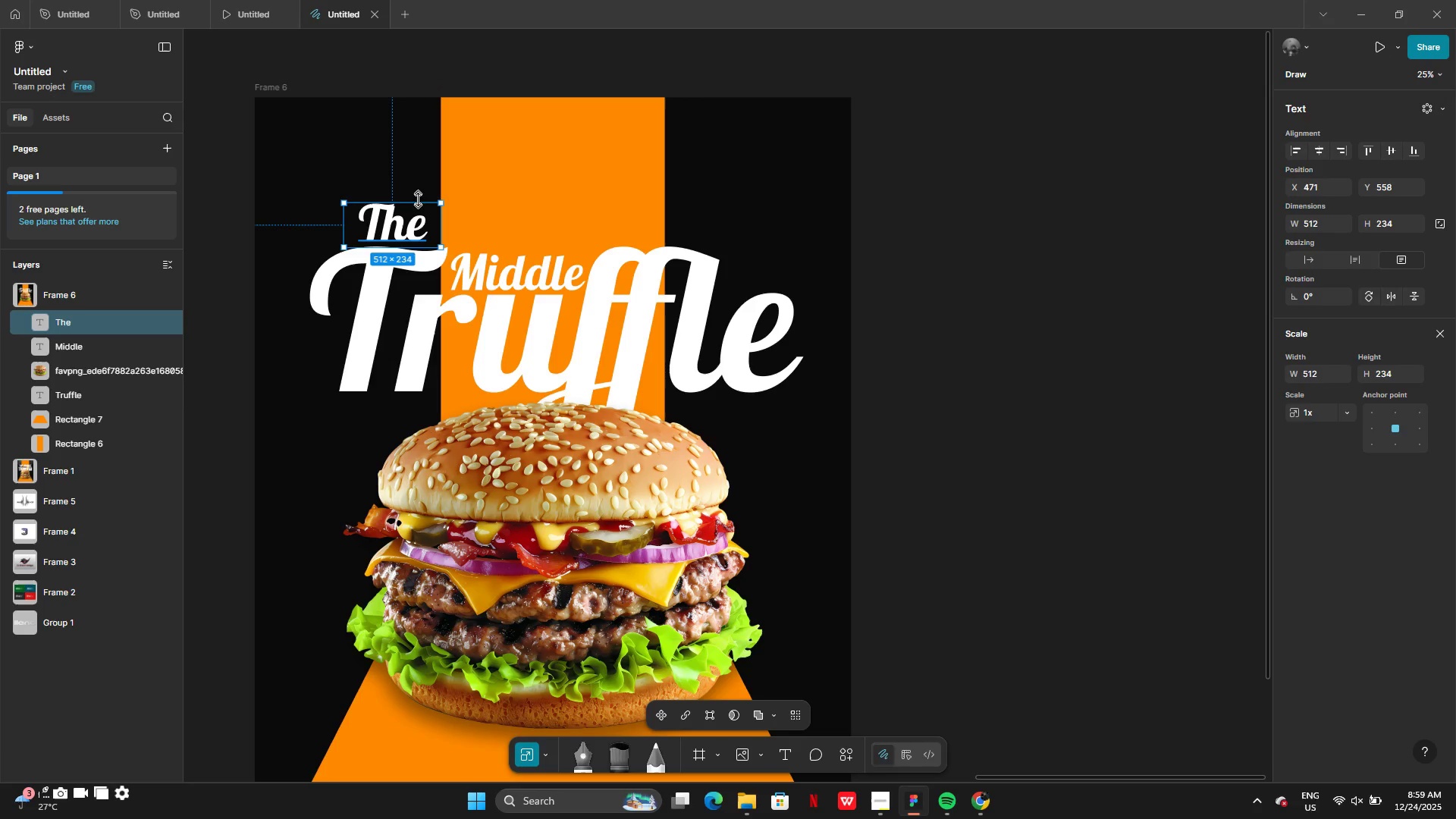 
left_click_drag(start_coordinate=[436, 203], to_coordinate=[462, 183])
 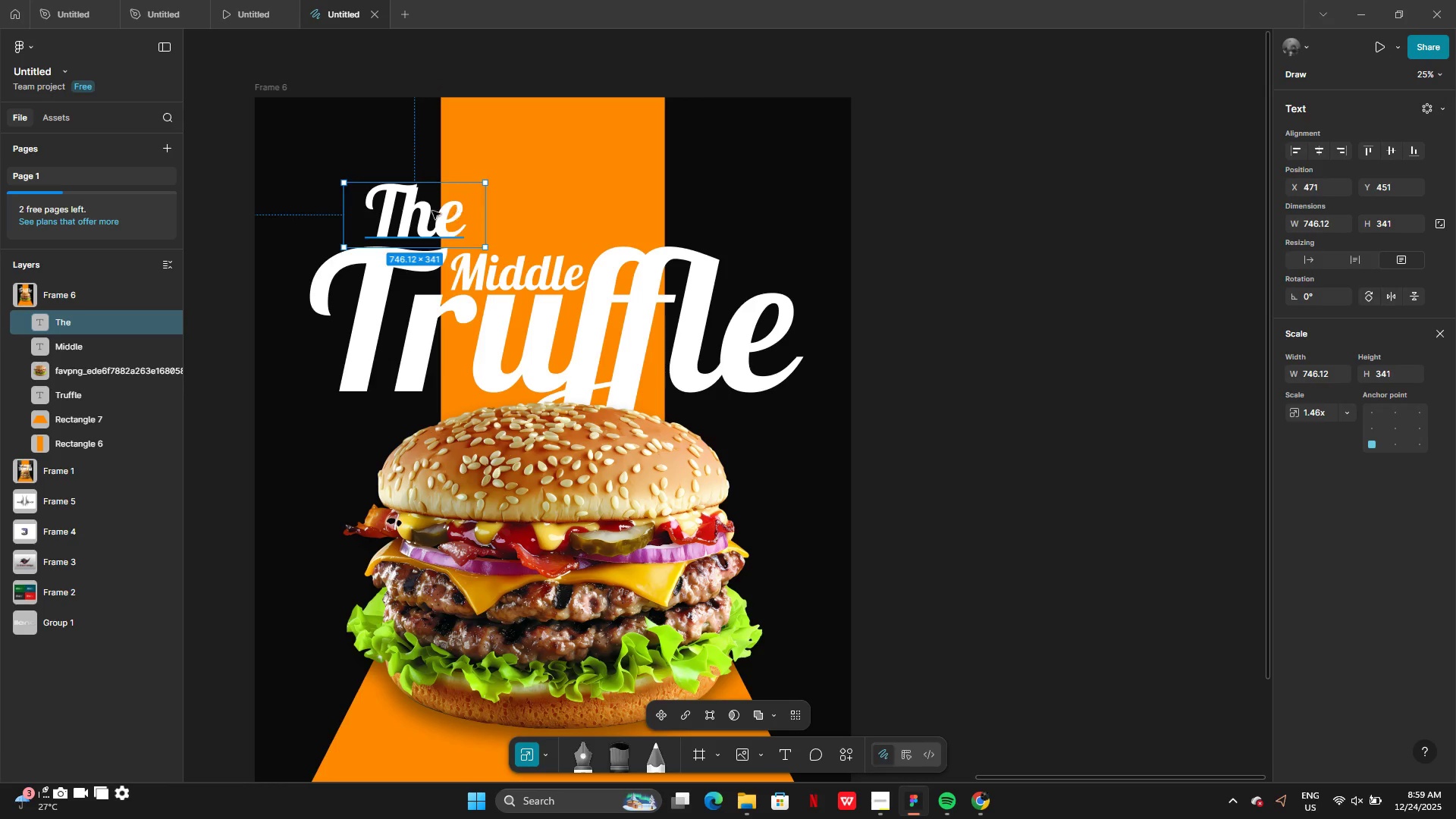 
left_click_drag(start_coordinate=[460, 209], to_coordinate=[430, 212])
 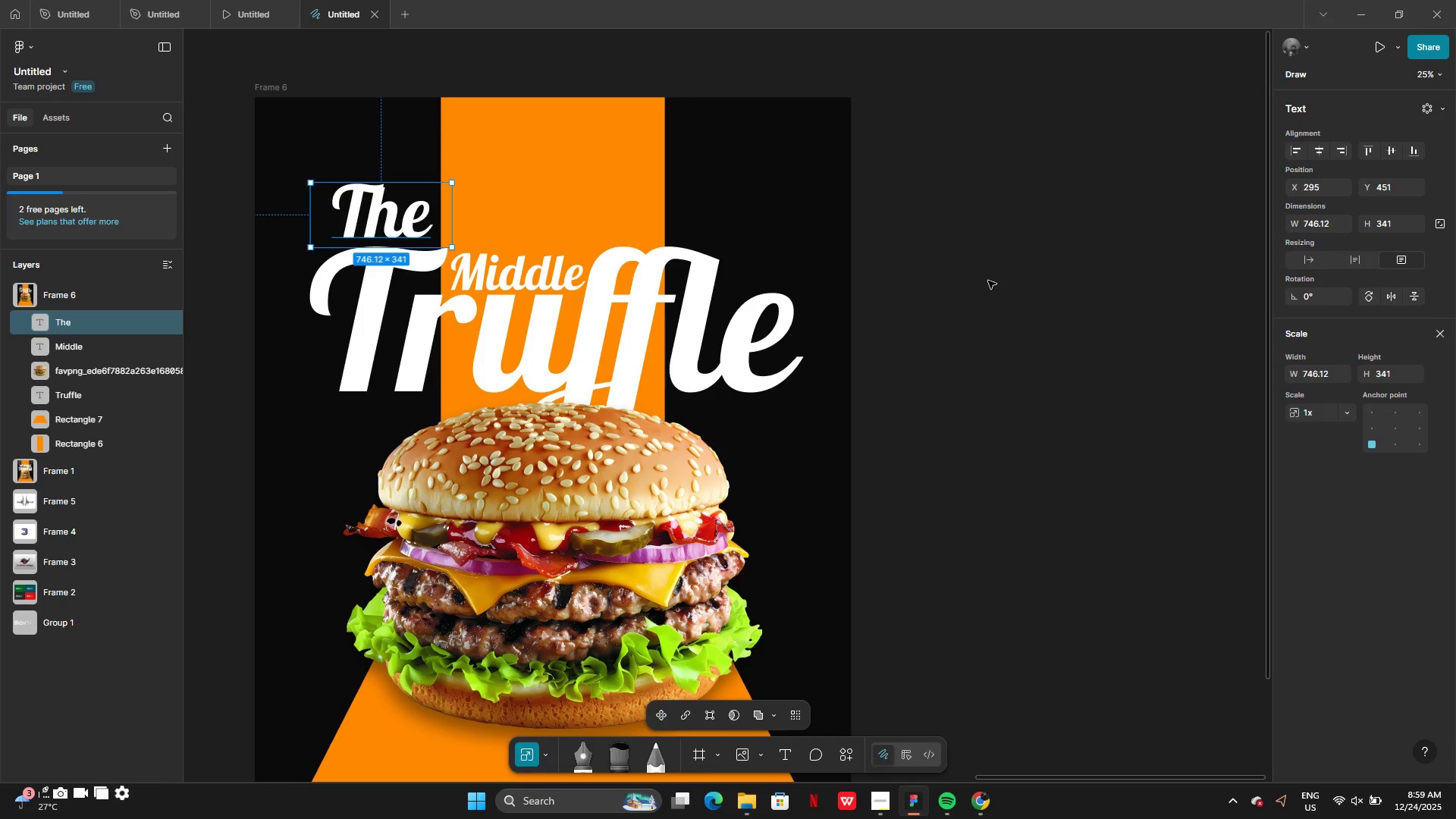 
left_click([989, 281])
 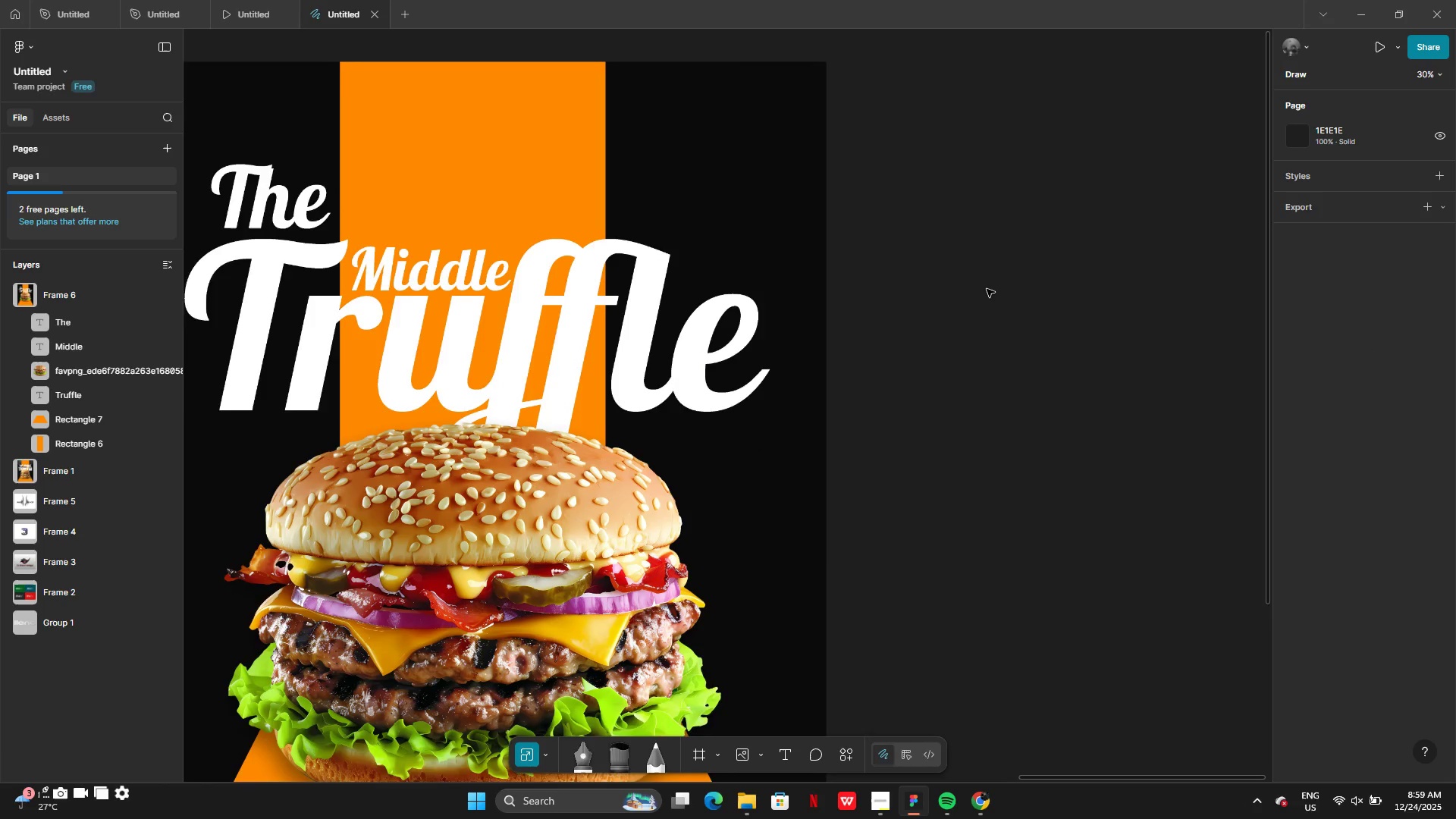 
wait(5.06)
 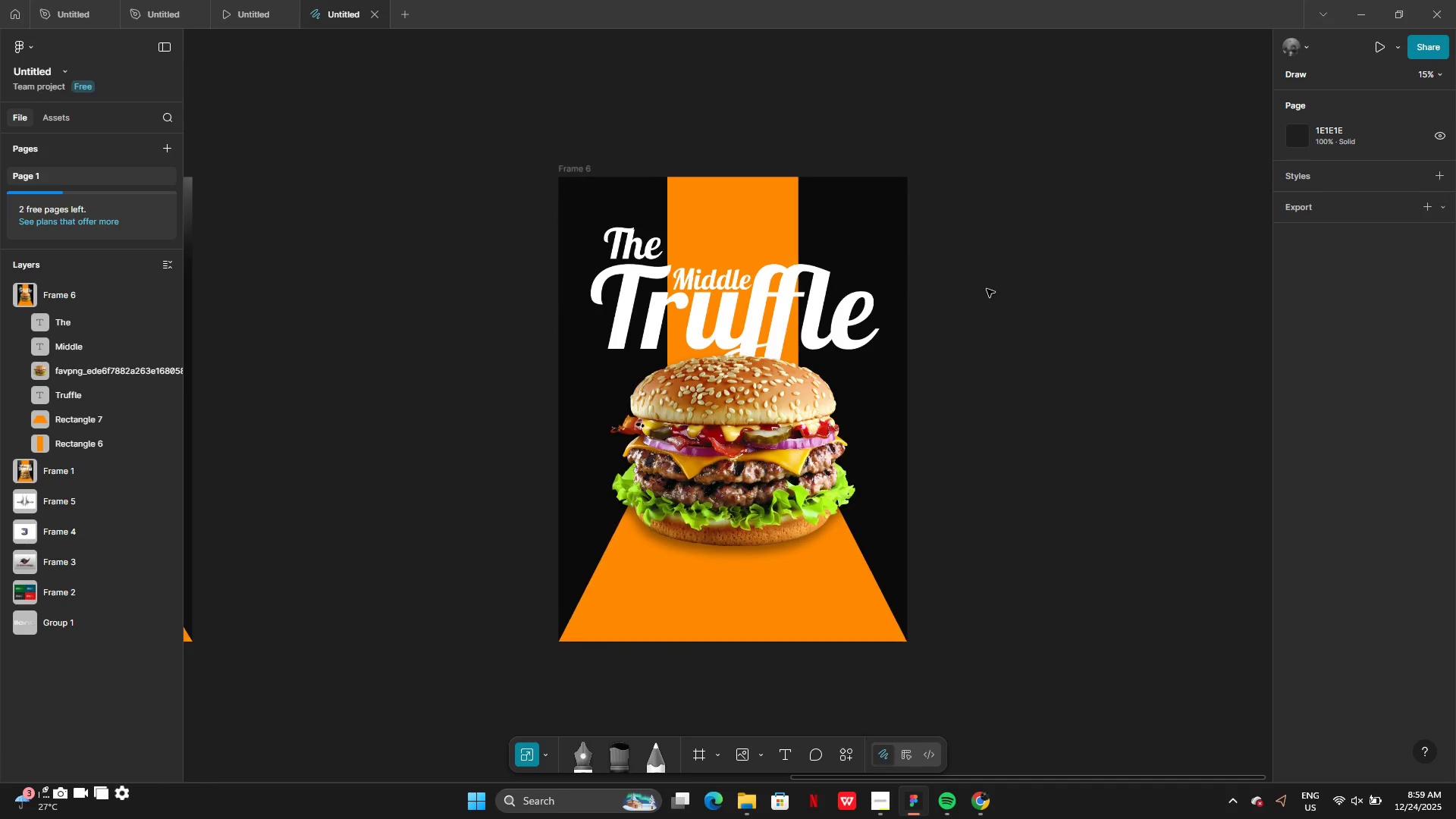 
left_click([399, 212])
 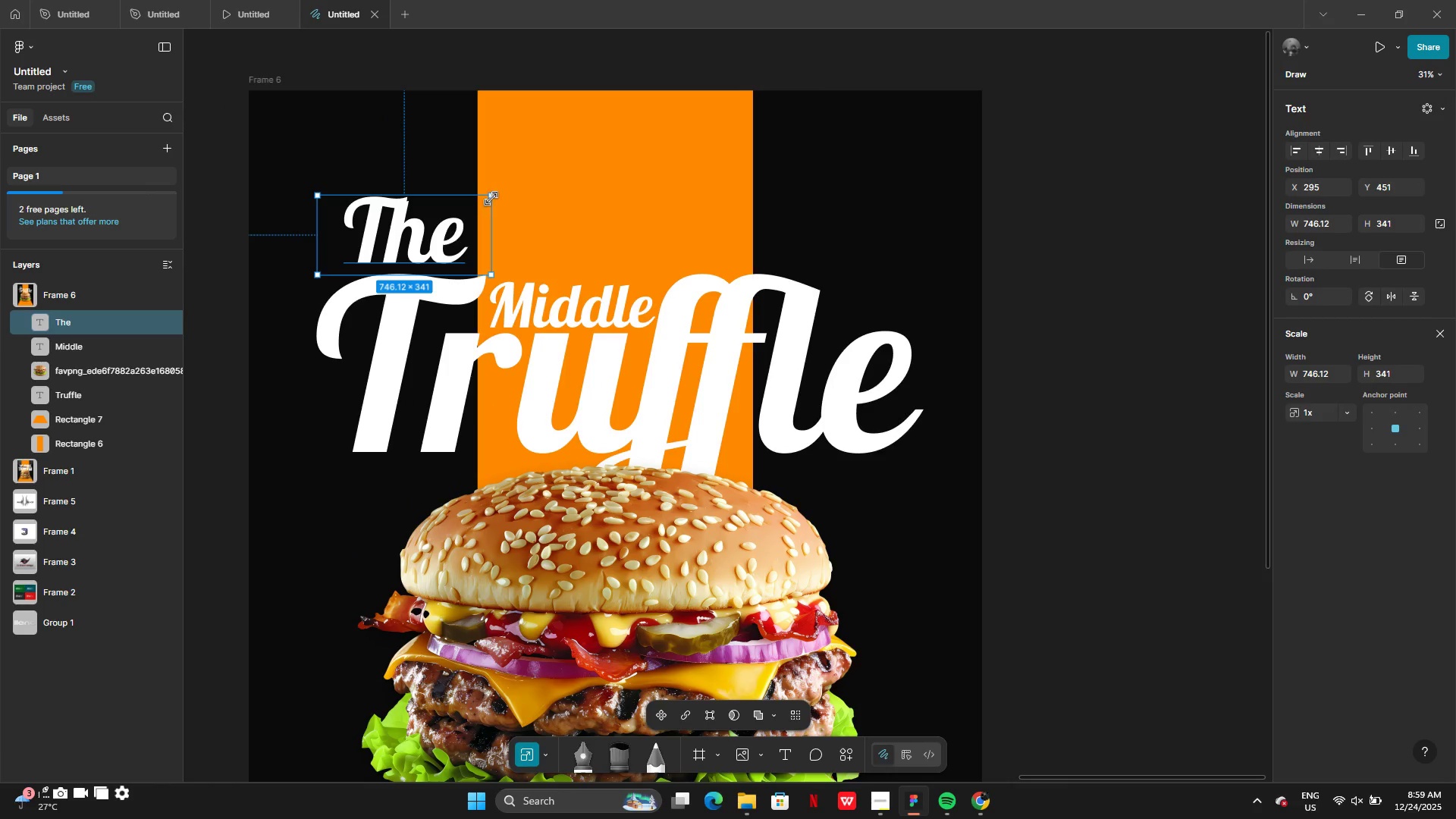 
left_click_drag(start_coordinate=[491, 198], to_coordinate=[479, 202])
 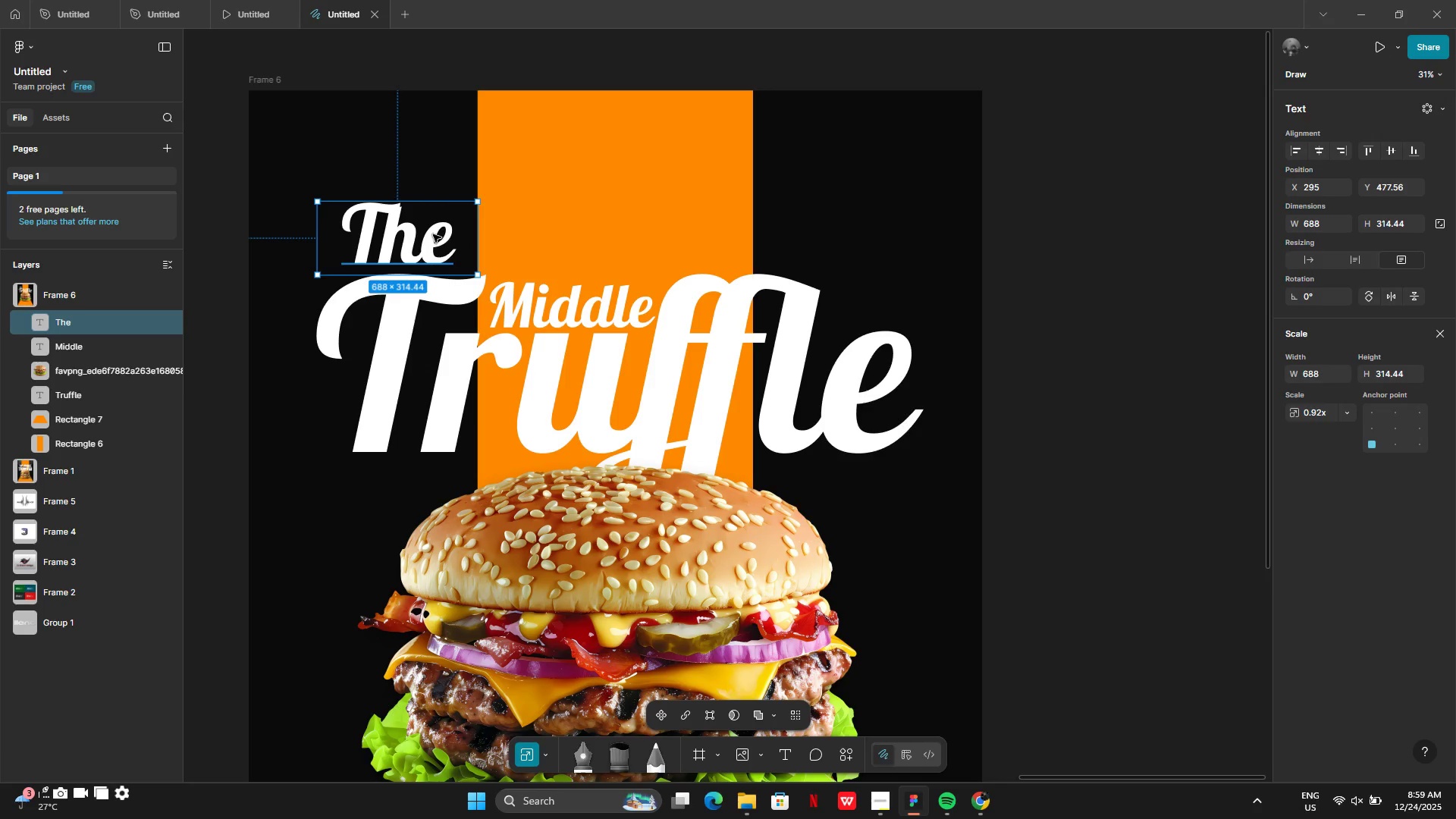 
left_click_drag(start_coordinate=[433, 234], to_coordinate=[447, 238])
 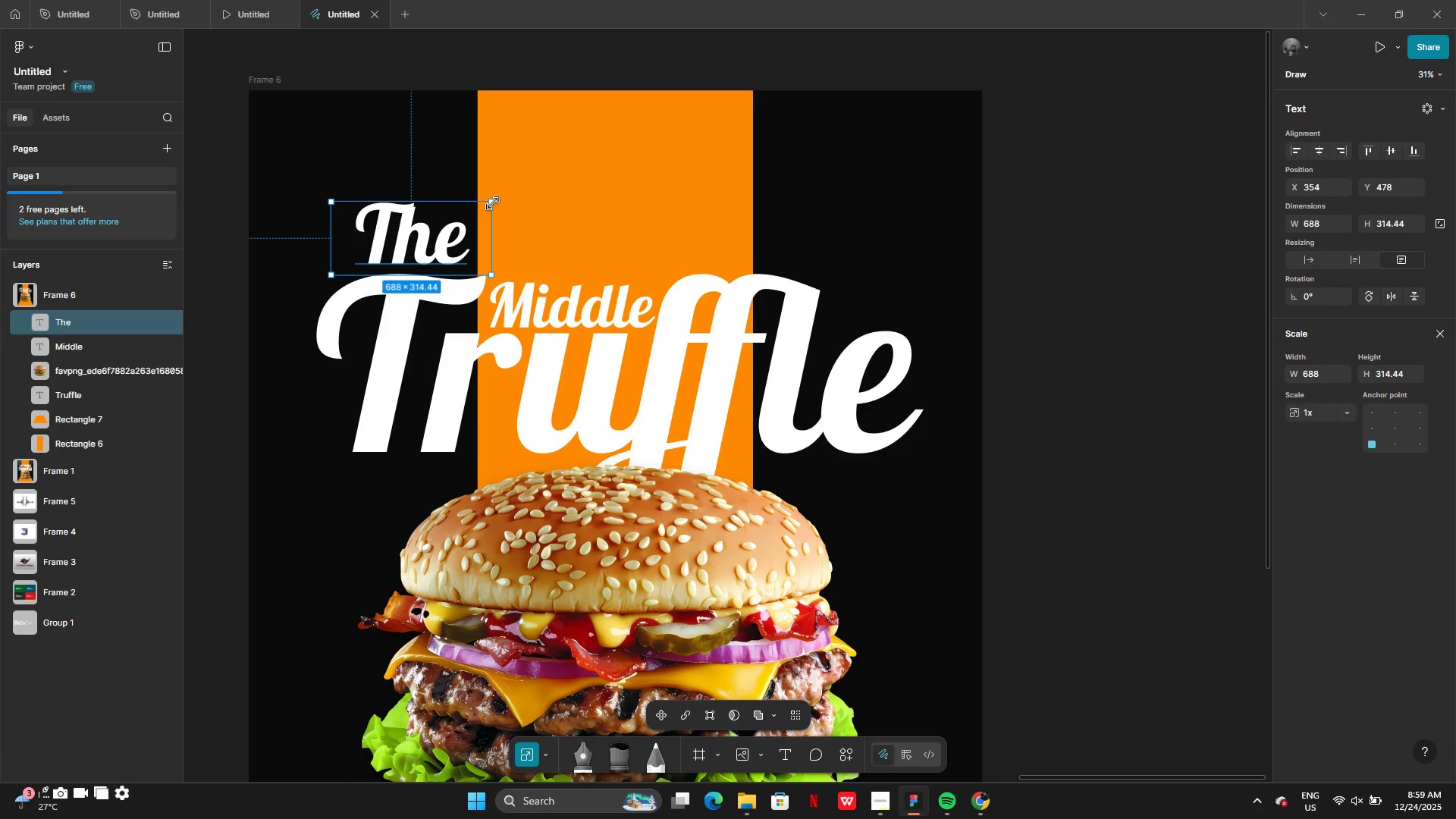 
left_click_drag(start_coordinate=[493, 203], to_coordinate=[475, 212])
 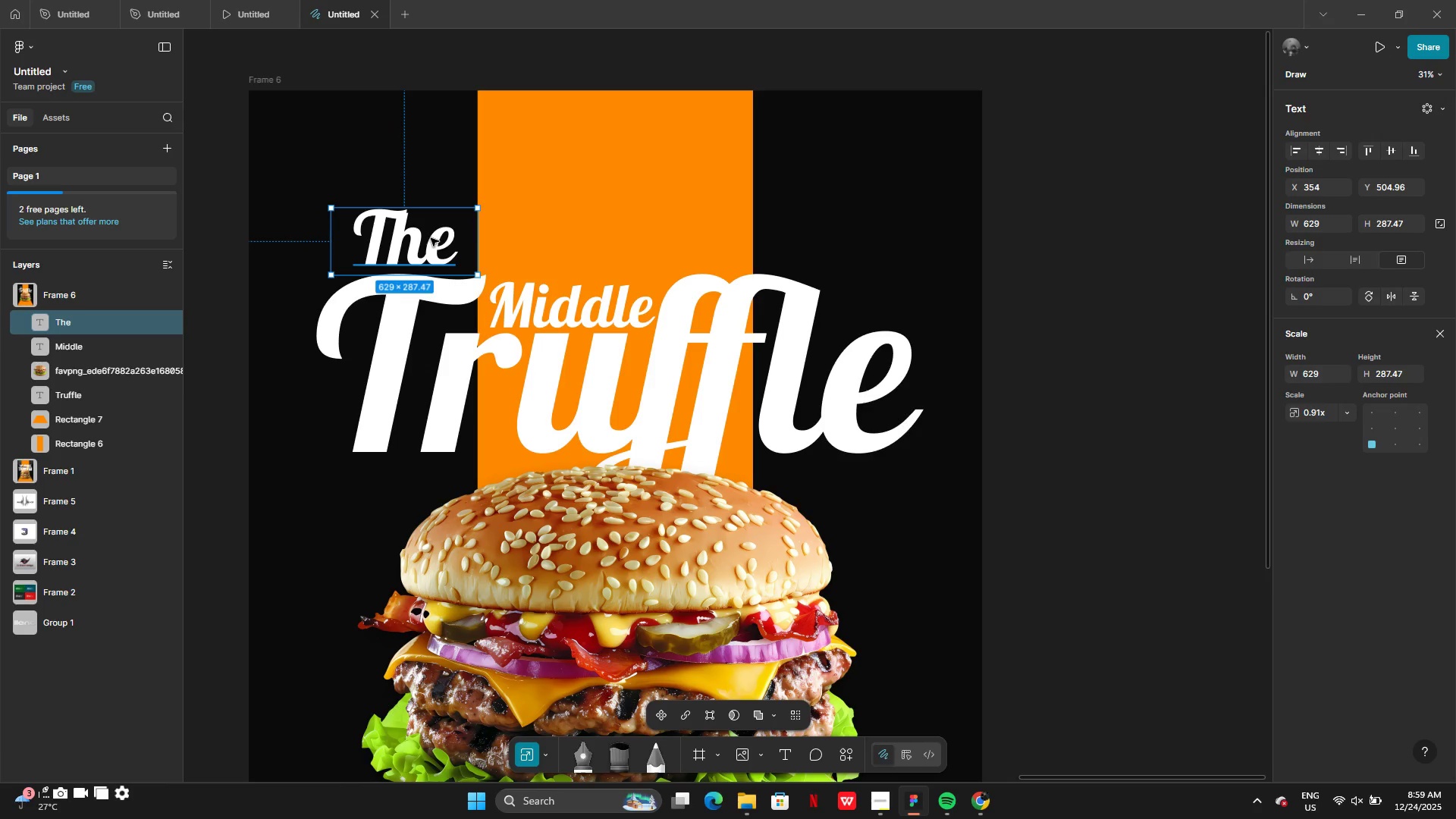 
left_click_drag(start_coordinate=[431, 238], to_coordinate=[437, 240])
 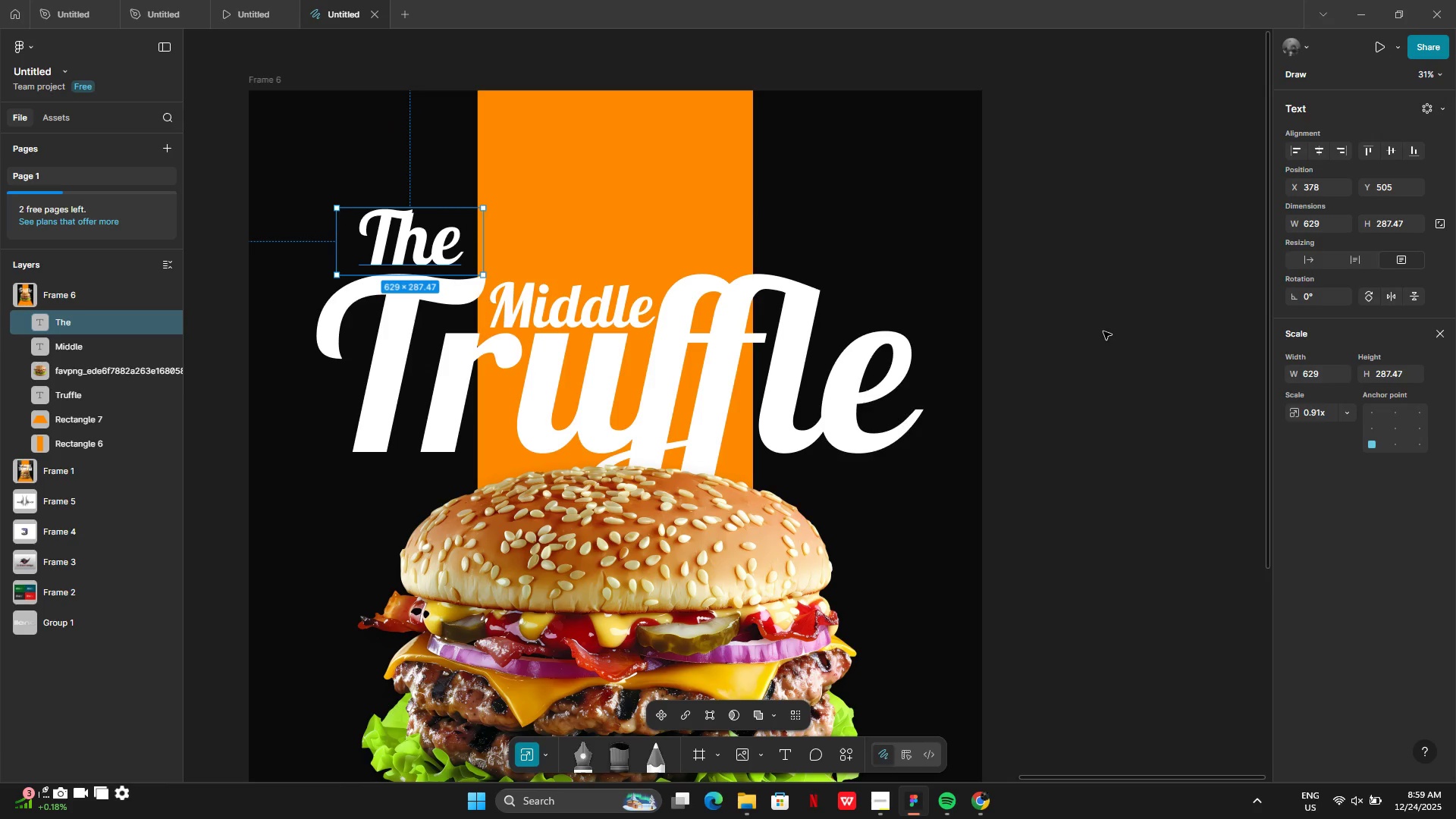 
left_click([1103, 331])
 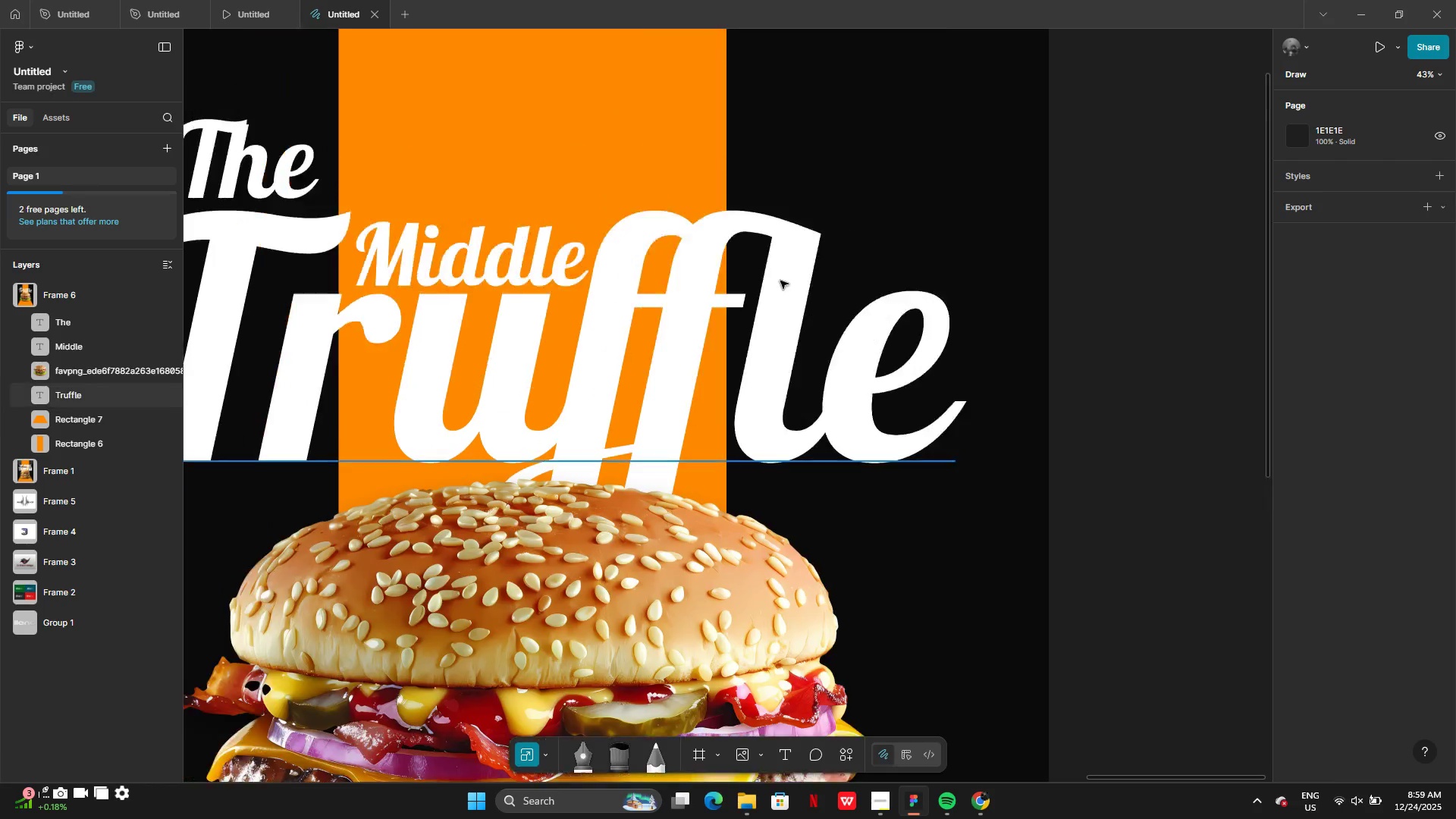 
left_click_drag(start_coordinate=[314, 248], to_coordinate=[537, 256])
 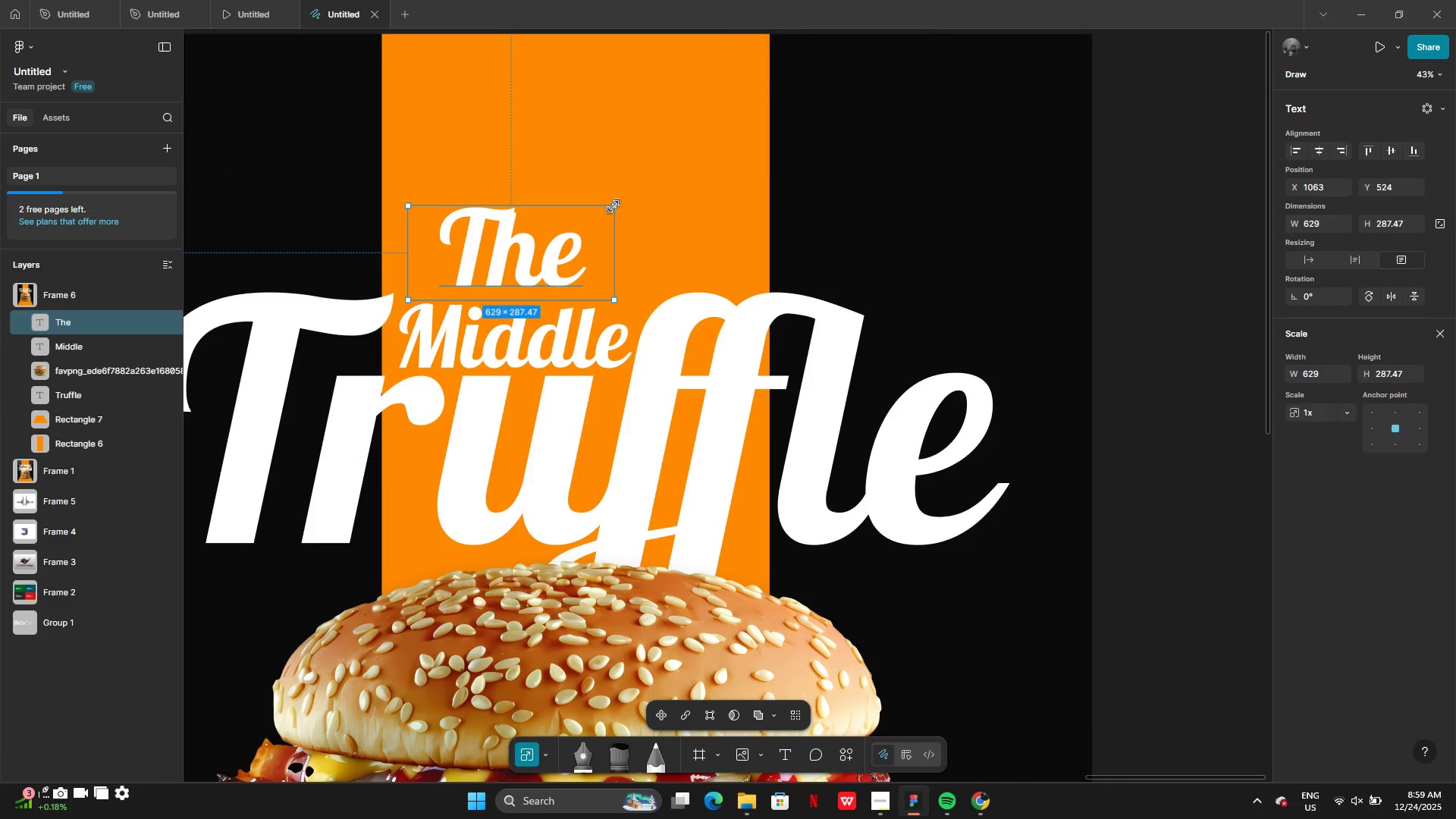 
left_click_drag(start_coordinate=[613, 206], to_coordinate=[544, 243])
 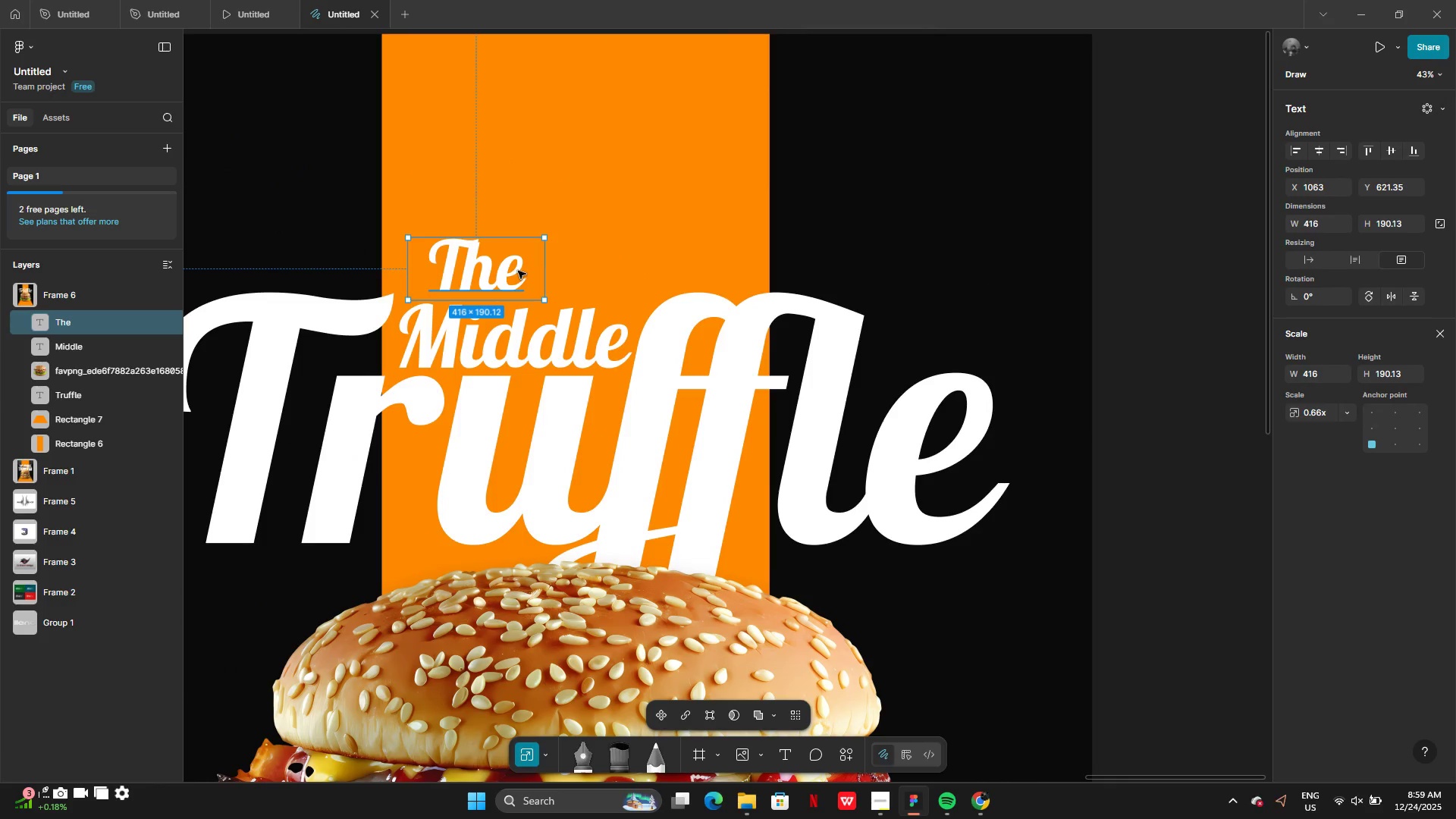 
left_click_drag(start_coordinate=[518, 271], to_coordinate=[560, 287])
 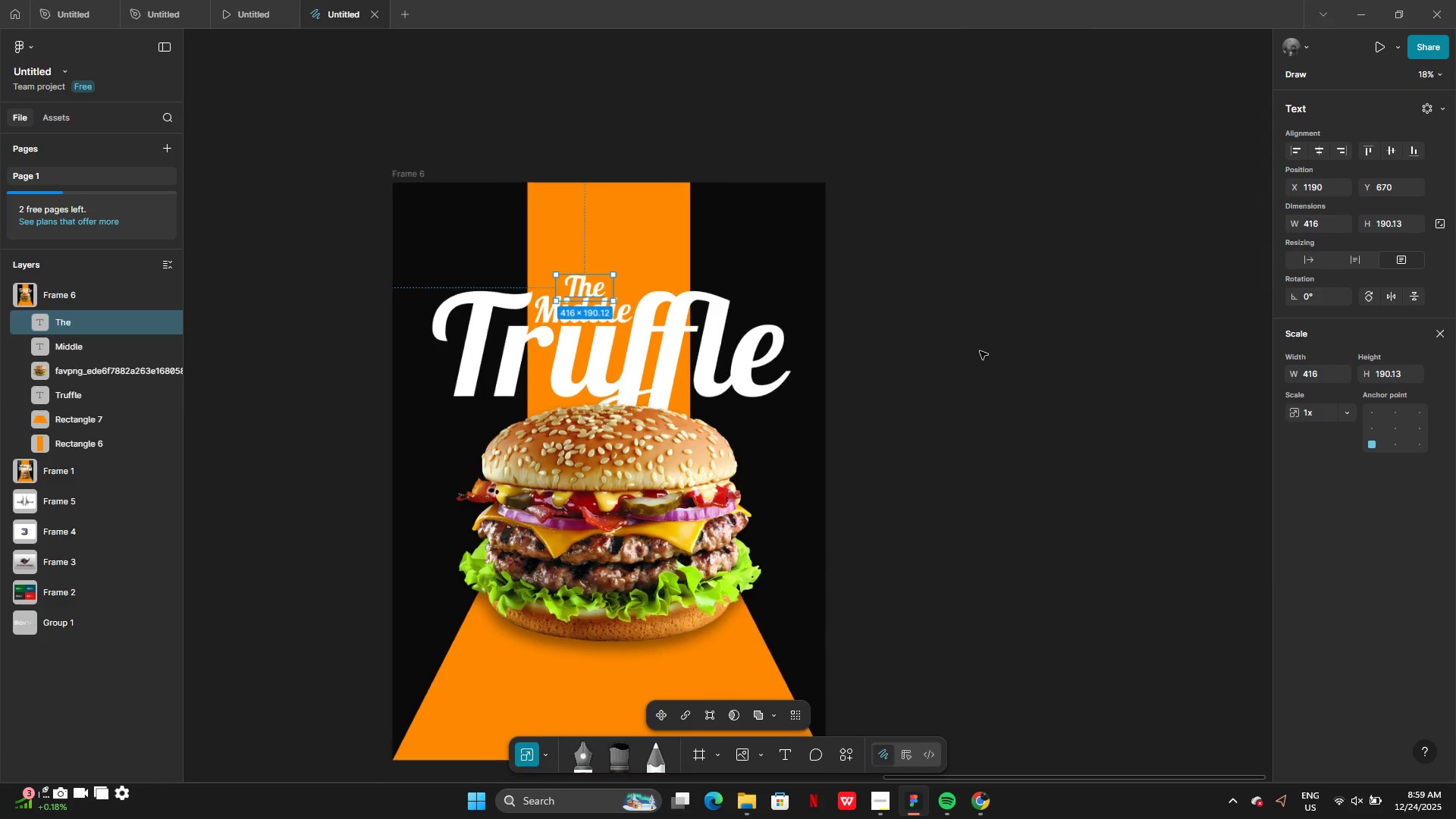 
left_click([980, 351])
 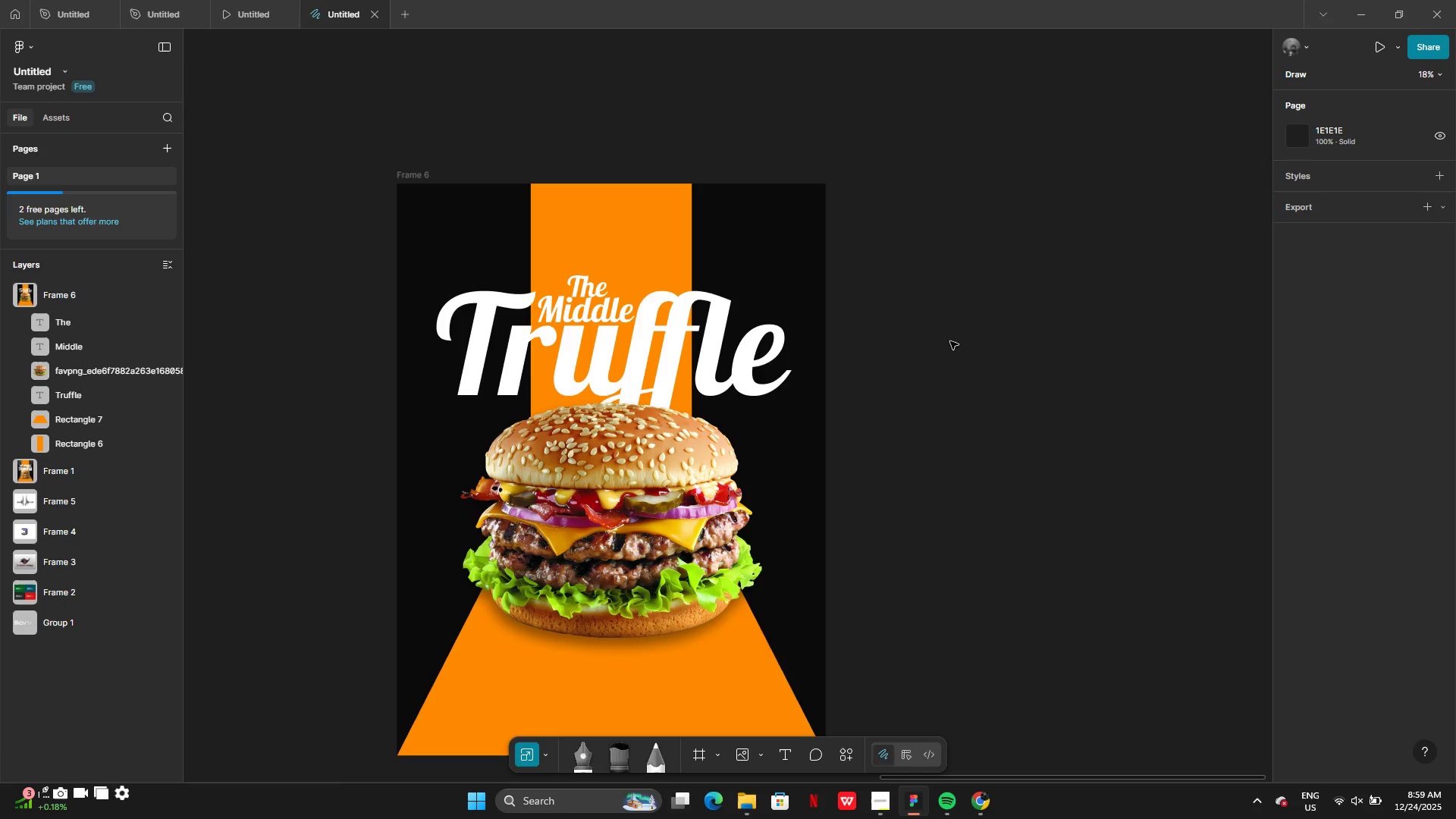 
left_click([953, 347])
 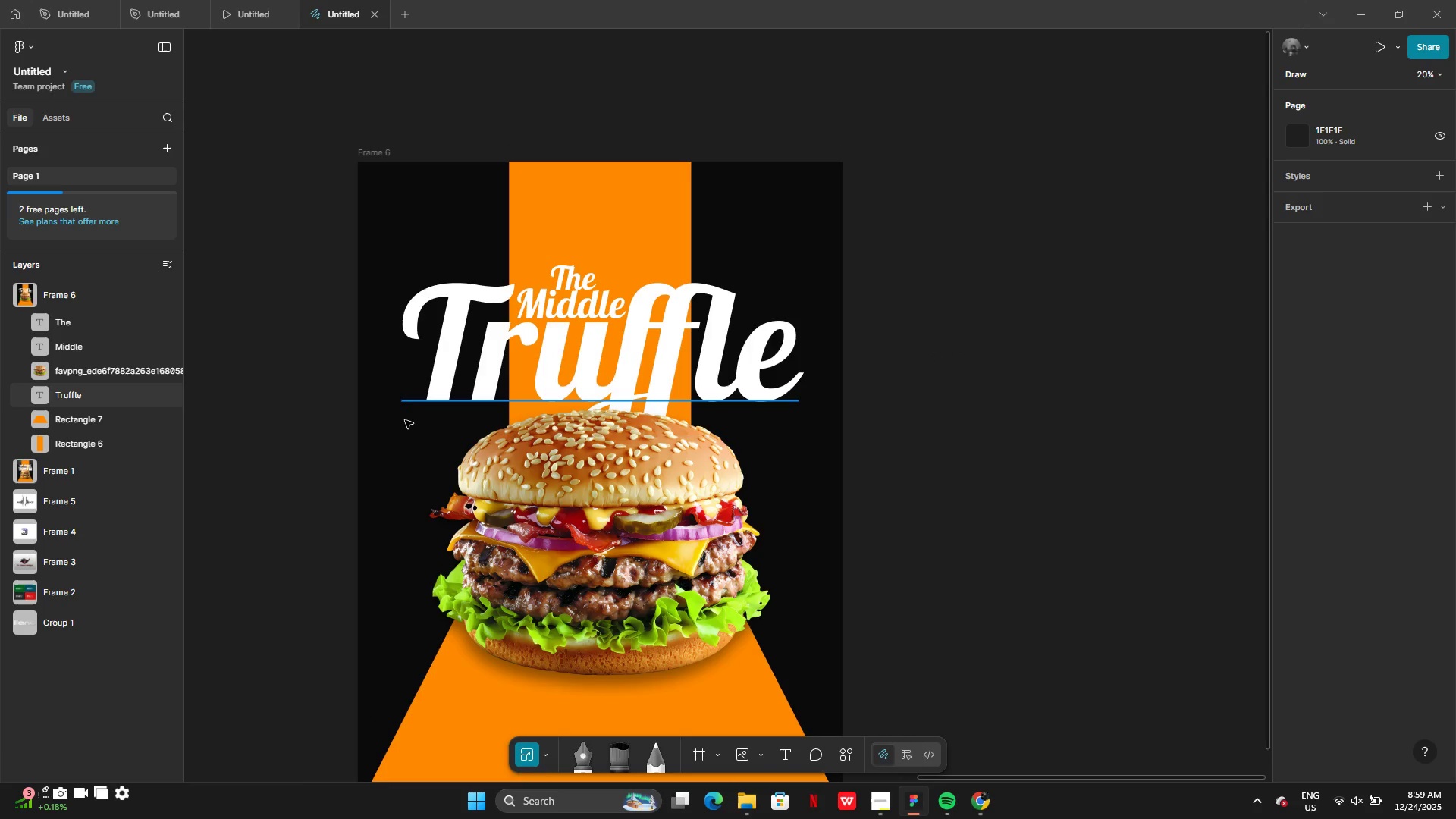 
wait(6.59)
 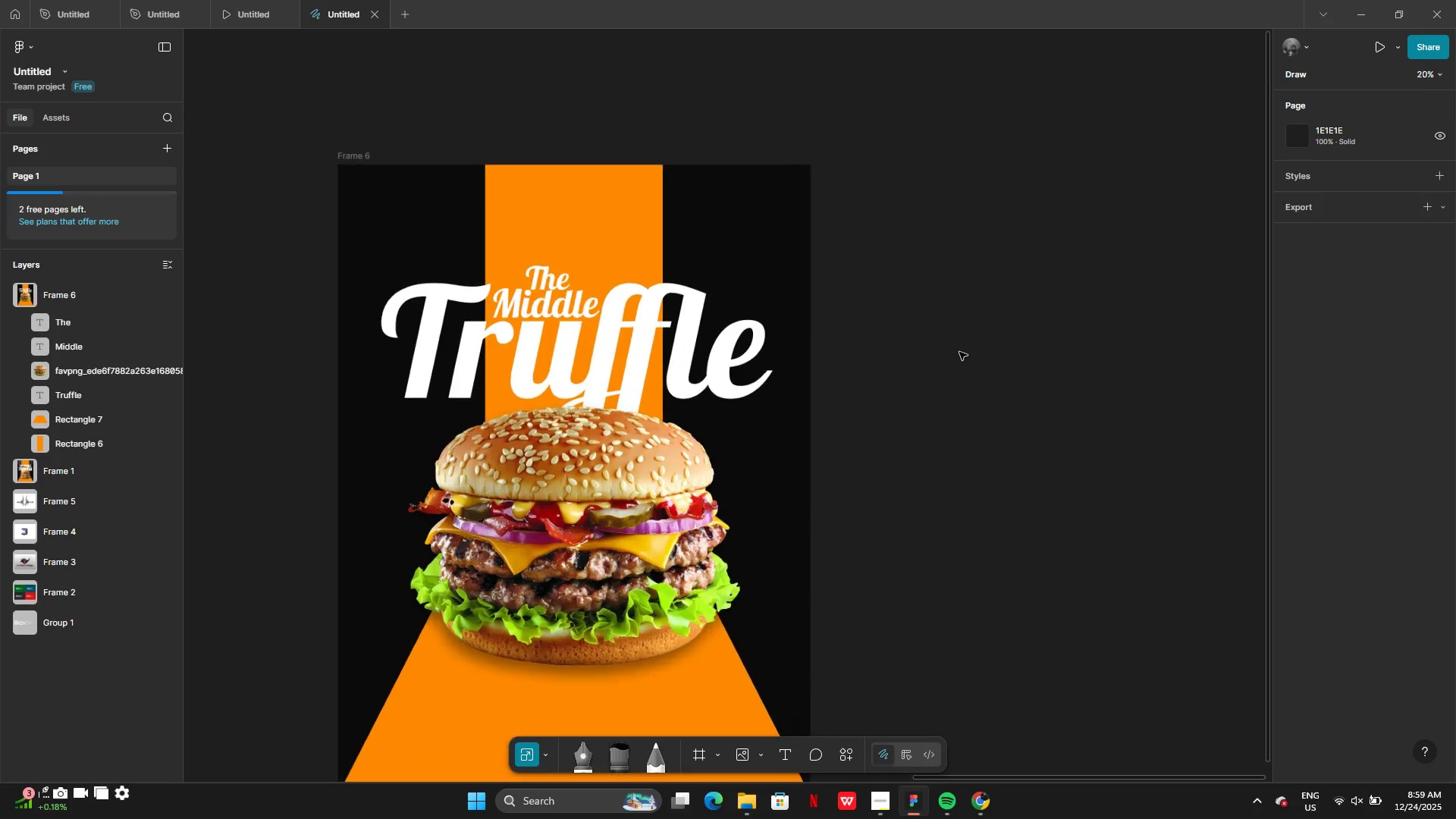 
left_click([391, 441])
 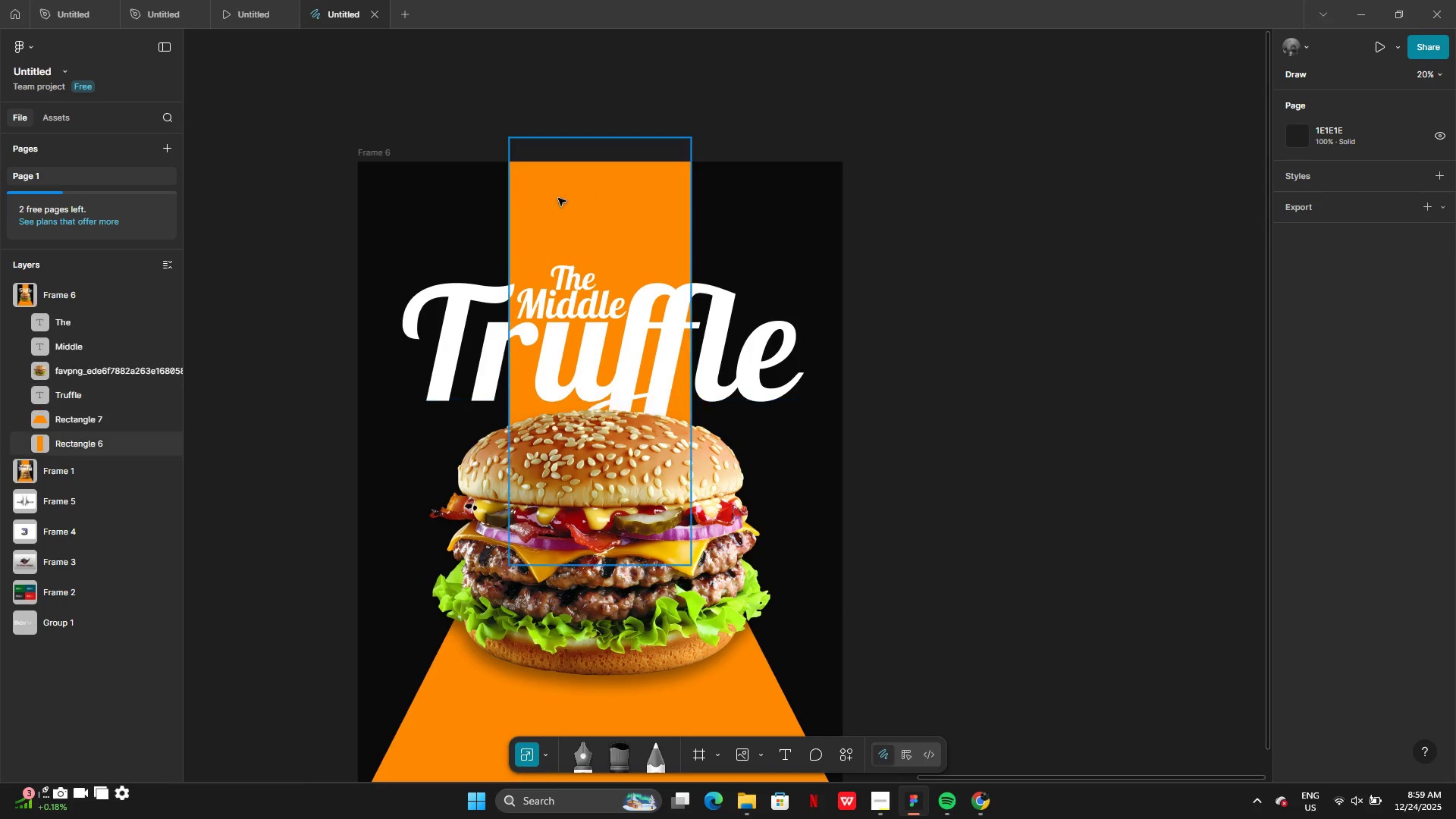 
left_click([560, 172])
 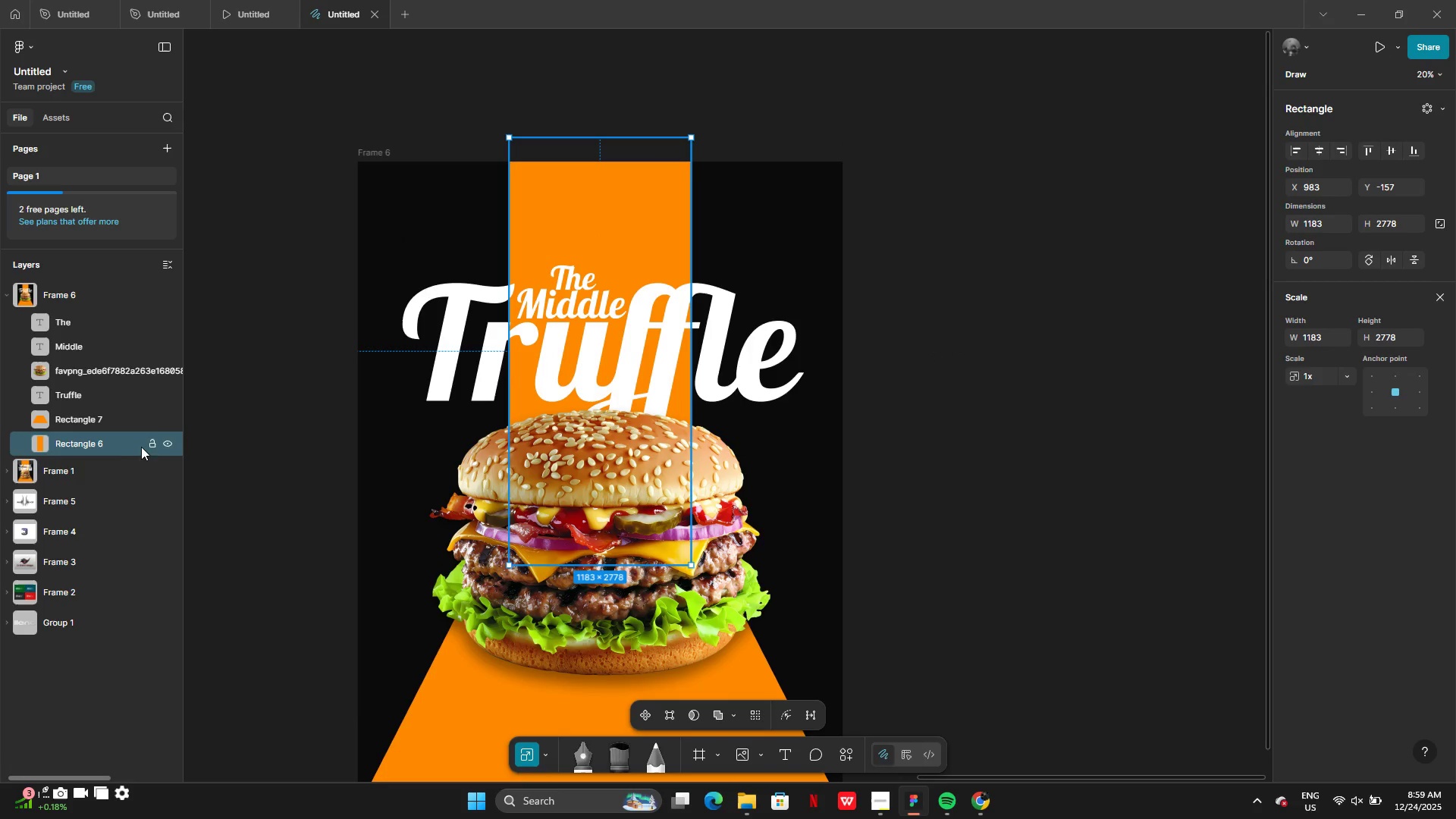 
left_click([153, 445])
 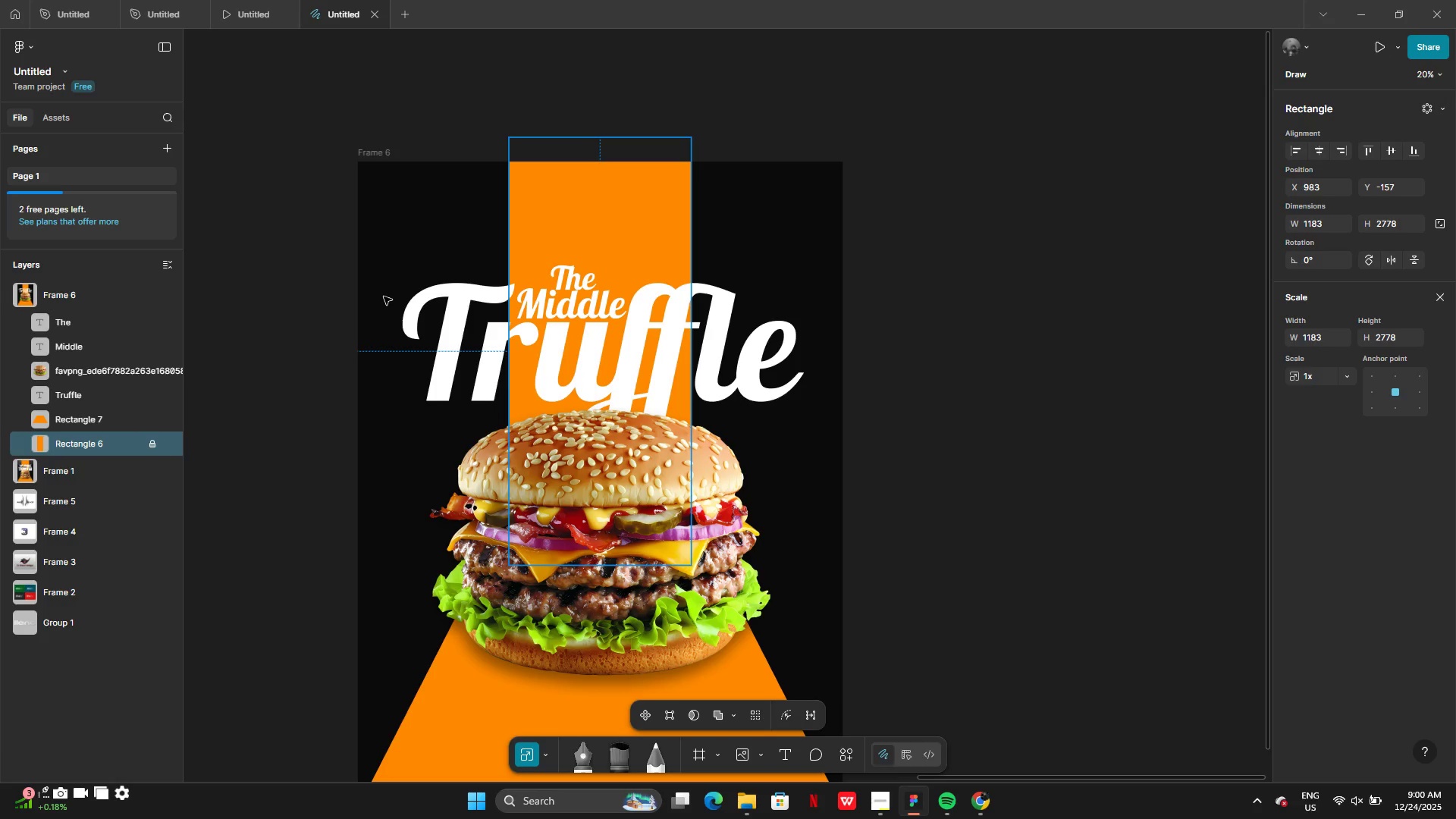 
left_click_drag(start_coordinate=[378, 297], to_coordinate=[625, 378])
 